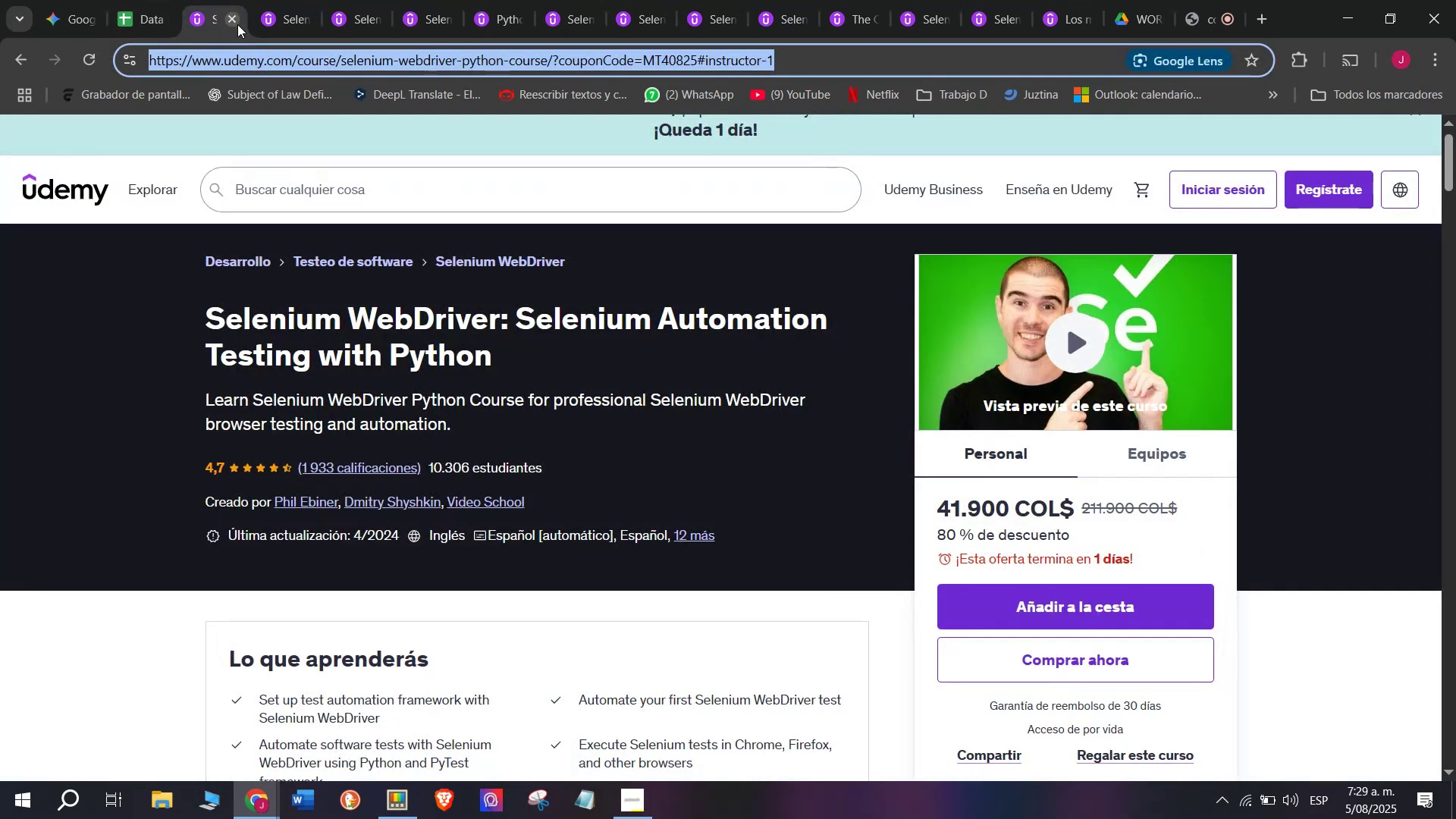 
left_click([237, 24])
 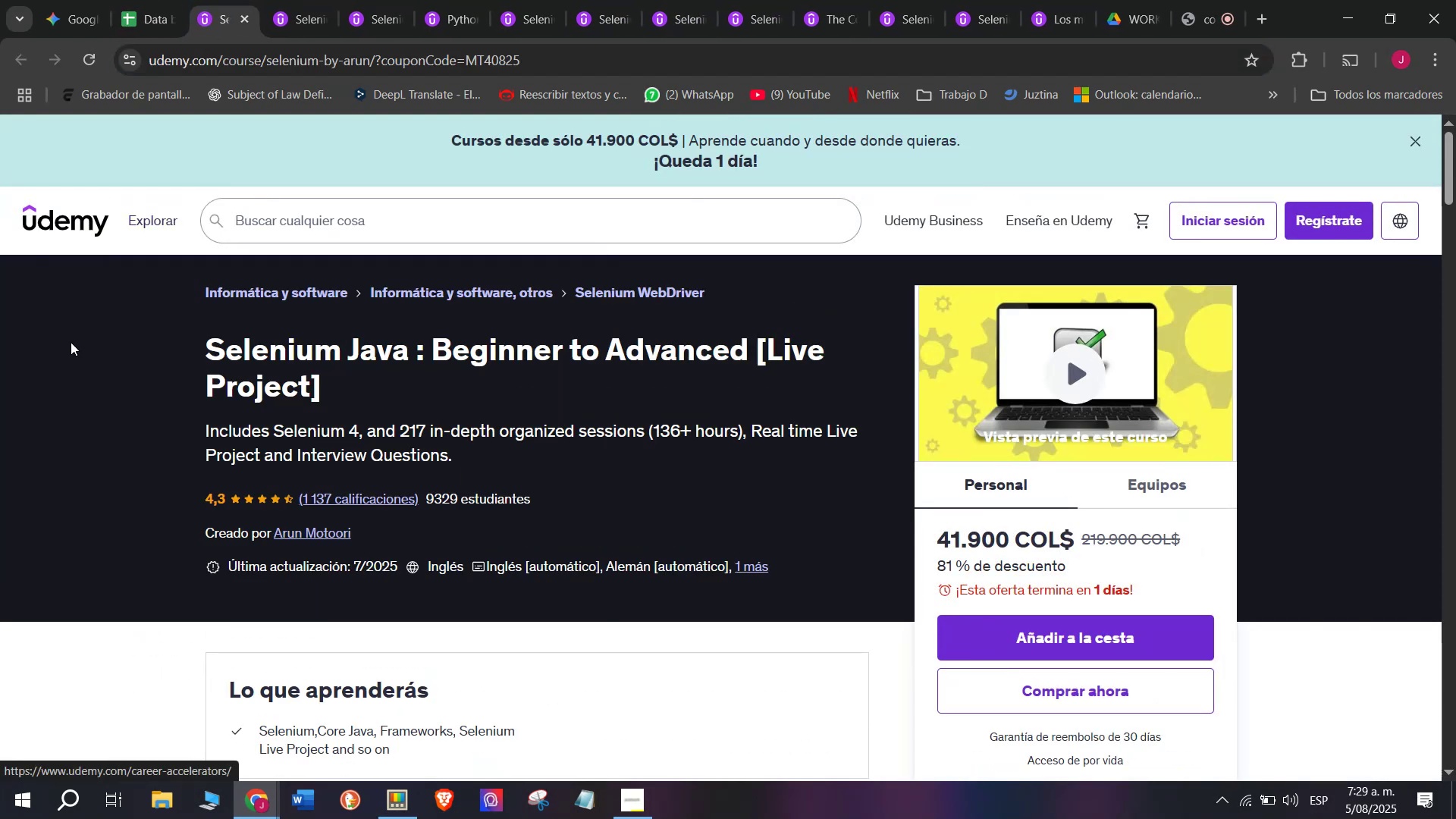 
left_click_drag(start_coordinate=[184, 328], to_coordinate=[380, 371])
 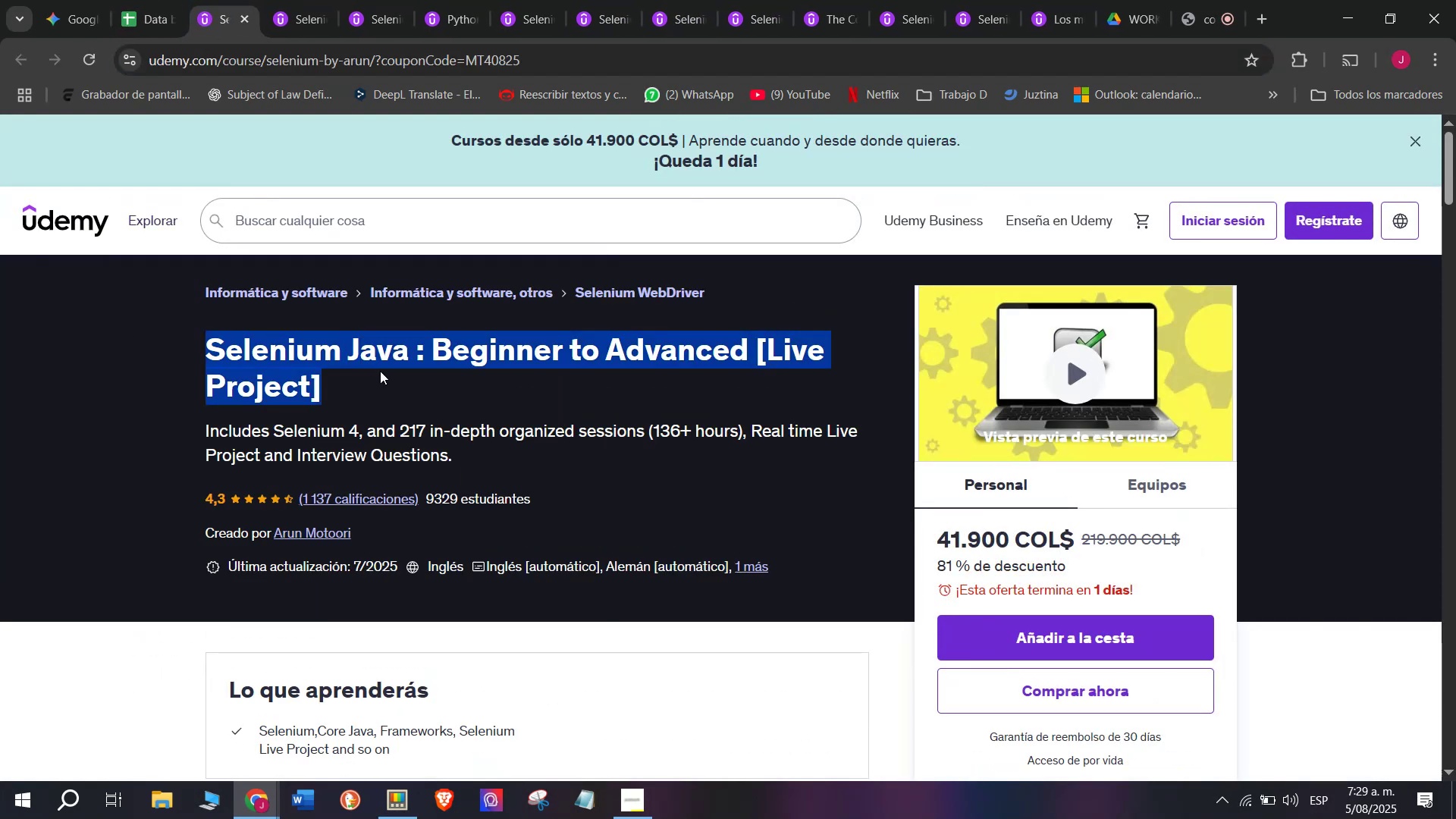 
key(Control+ControlLeft)
 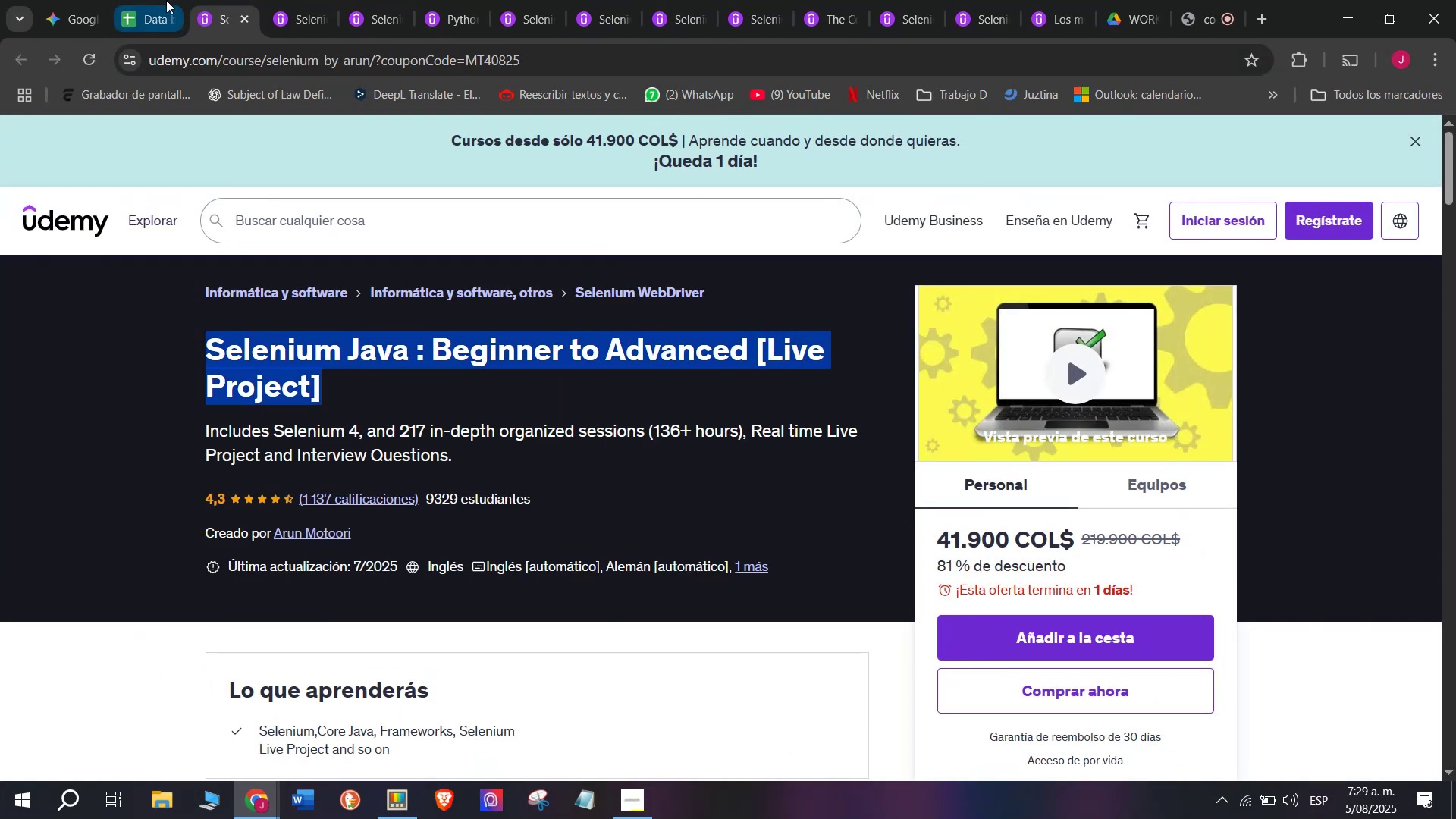 
key(Break)
 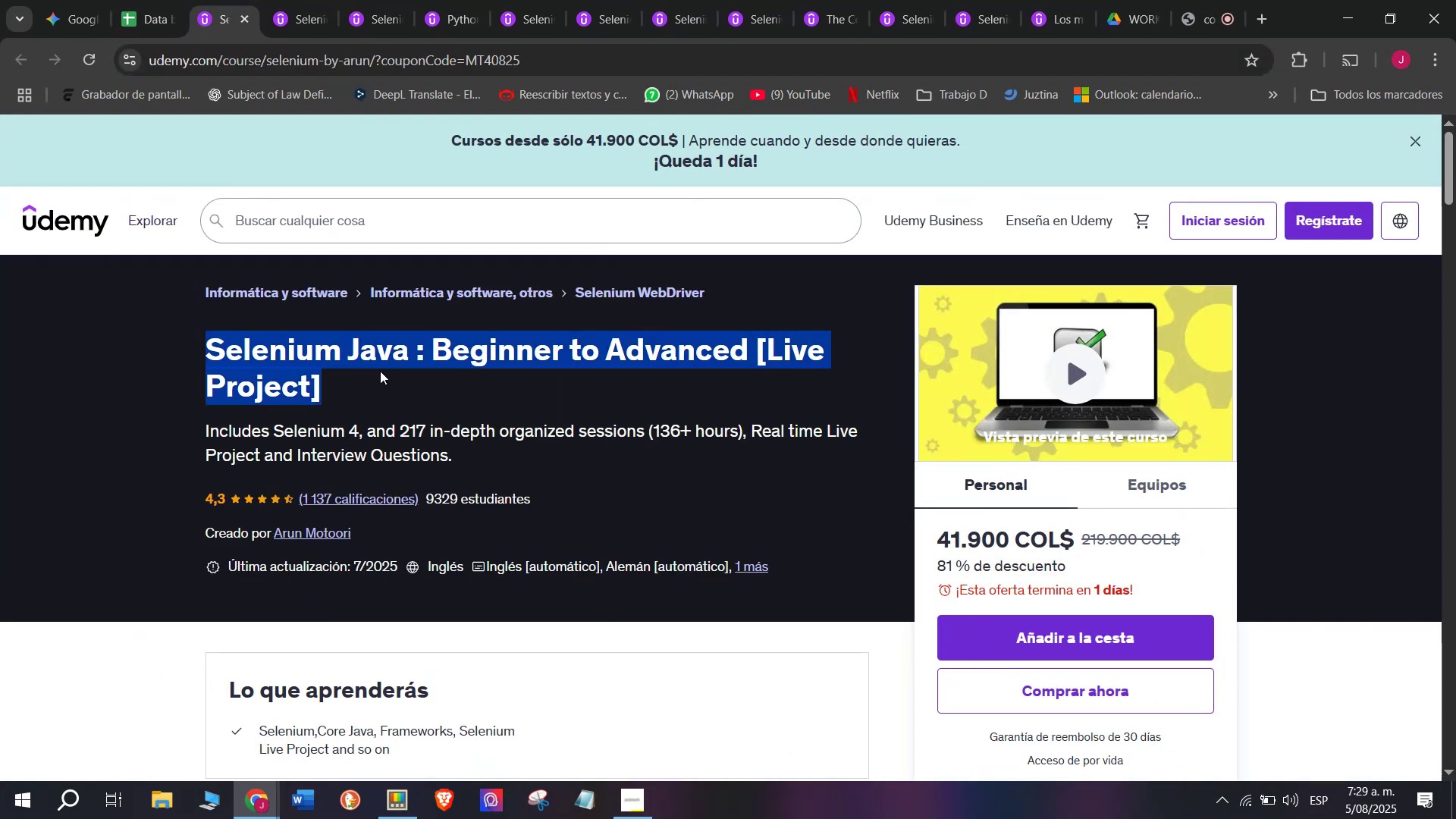 
key(Control+C)
 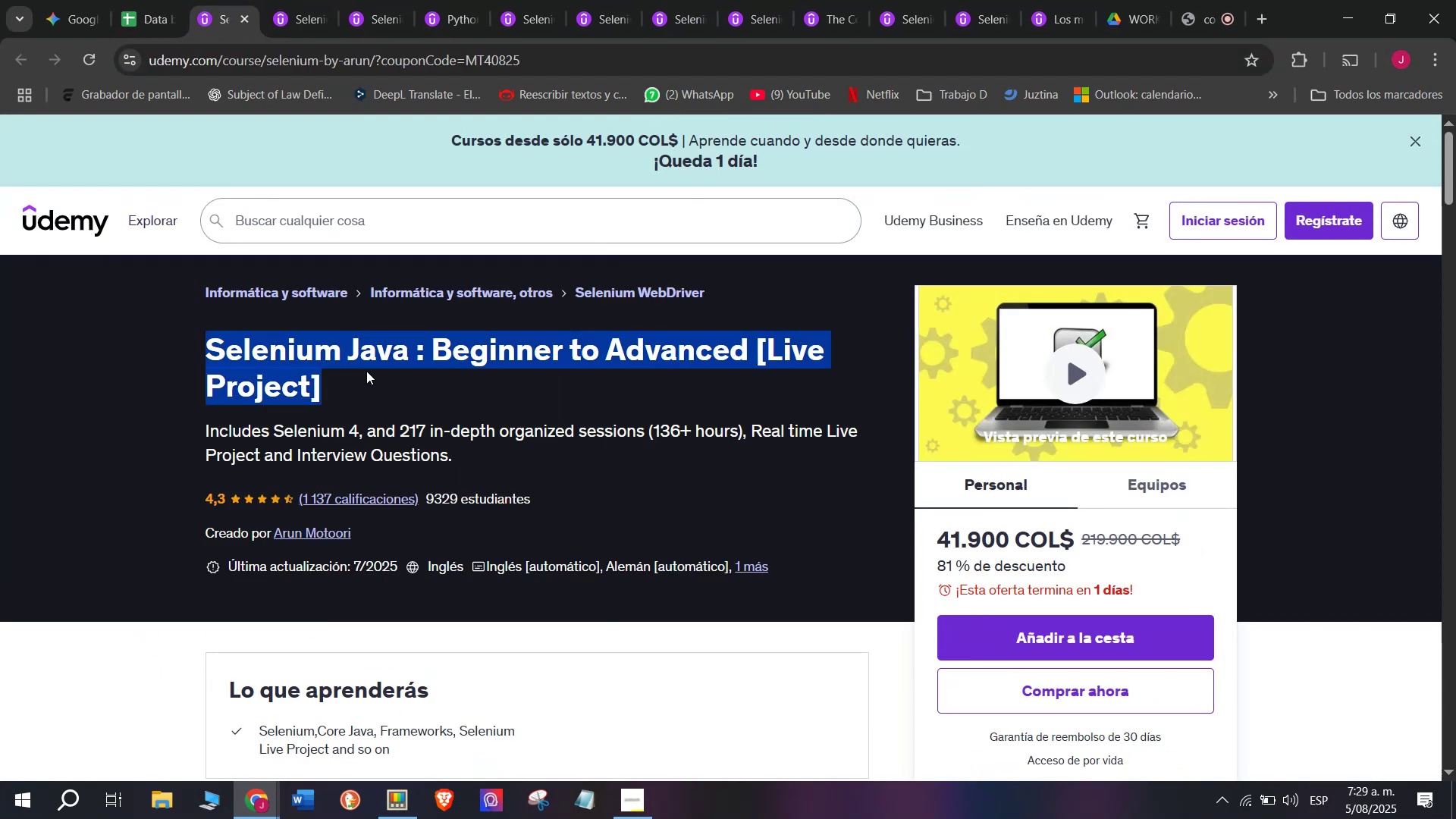 
key(Break)
 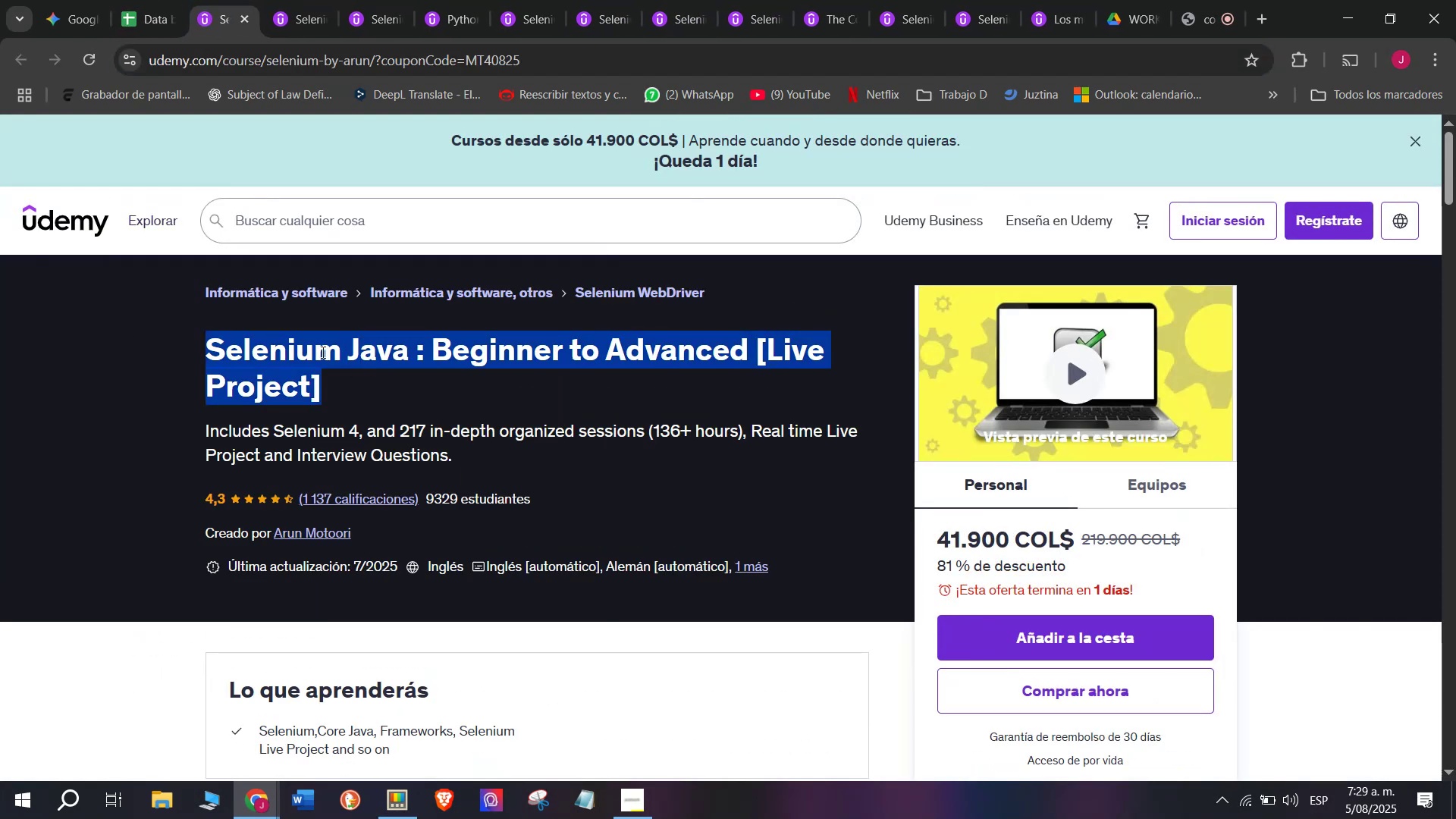 
key(Control+ControlLeft)
 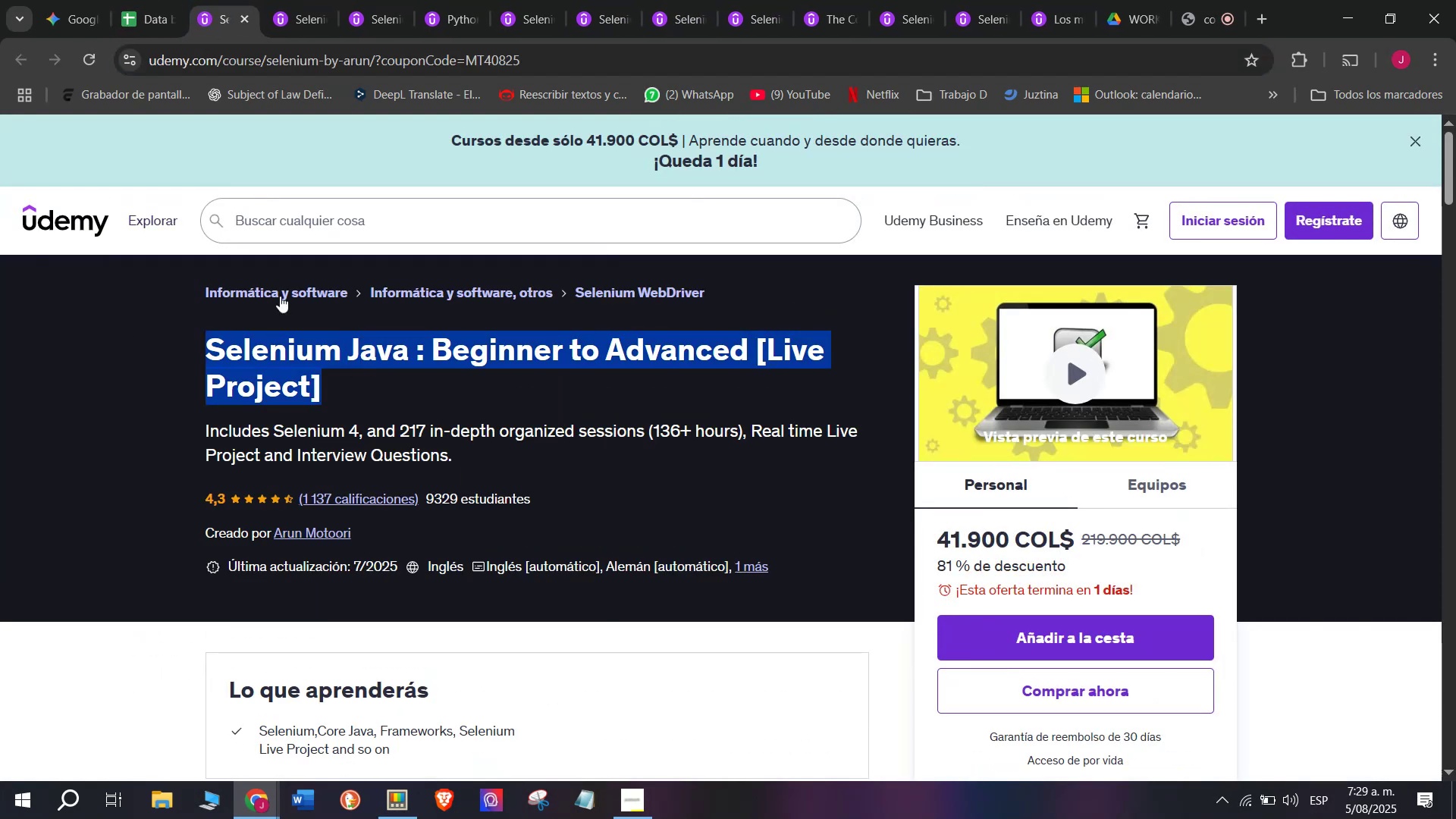 
key(Control+C)
 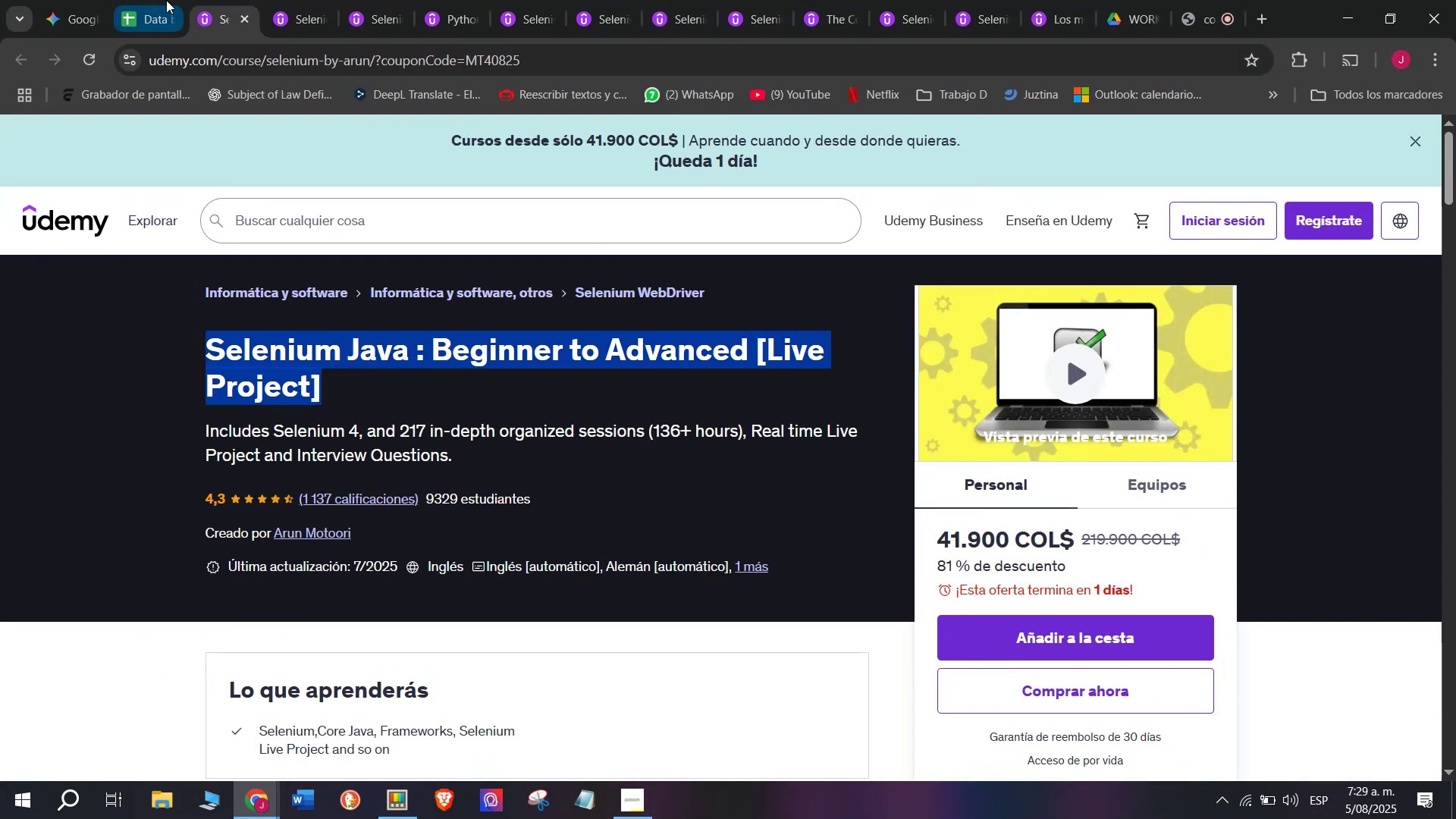 
left_click([166, 0])
 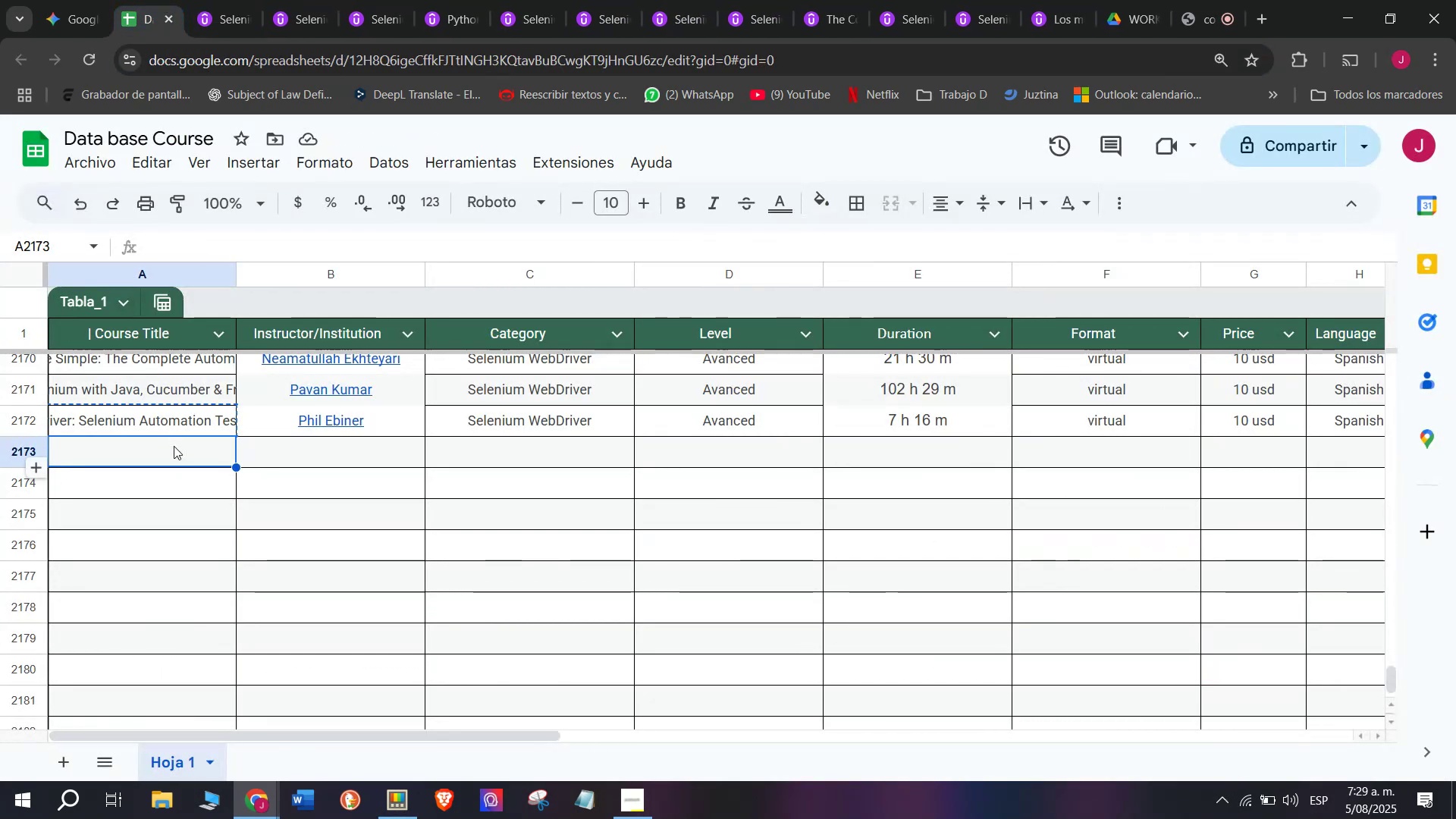 
key(Control+Shift+ControlLeft)
 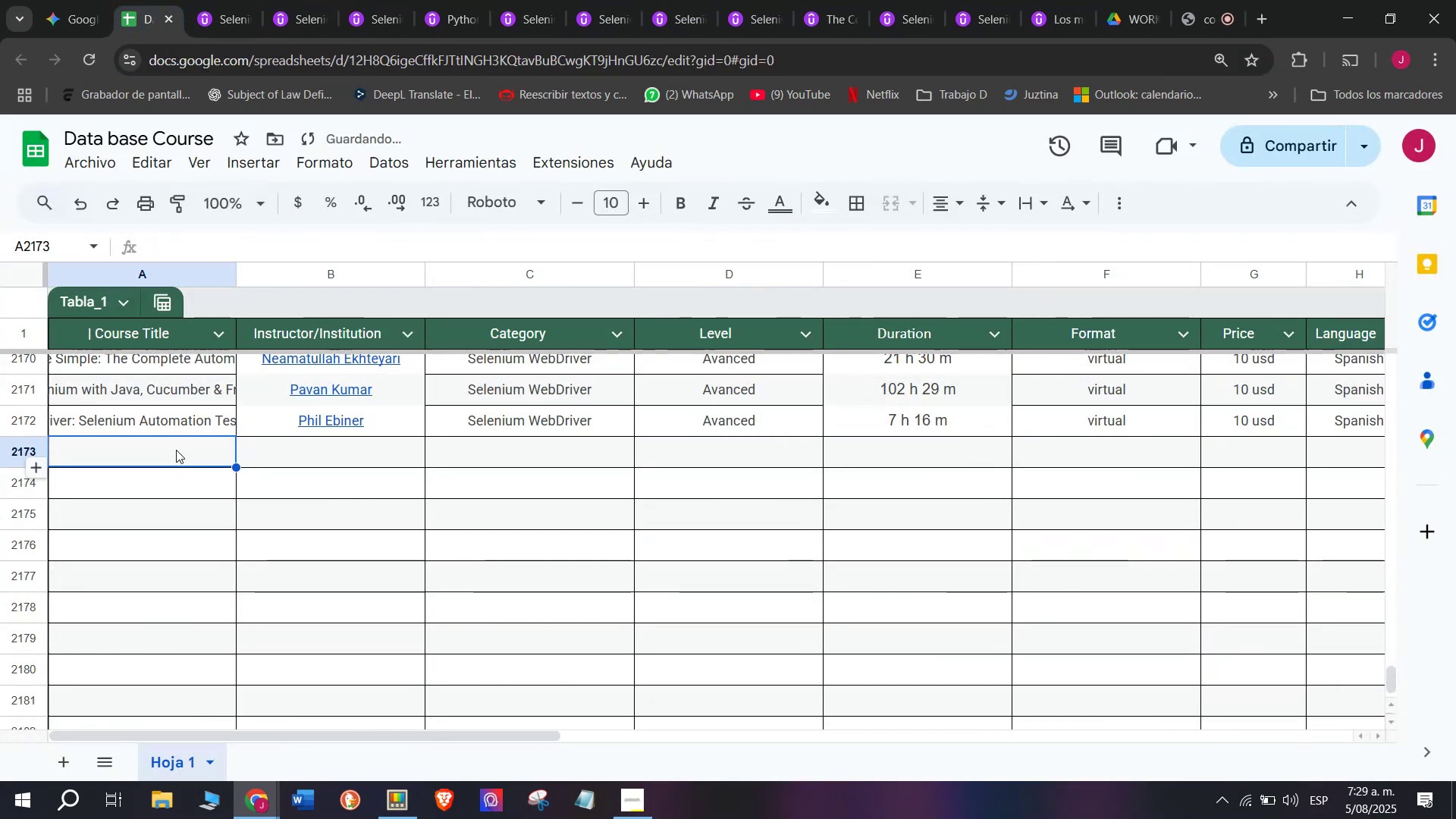 
key(Shift+ShiftLeft)
 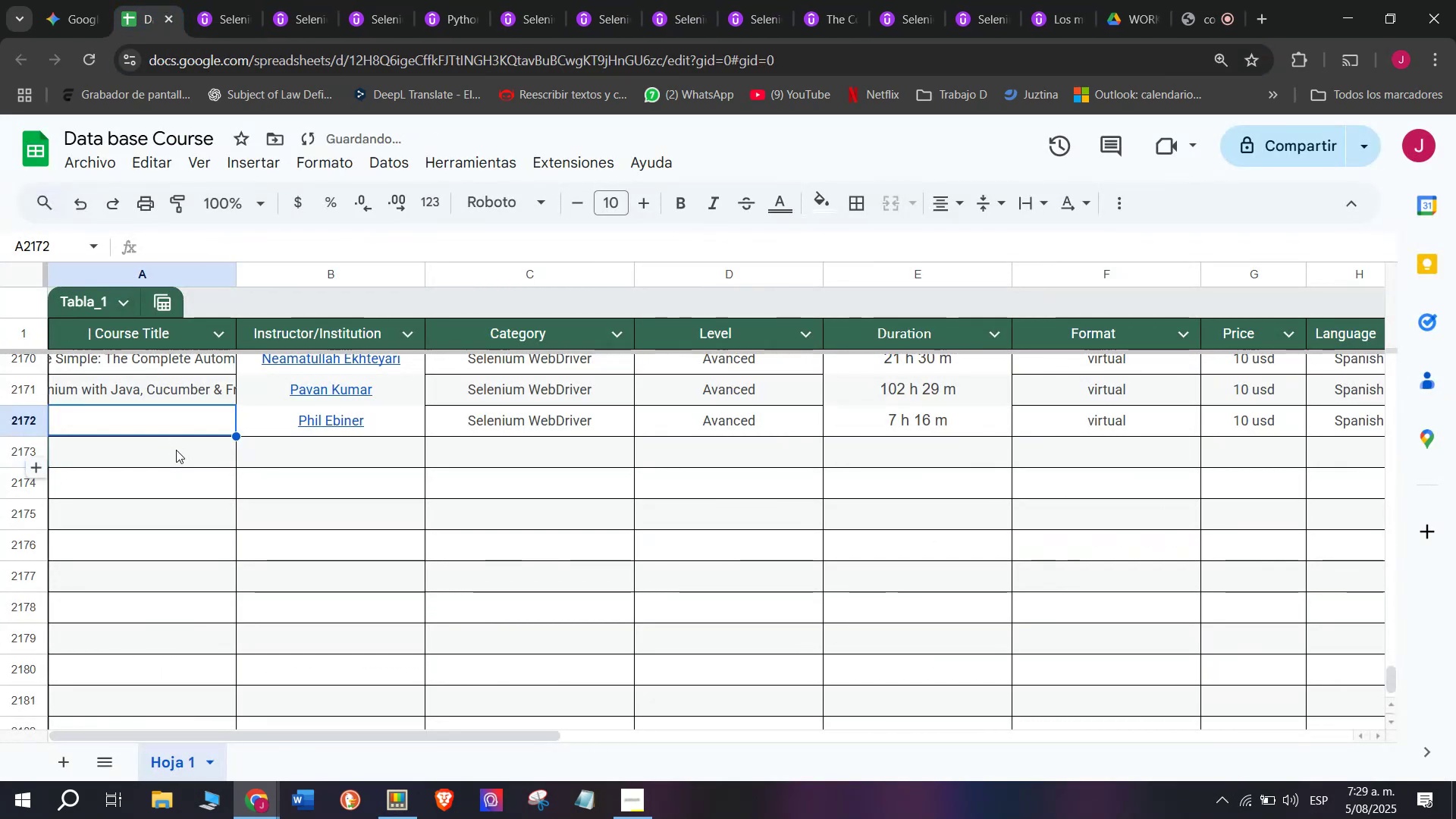 
key(Control+Shift+Z)
 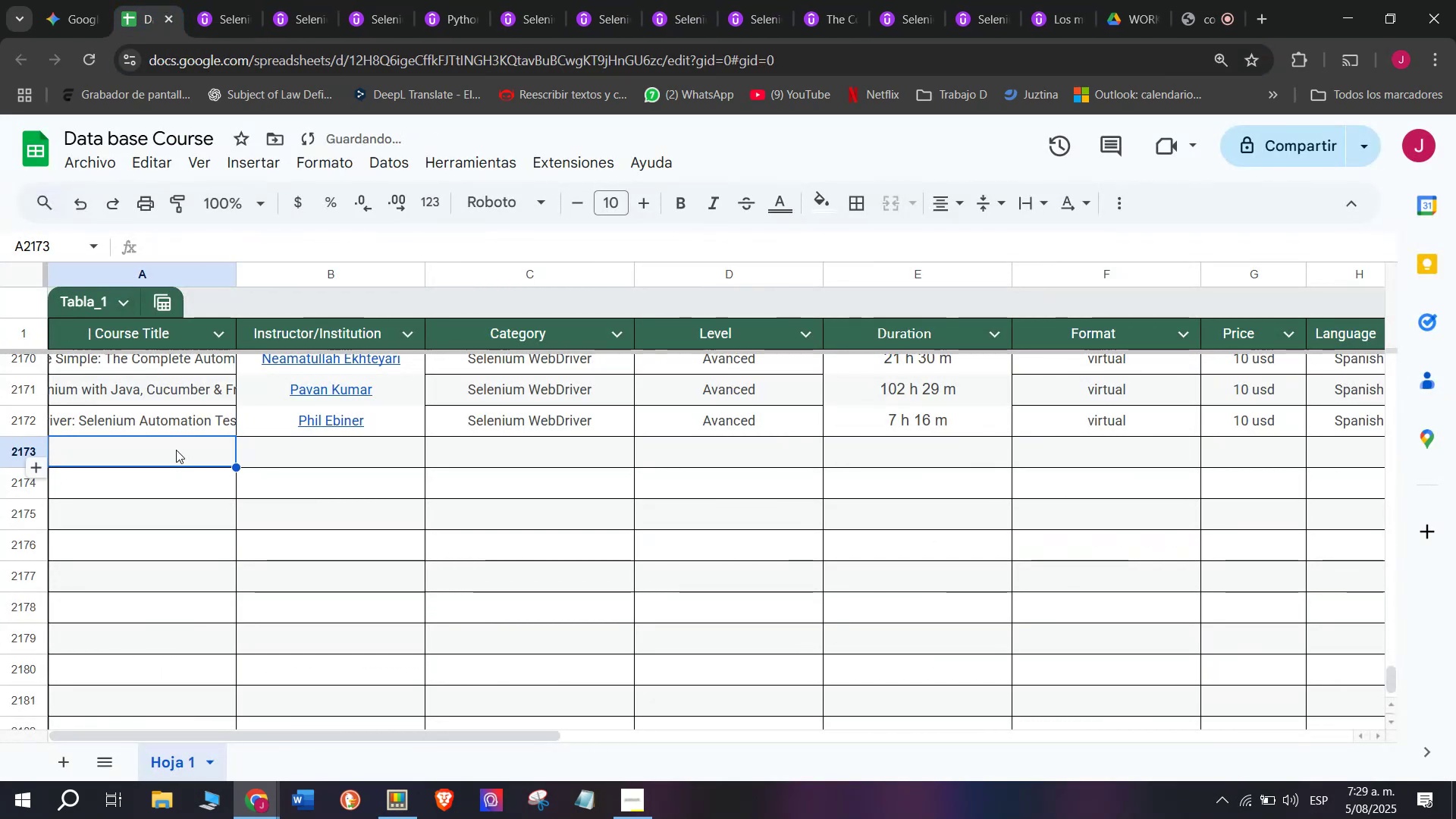 
double_click([176, 450])
 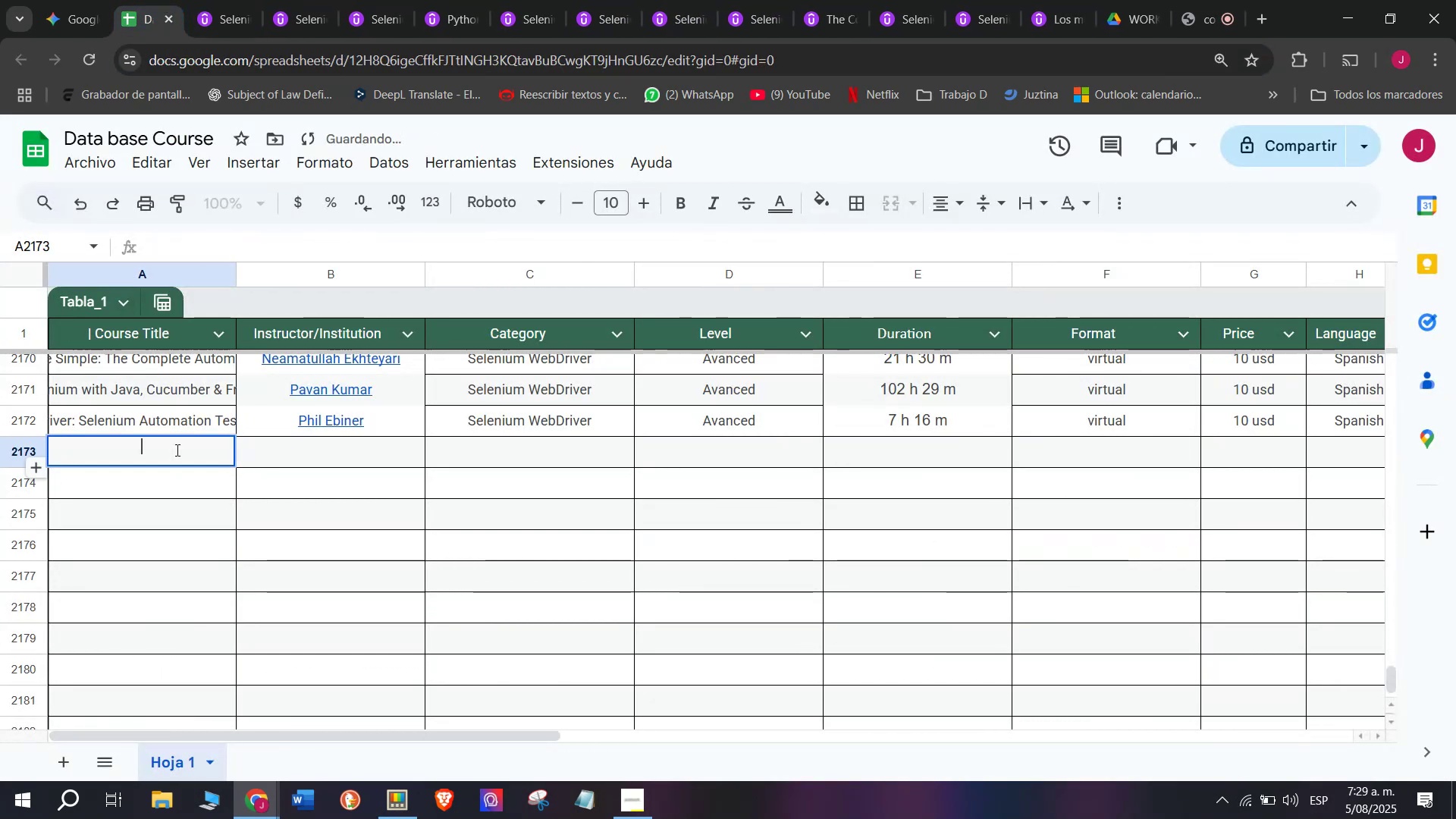 
key(Z)
 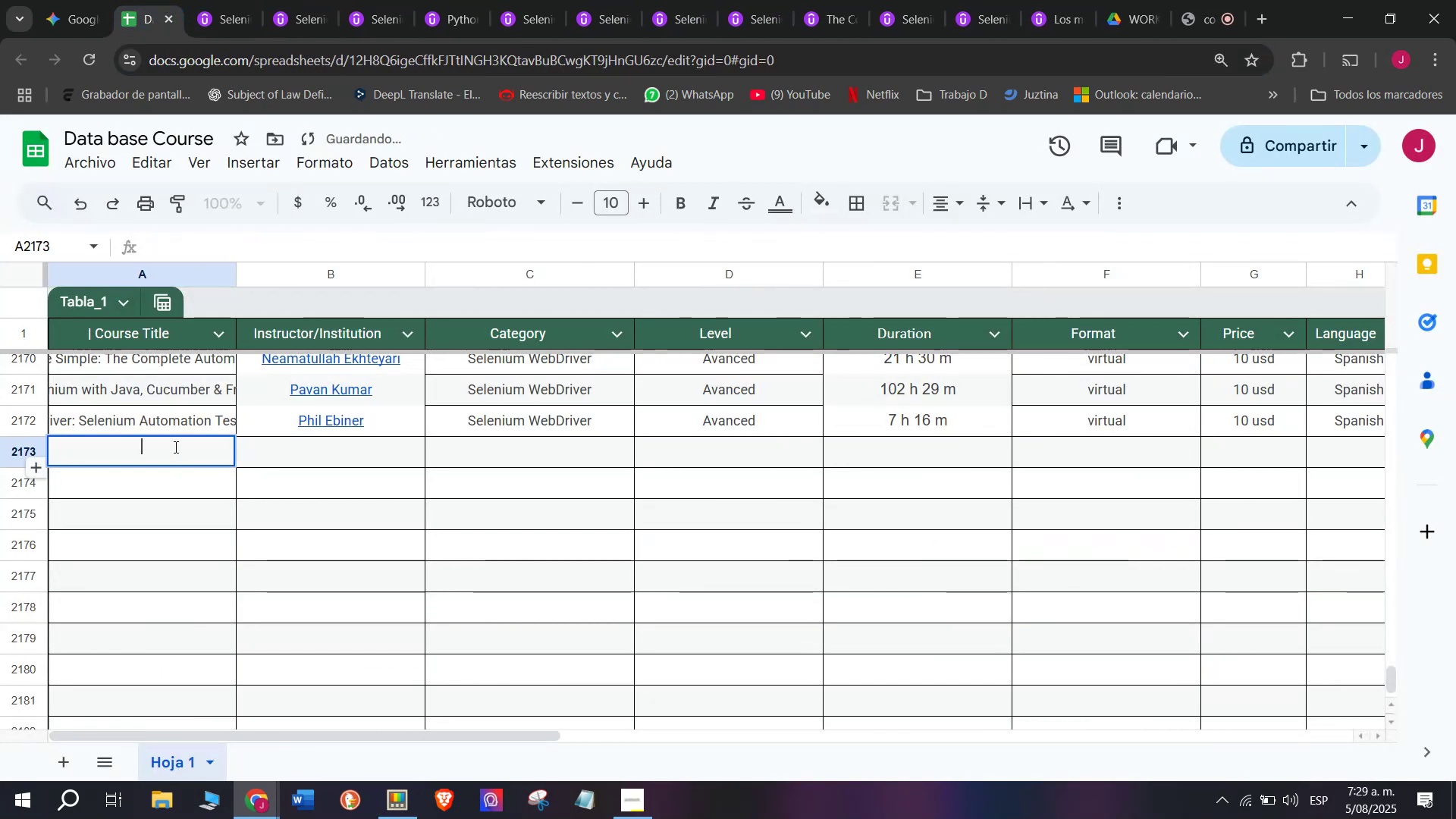 
key(Control+ControlLeft)
 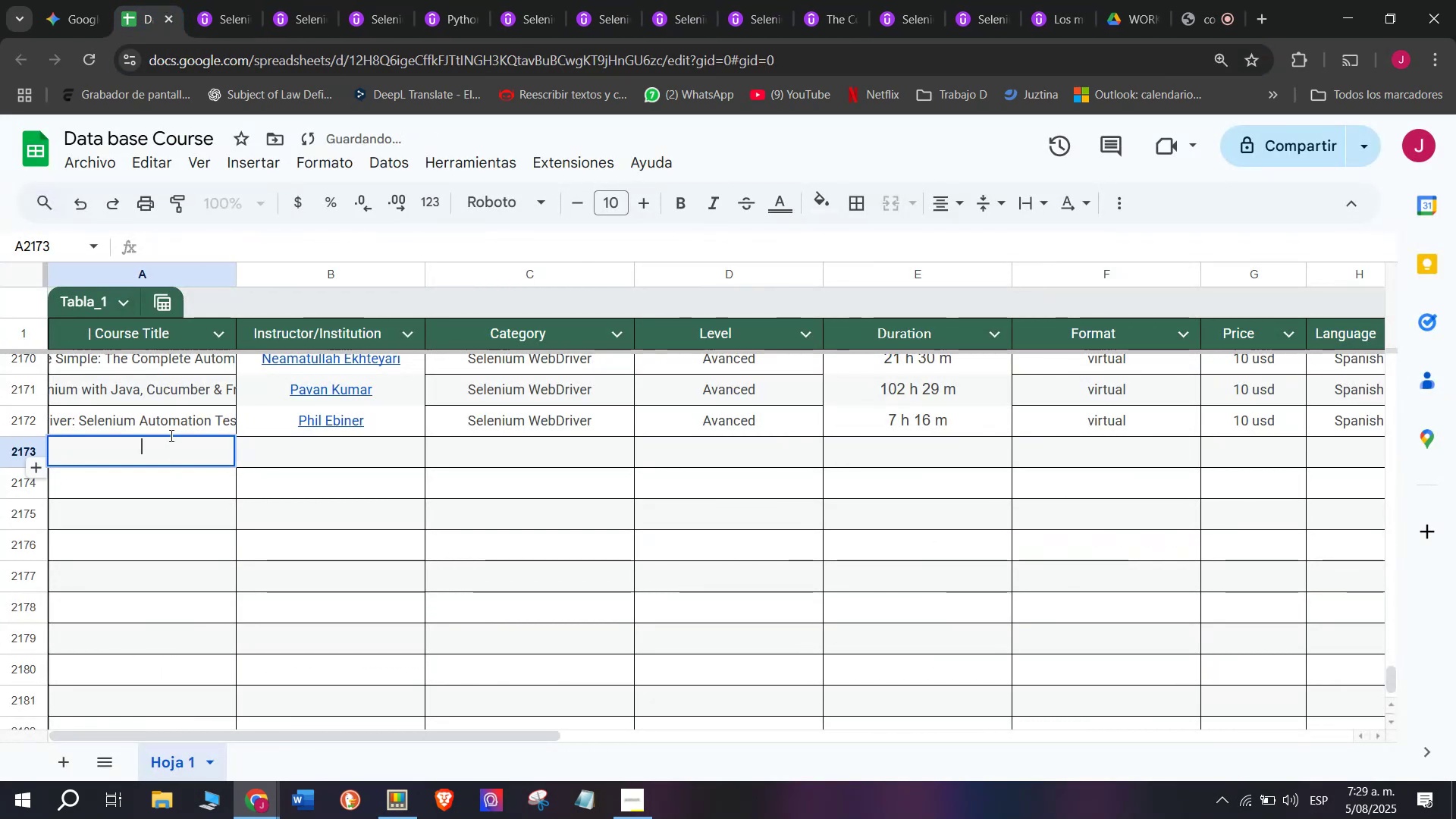 
key(Control+V)
 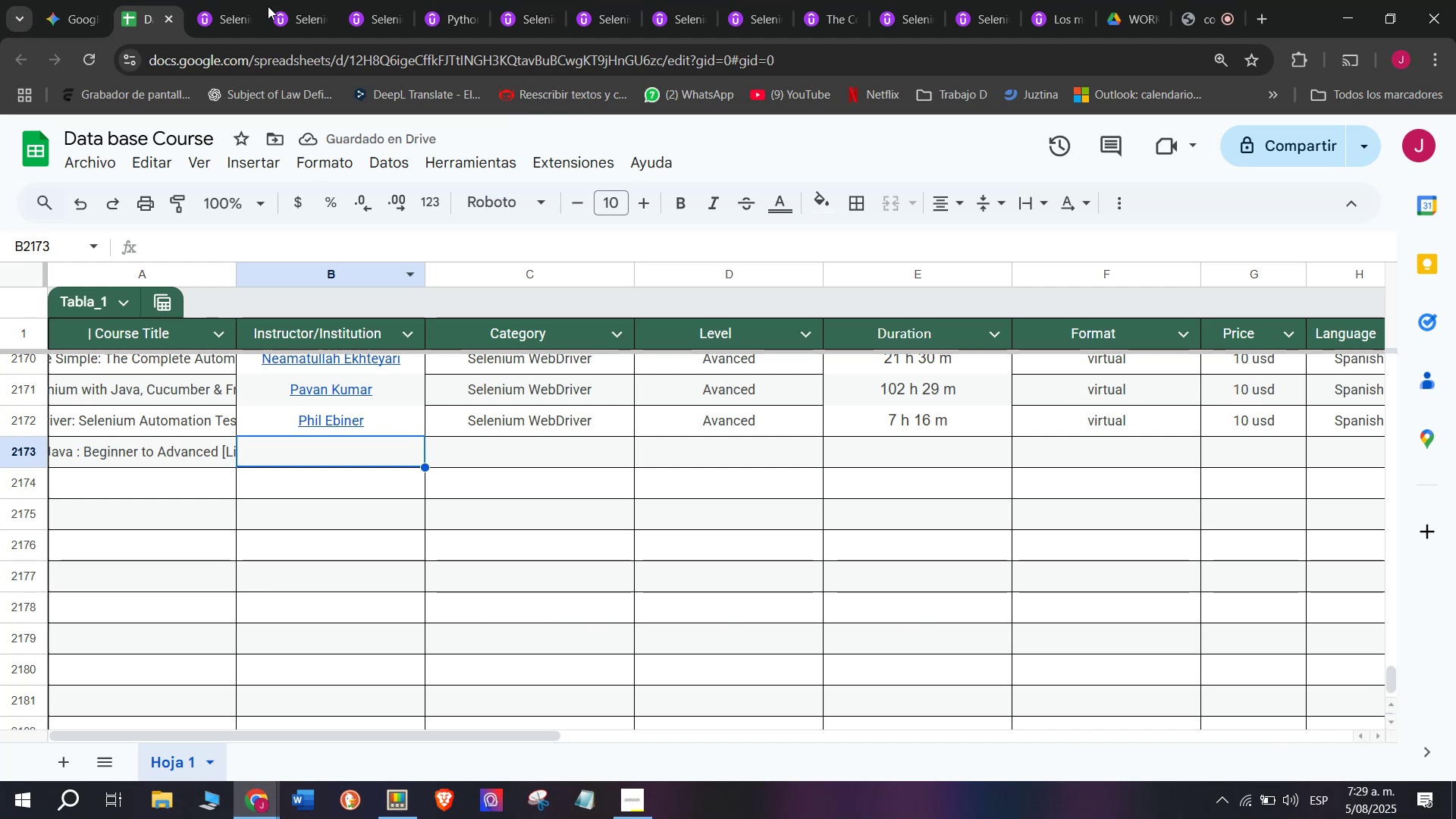 
wait(6.71)
 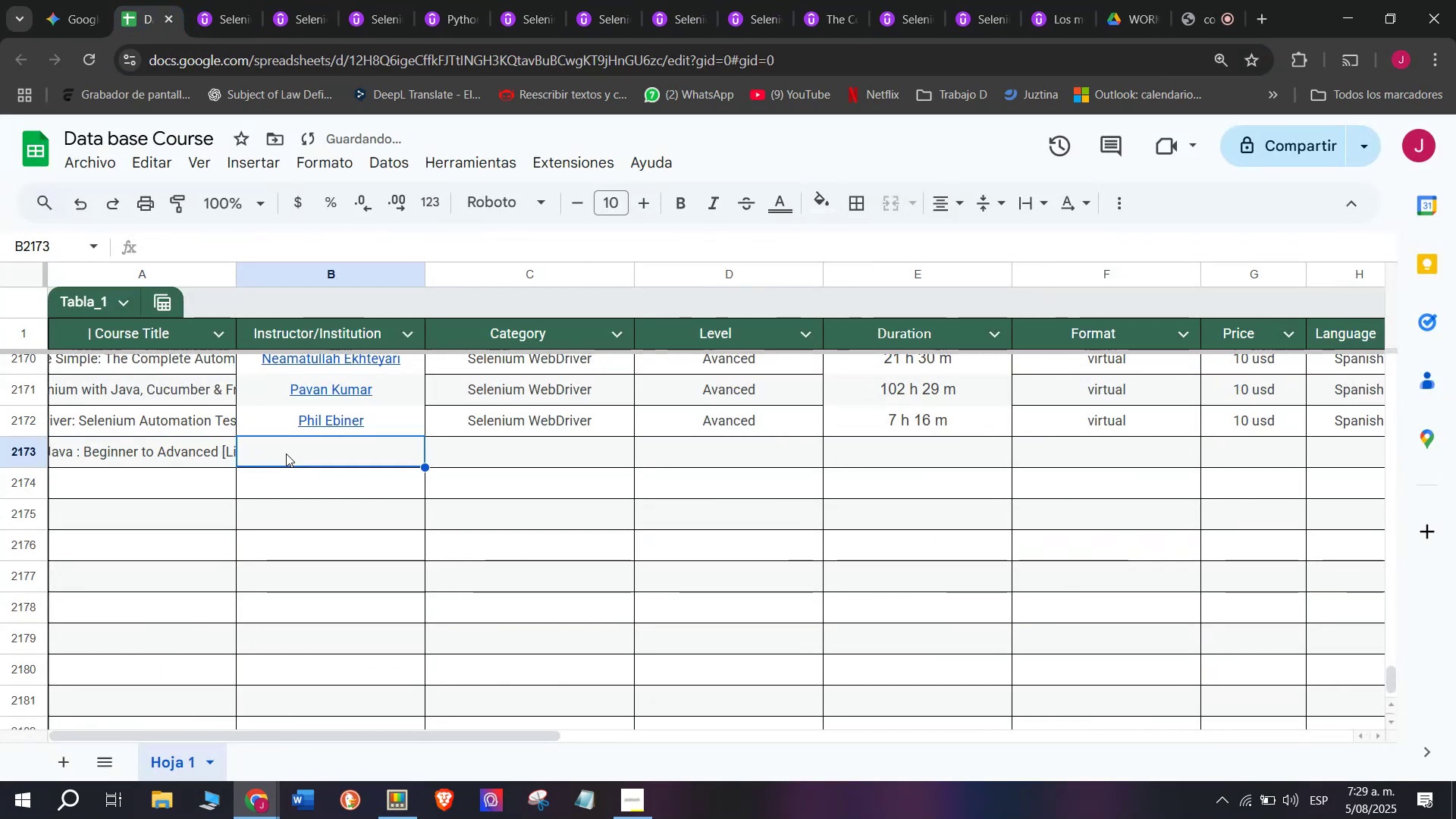 
left_click([314, 525])
 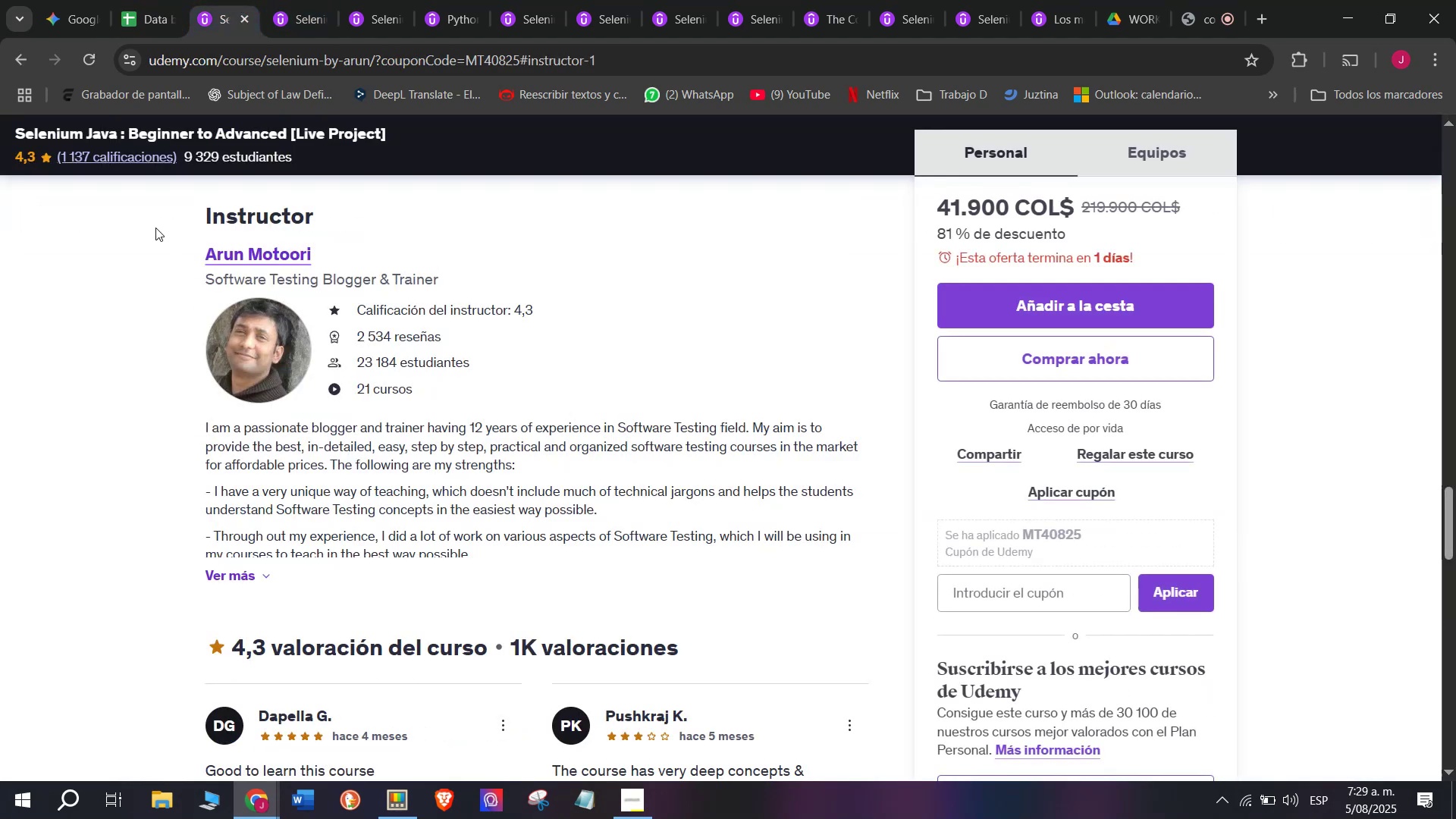 
left_click_drag(start_coordinate=[185, 240], to_coordinate=[431, 237])
 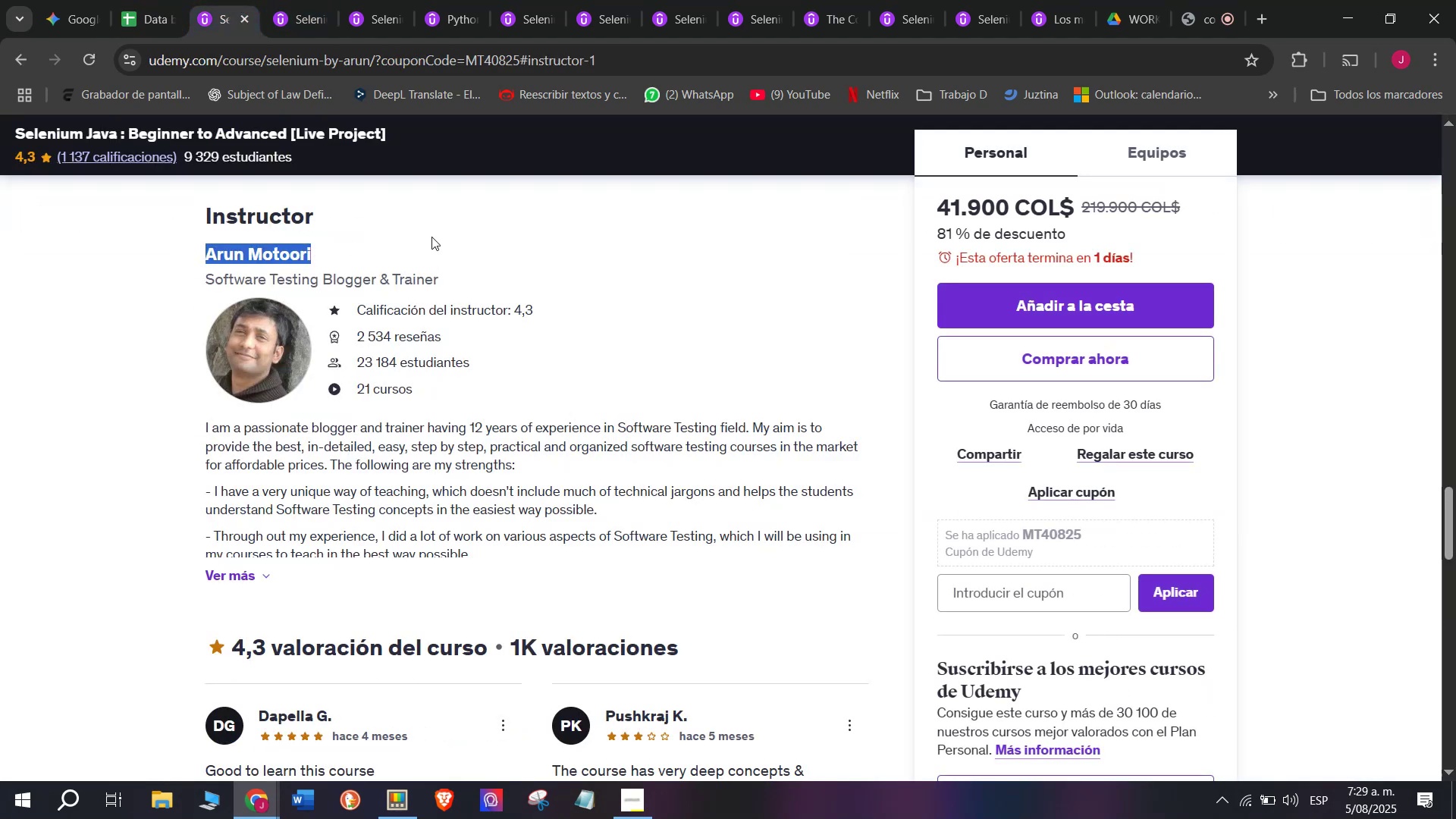 
key(Break)
 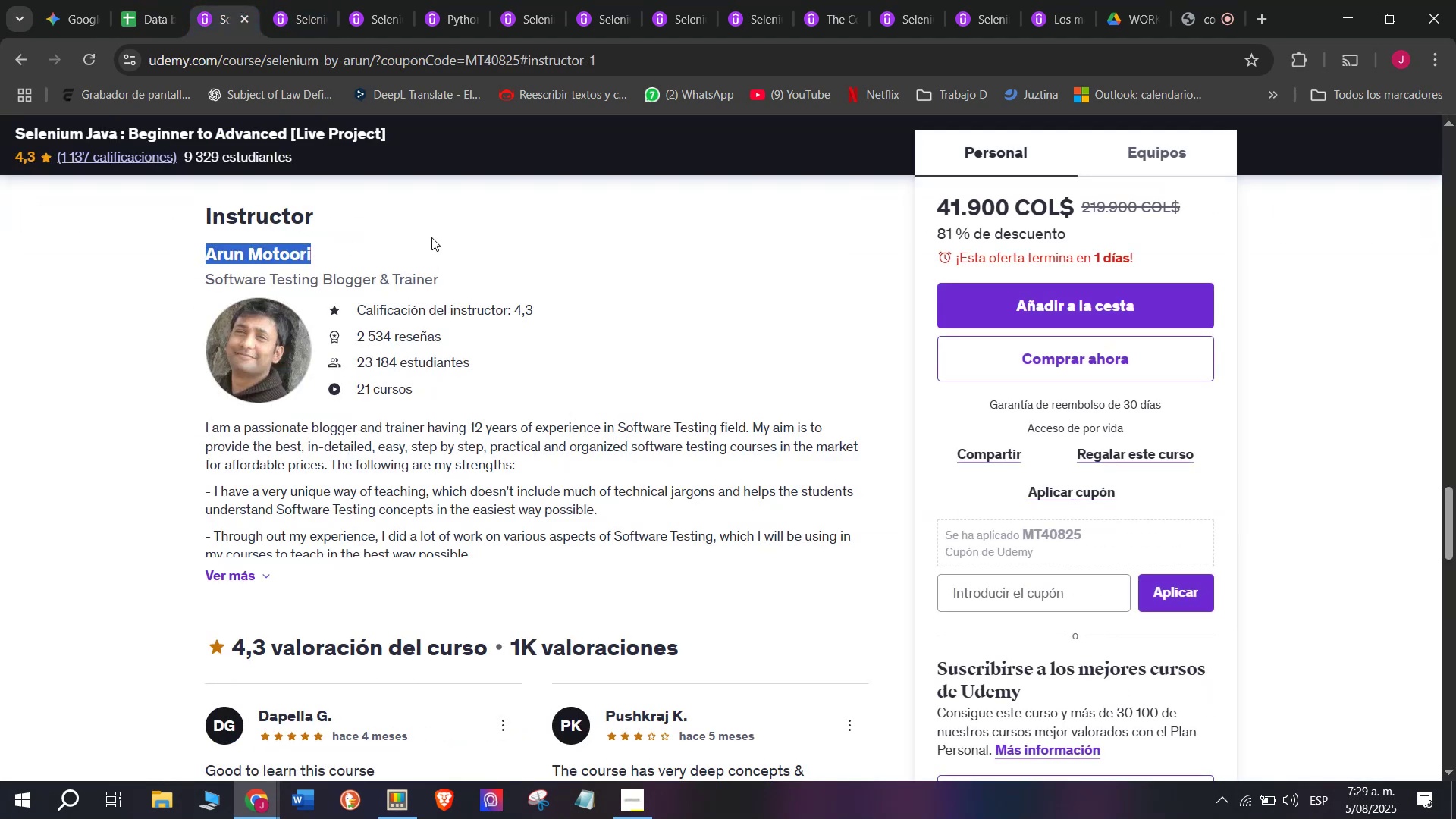 
key(Control+ControlLeft)
 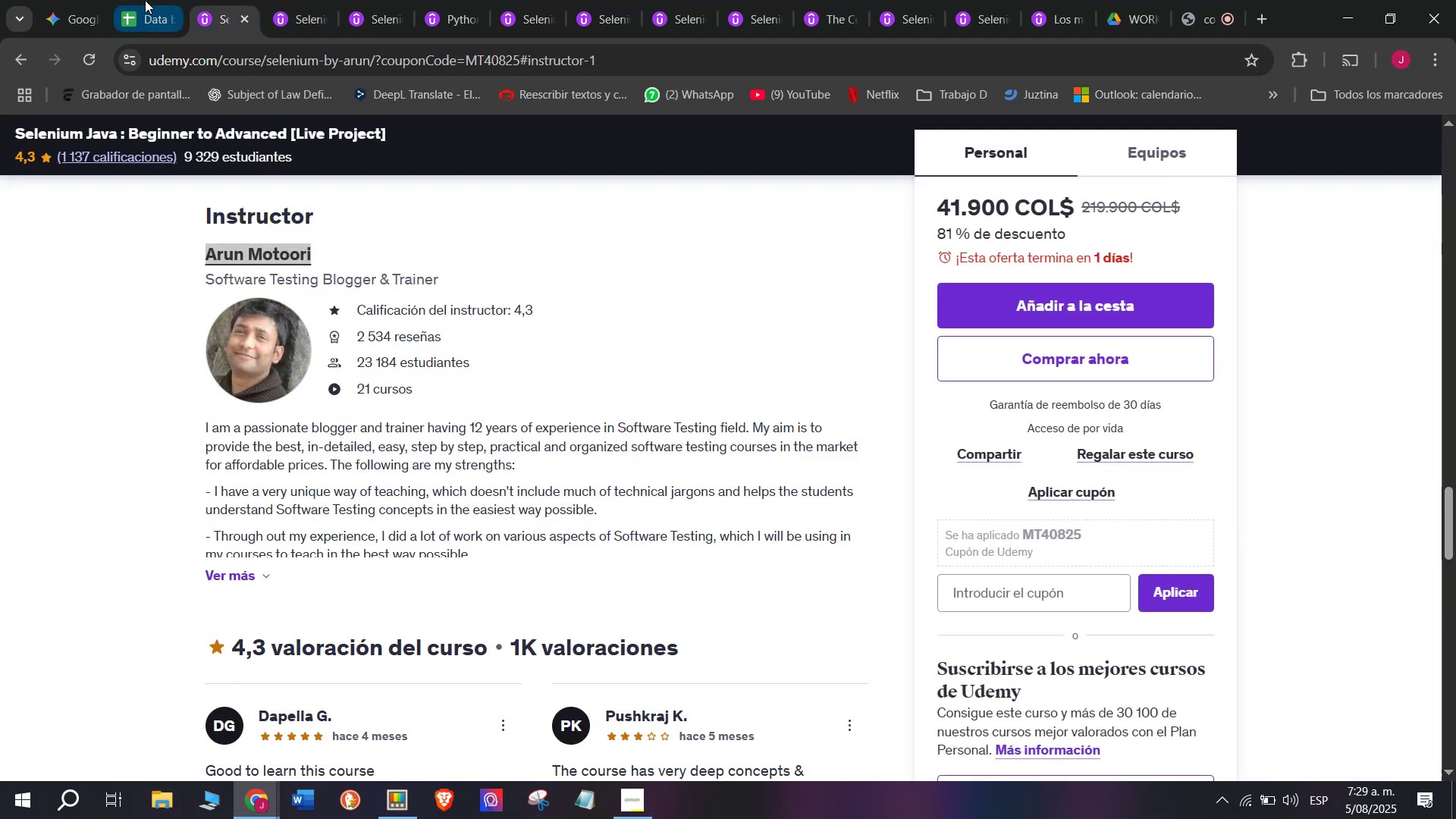 
key(Control+C)
 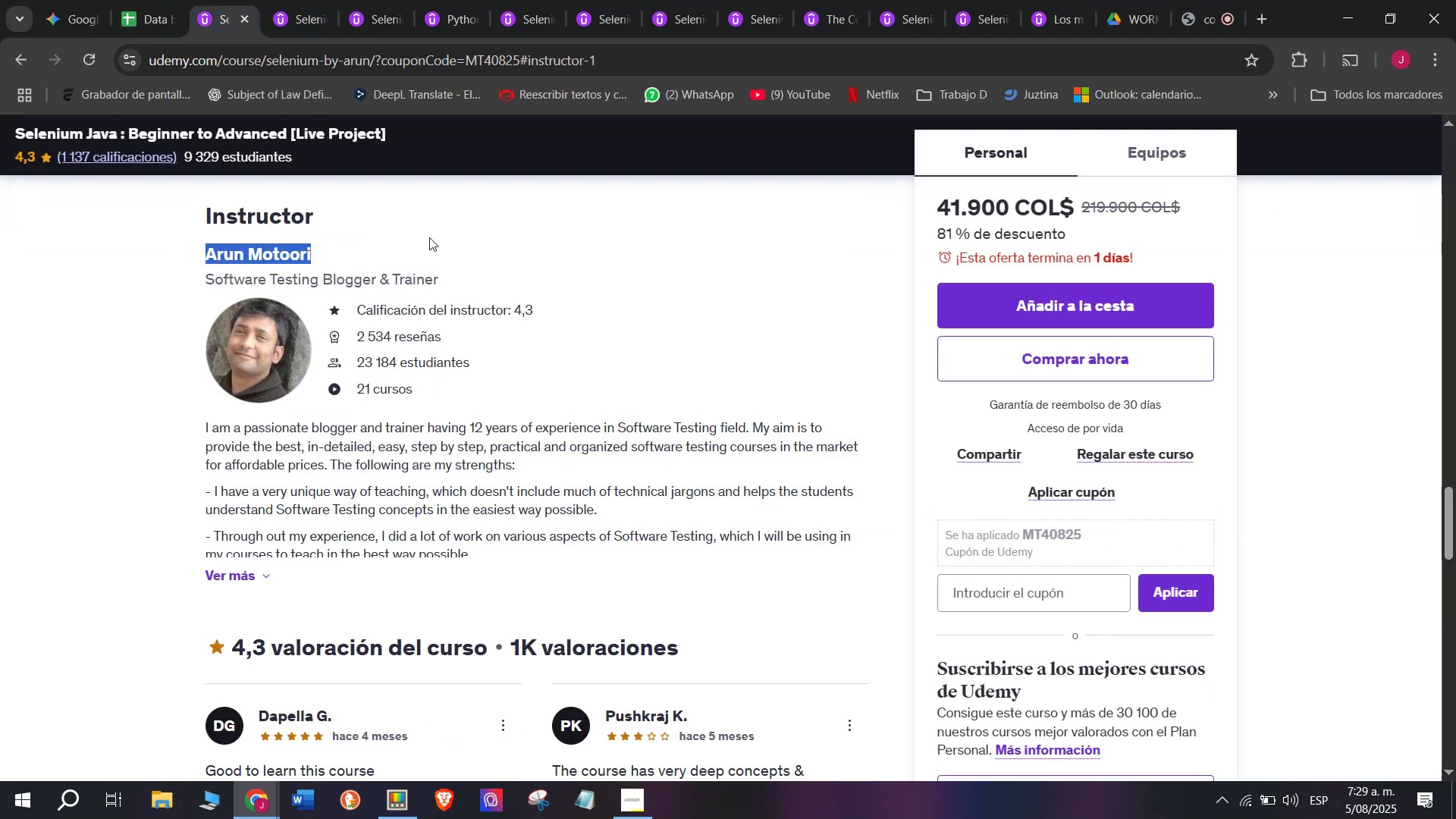 
key(Control+ControlLeft)
 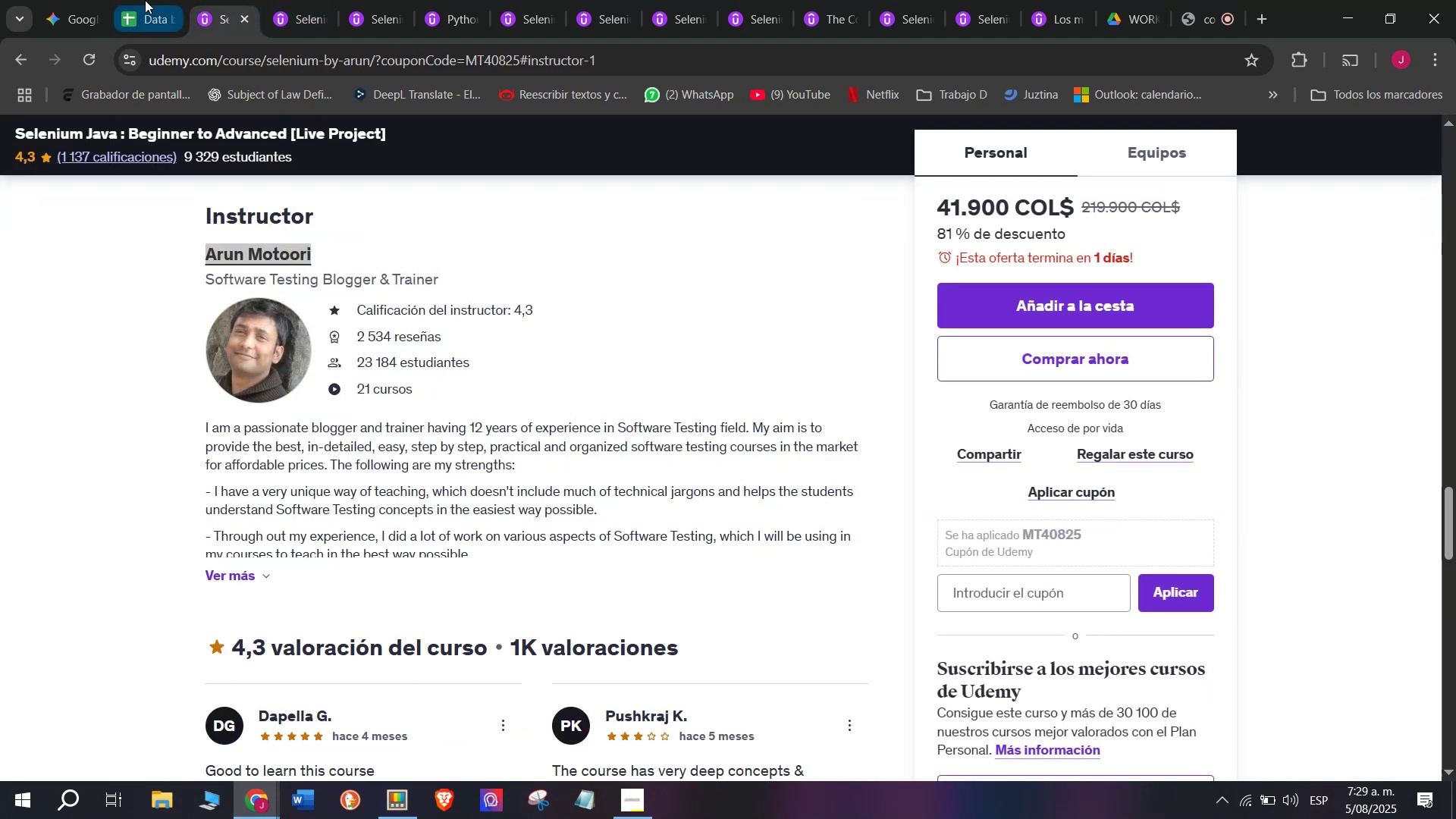 
key(Break)
 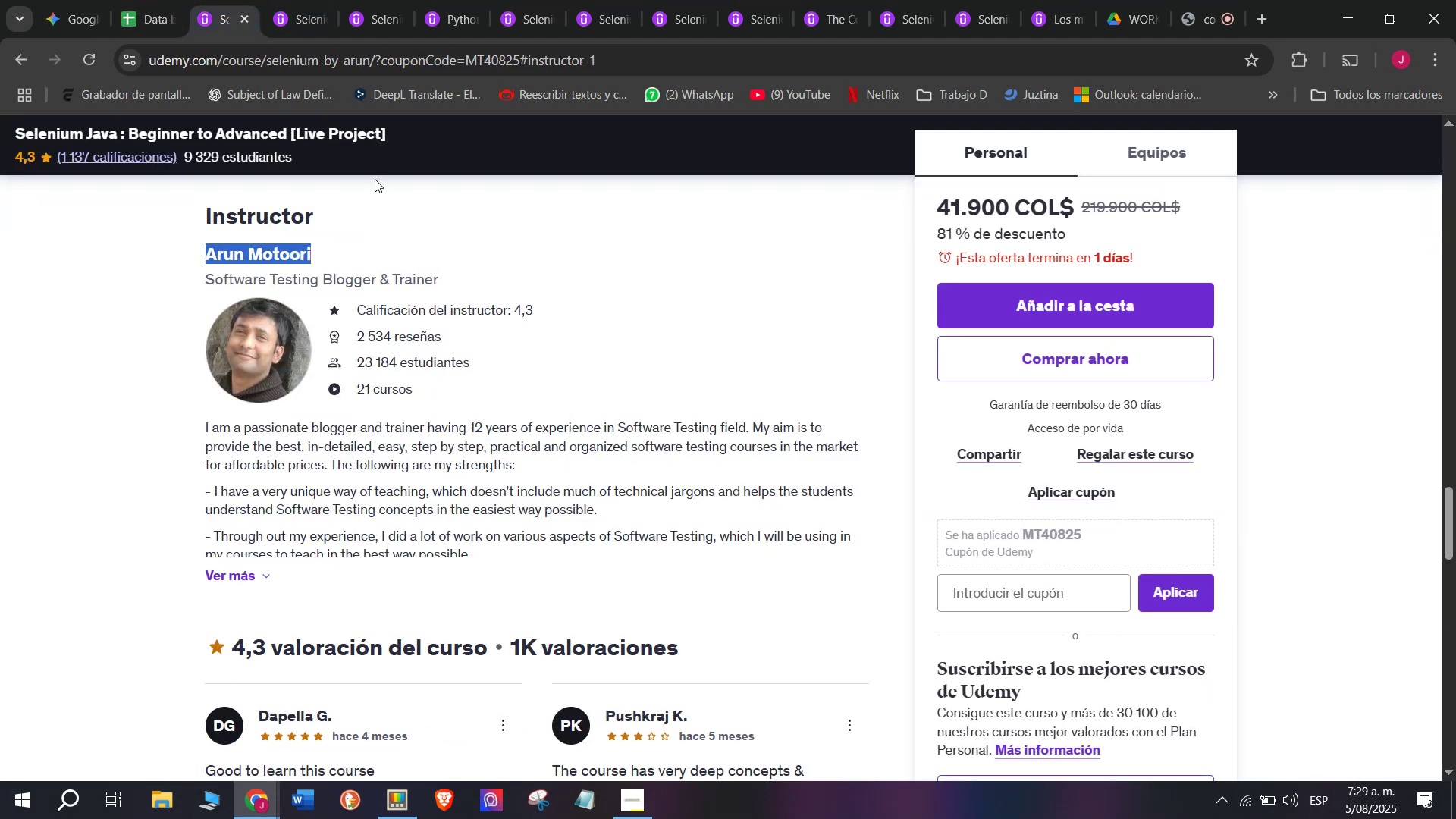 
key(Control+C)
 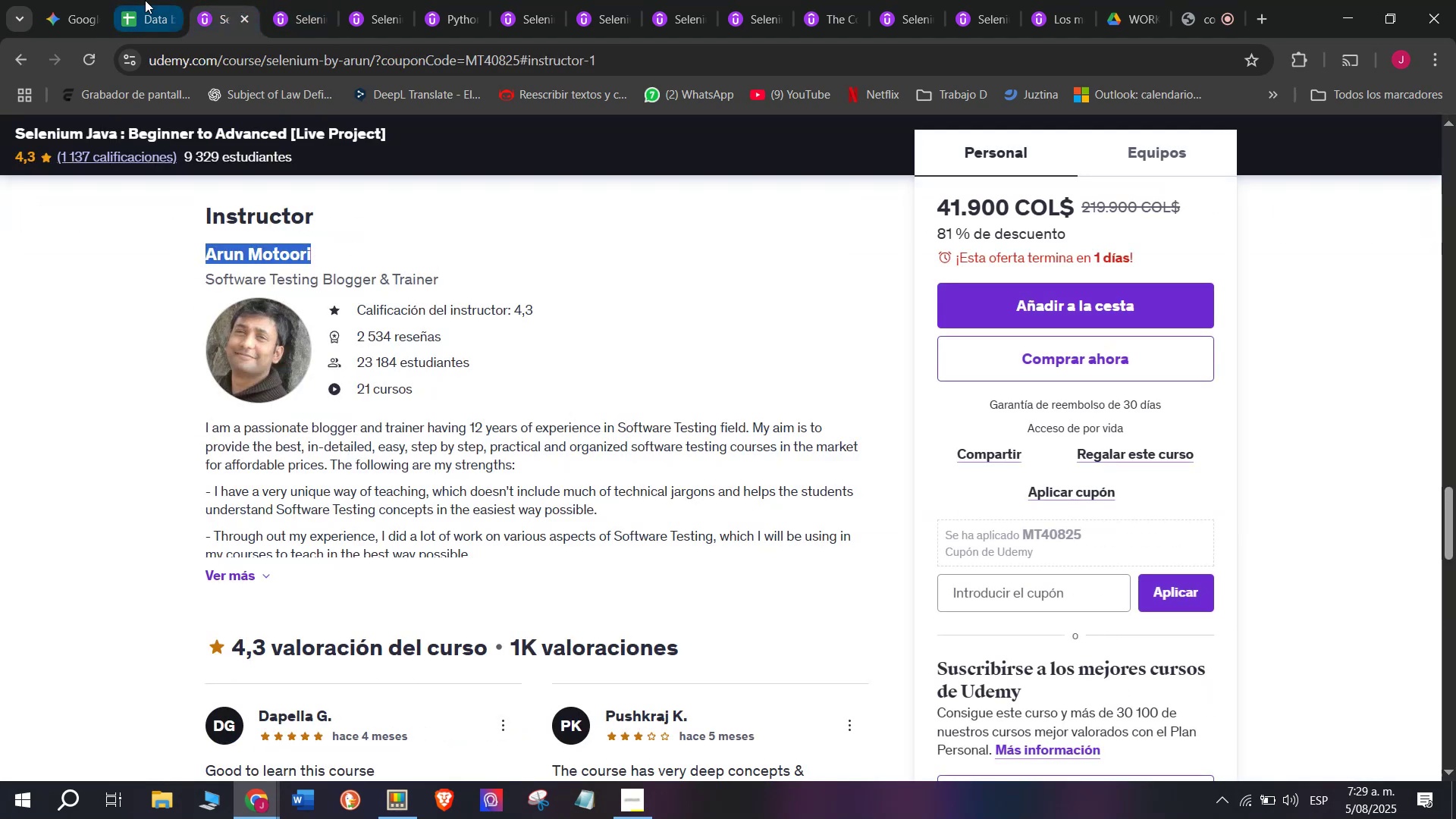 
left_click([145, 0])
 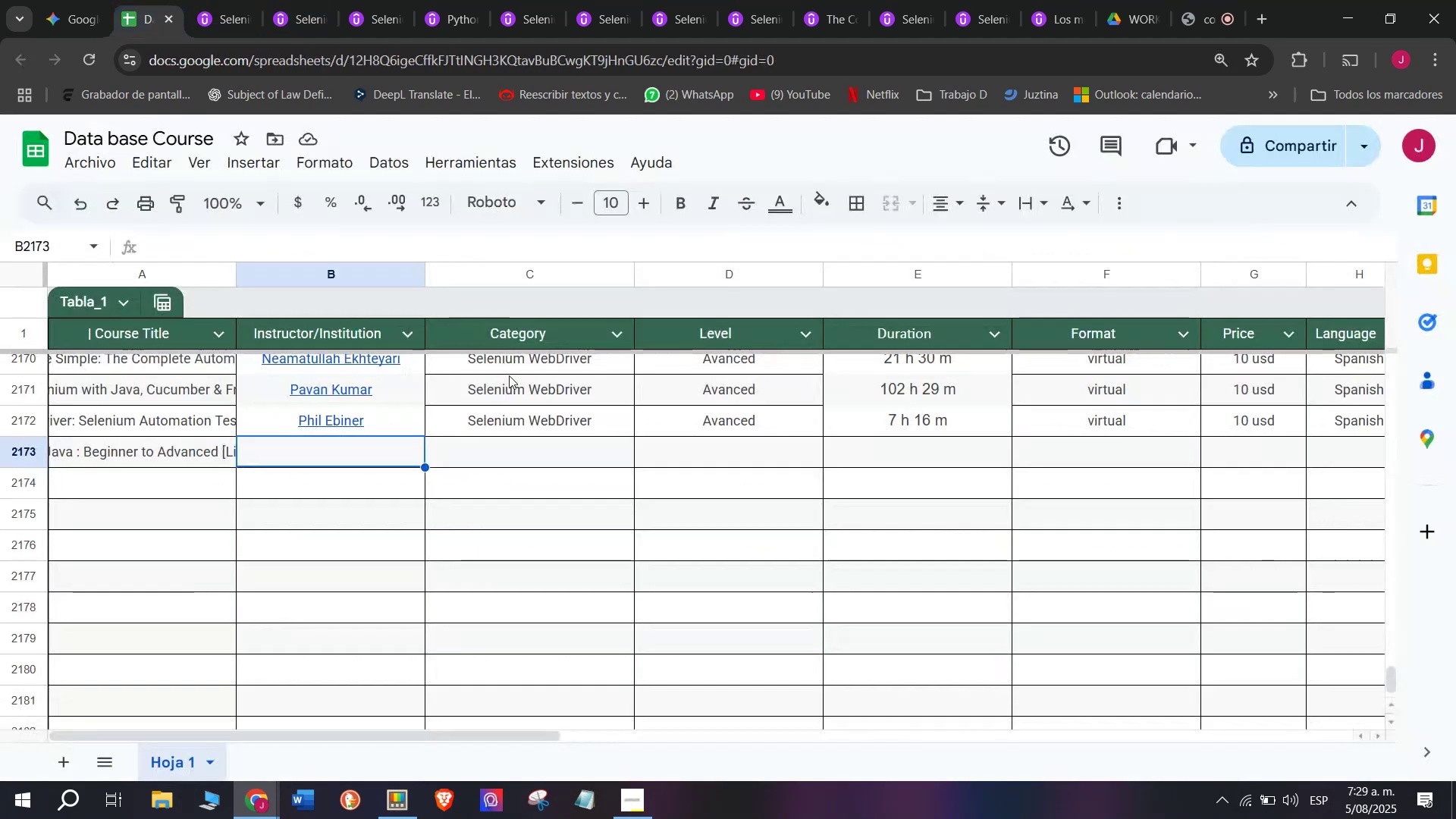 
key(Control+ControlLeft)
 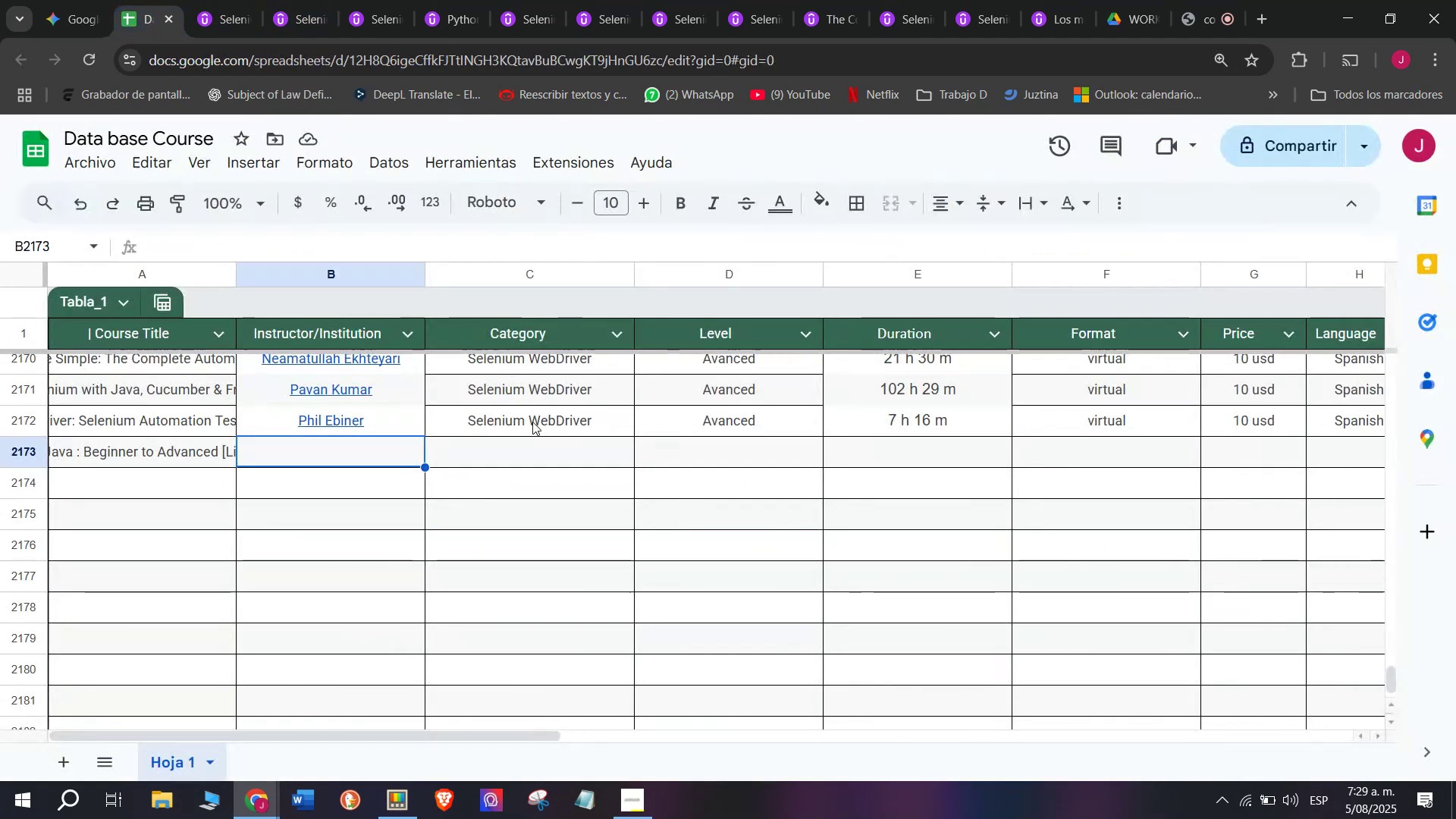 
key(Z)
 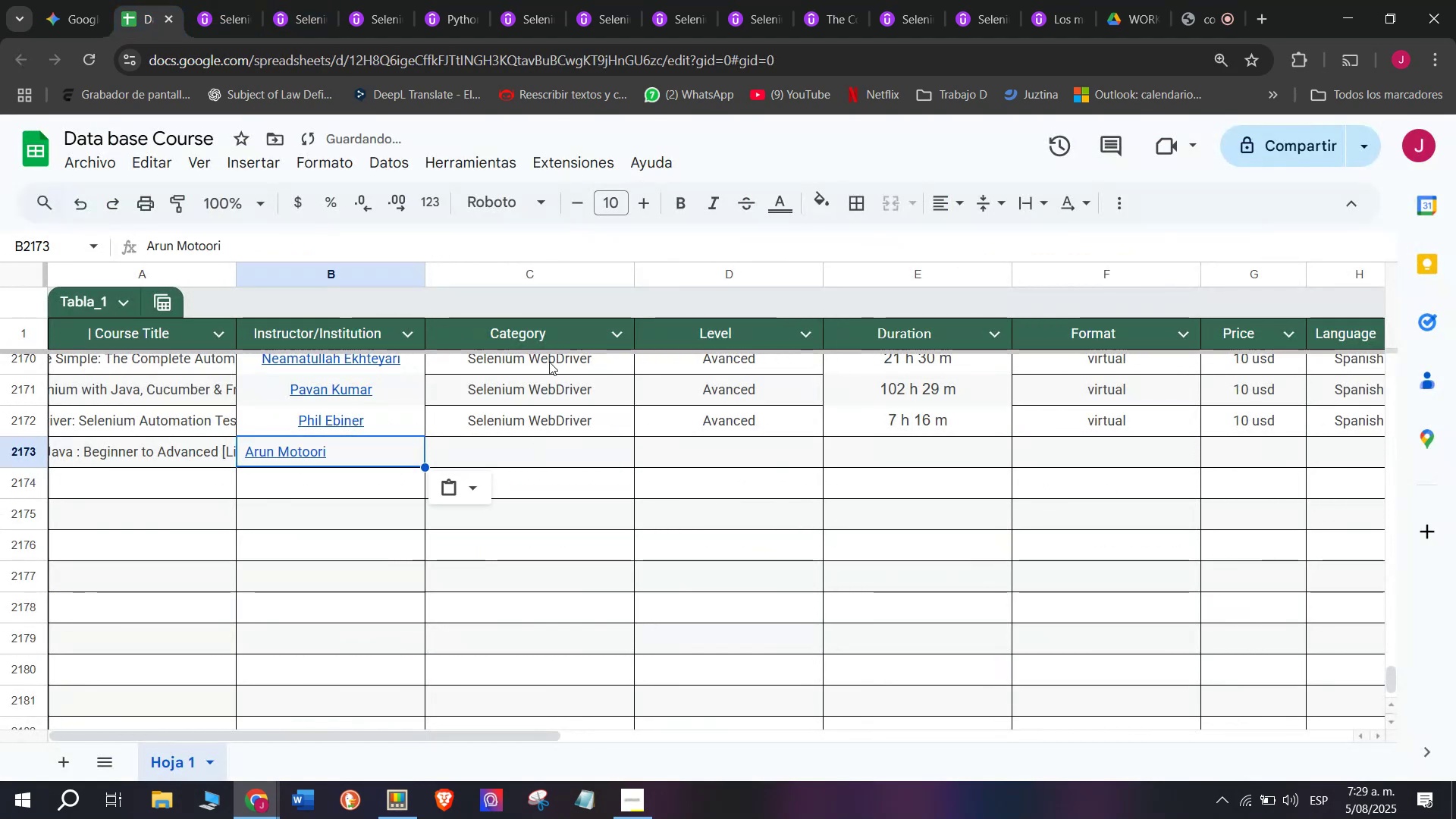 
key(Control+V)
 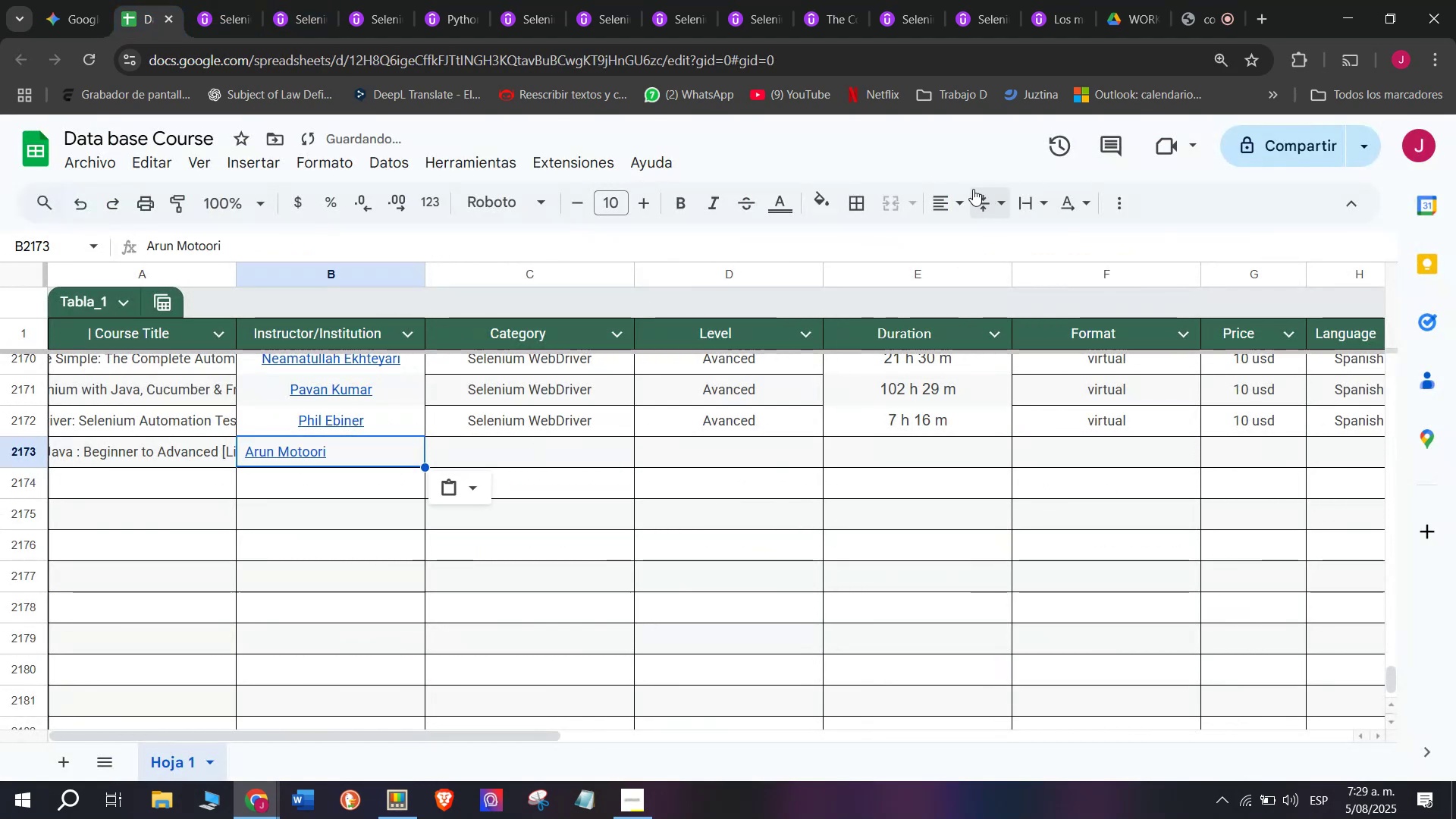 
left_click([962, 192])
 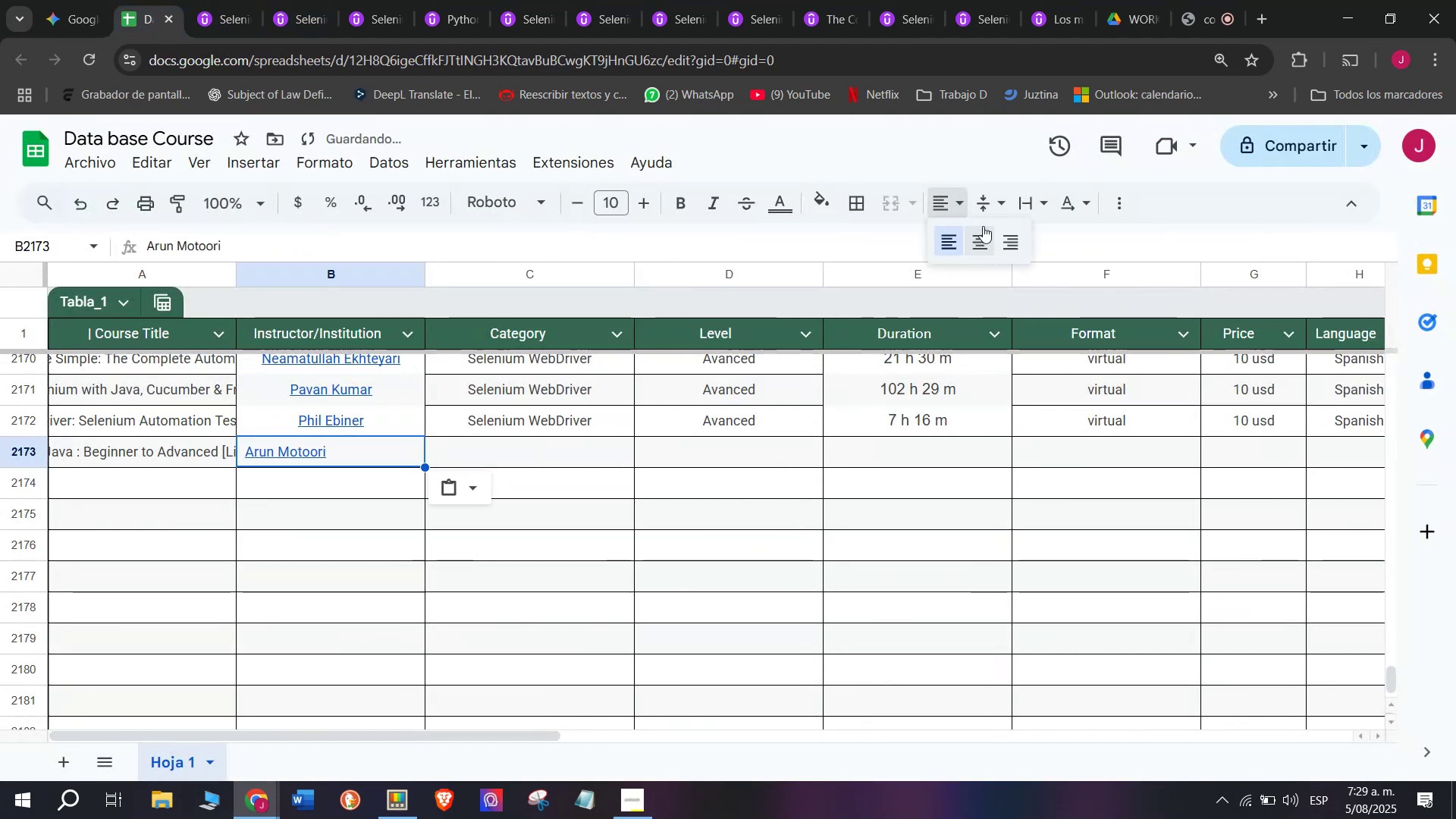 
left_click([983, 226])
 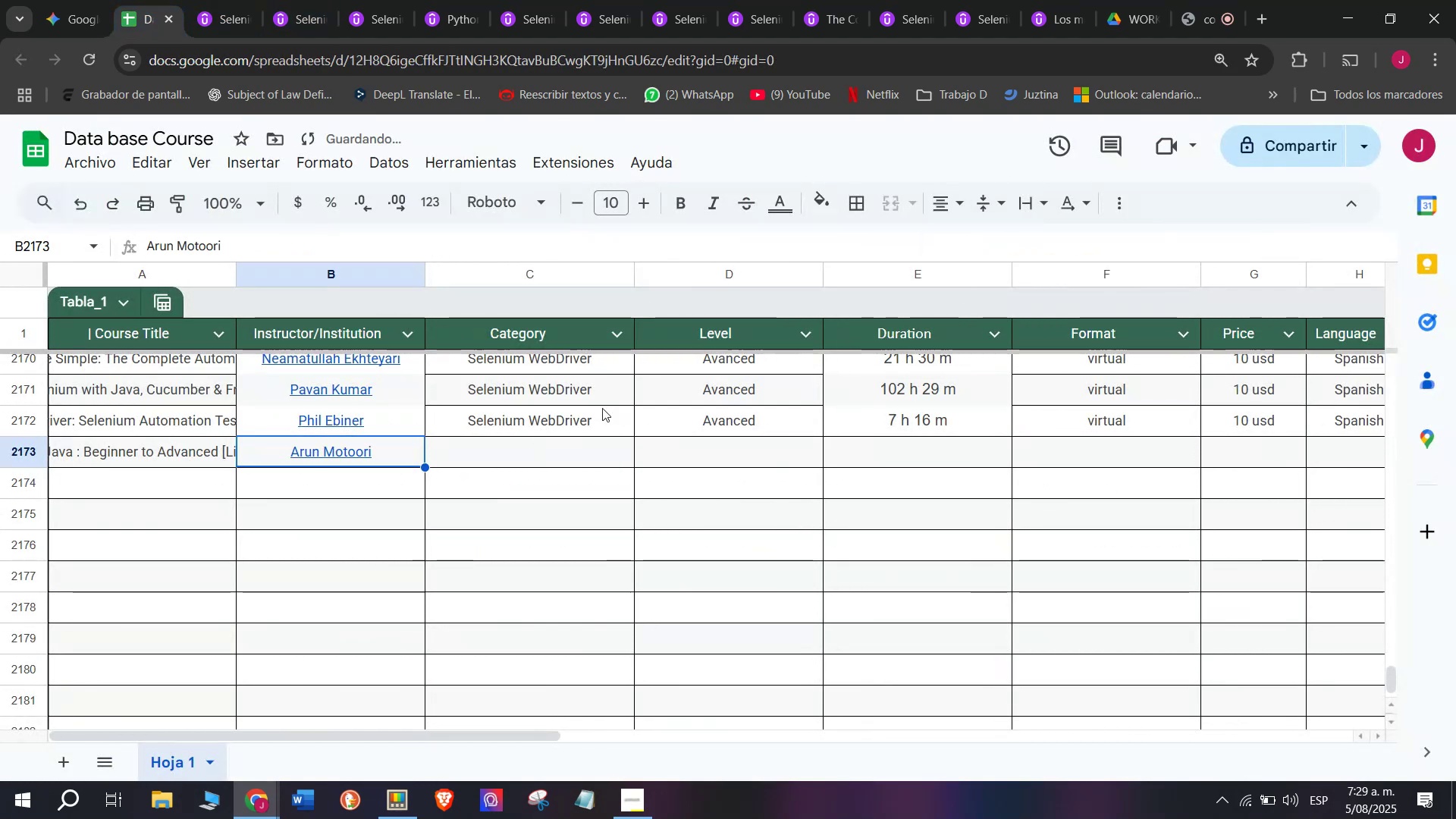 
left_click([601, 408])
 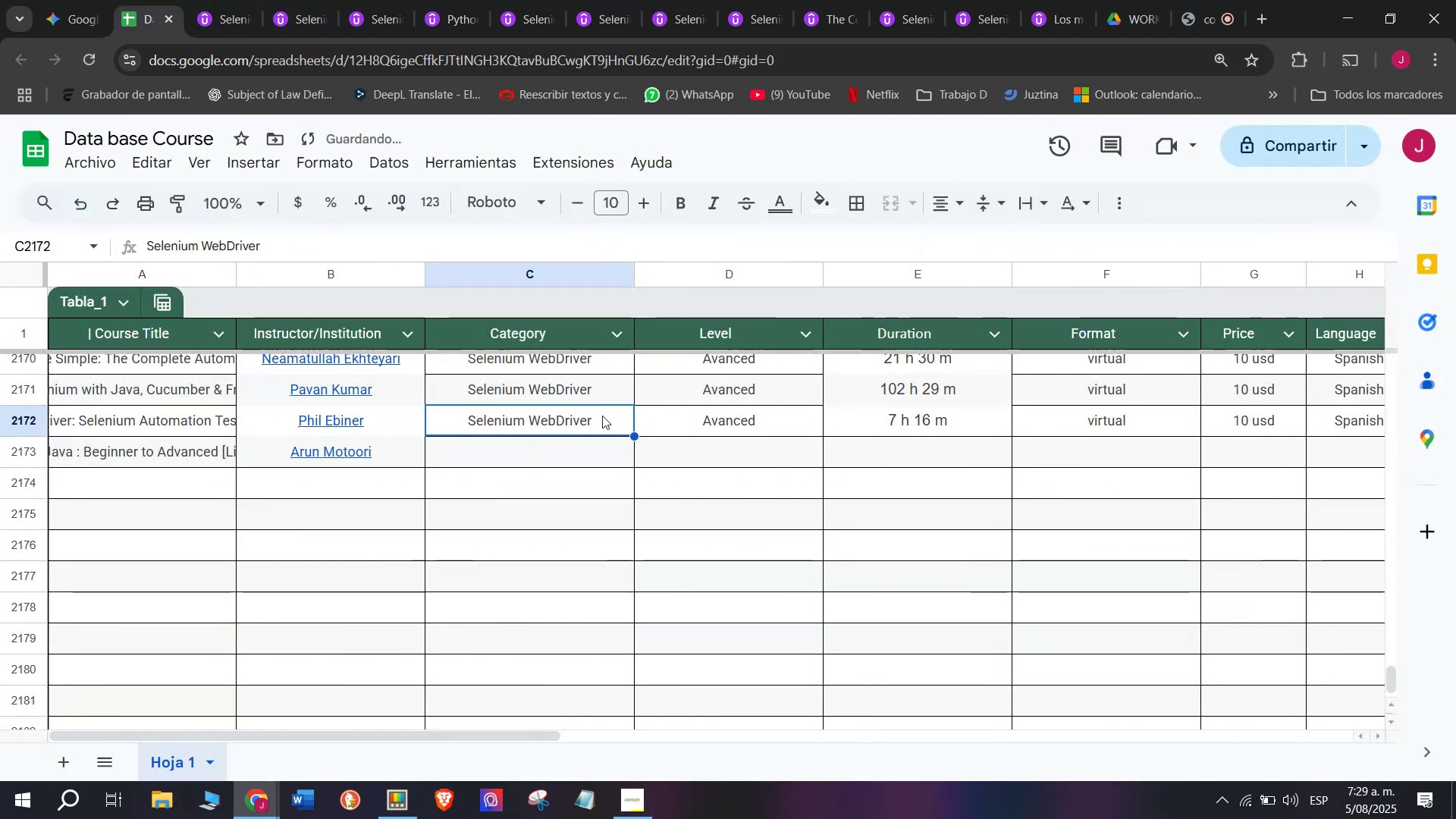 
key(Control+ControlLeft)
 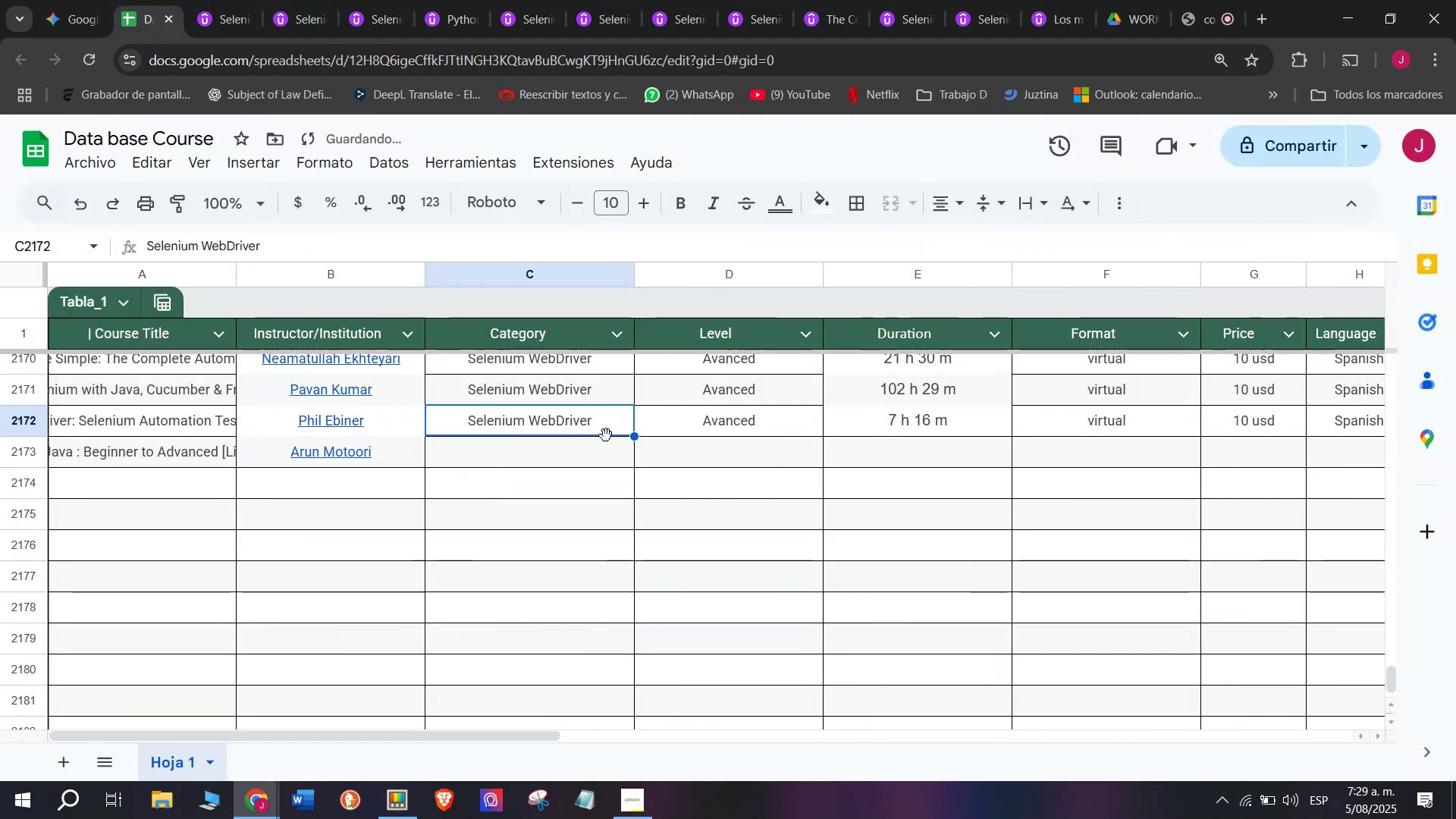 
key(Break)
 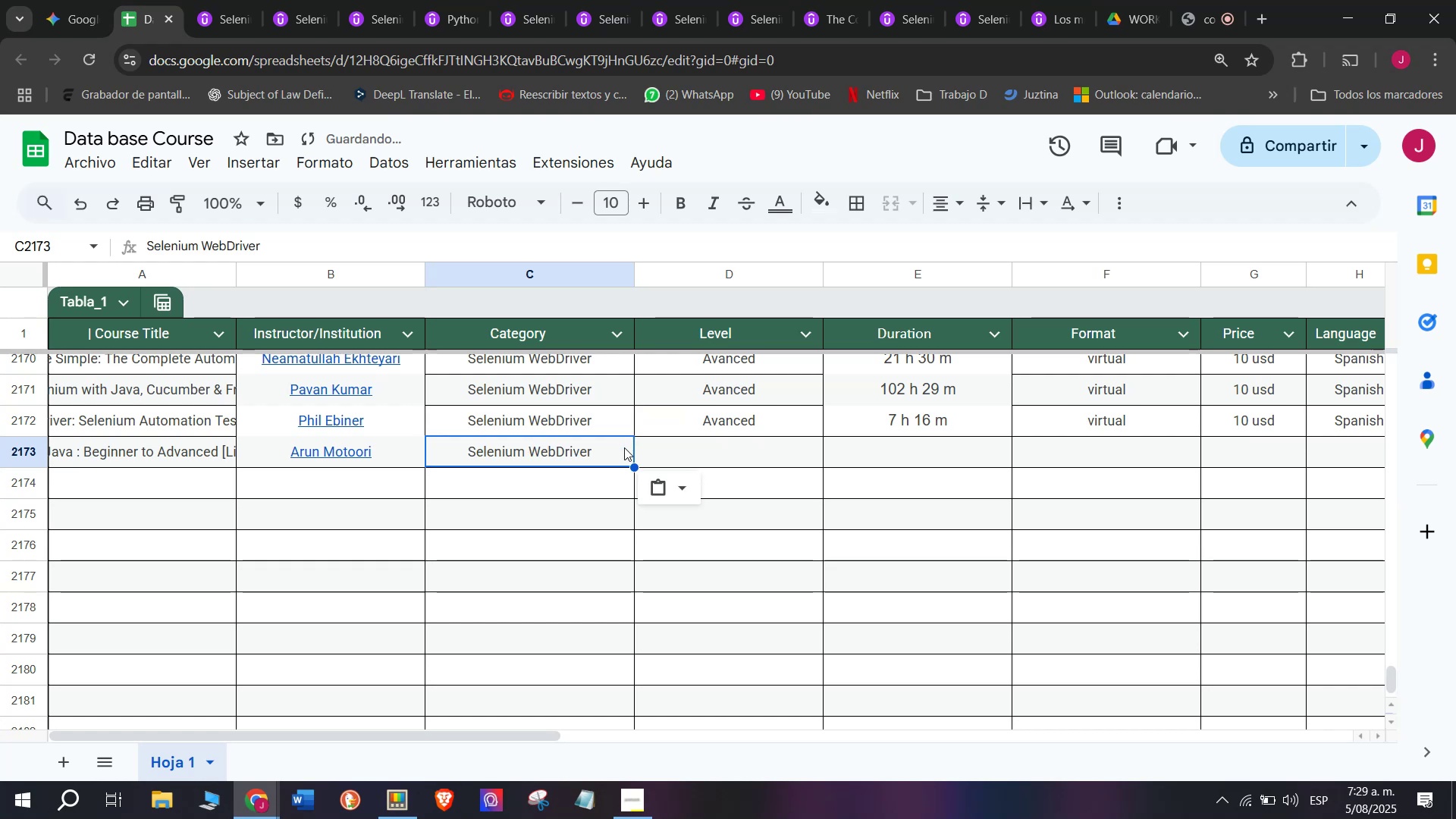 
key(Control+C)
 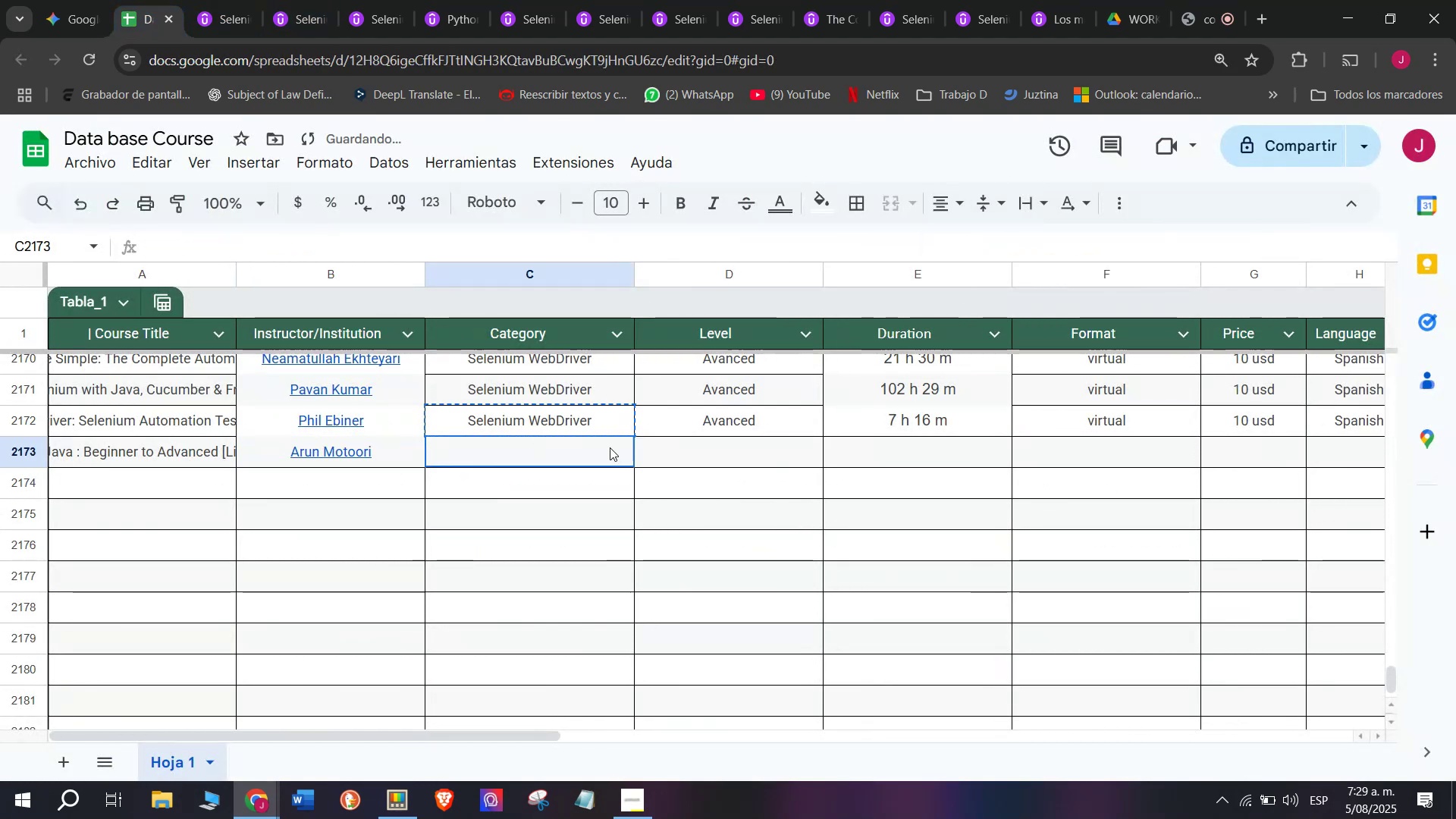 
key(Z)
 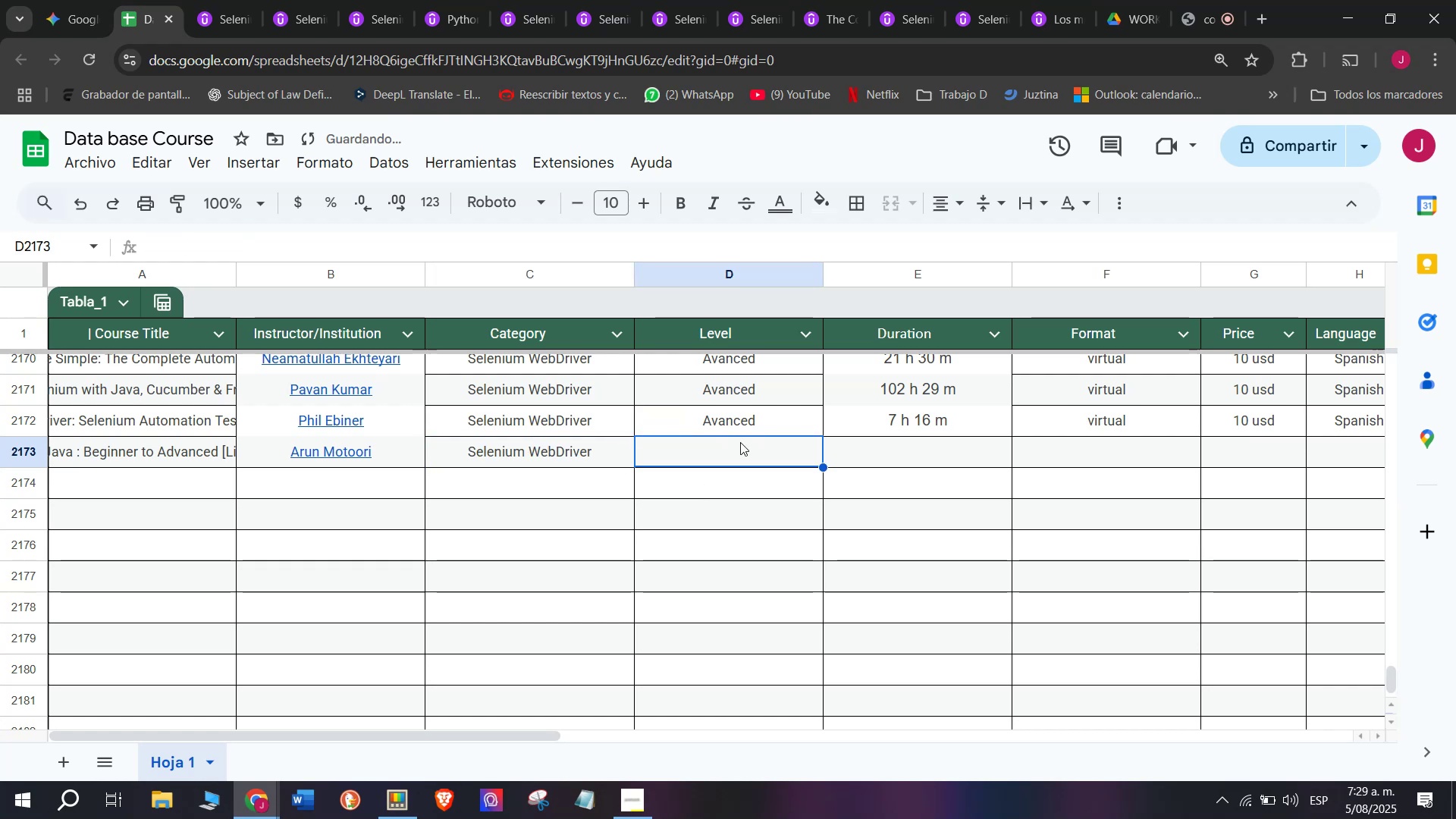 
key(Control+ControlLeft)
 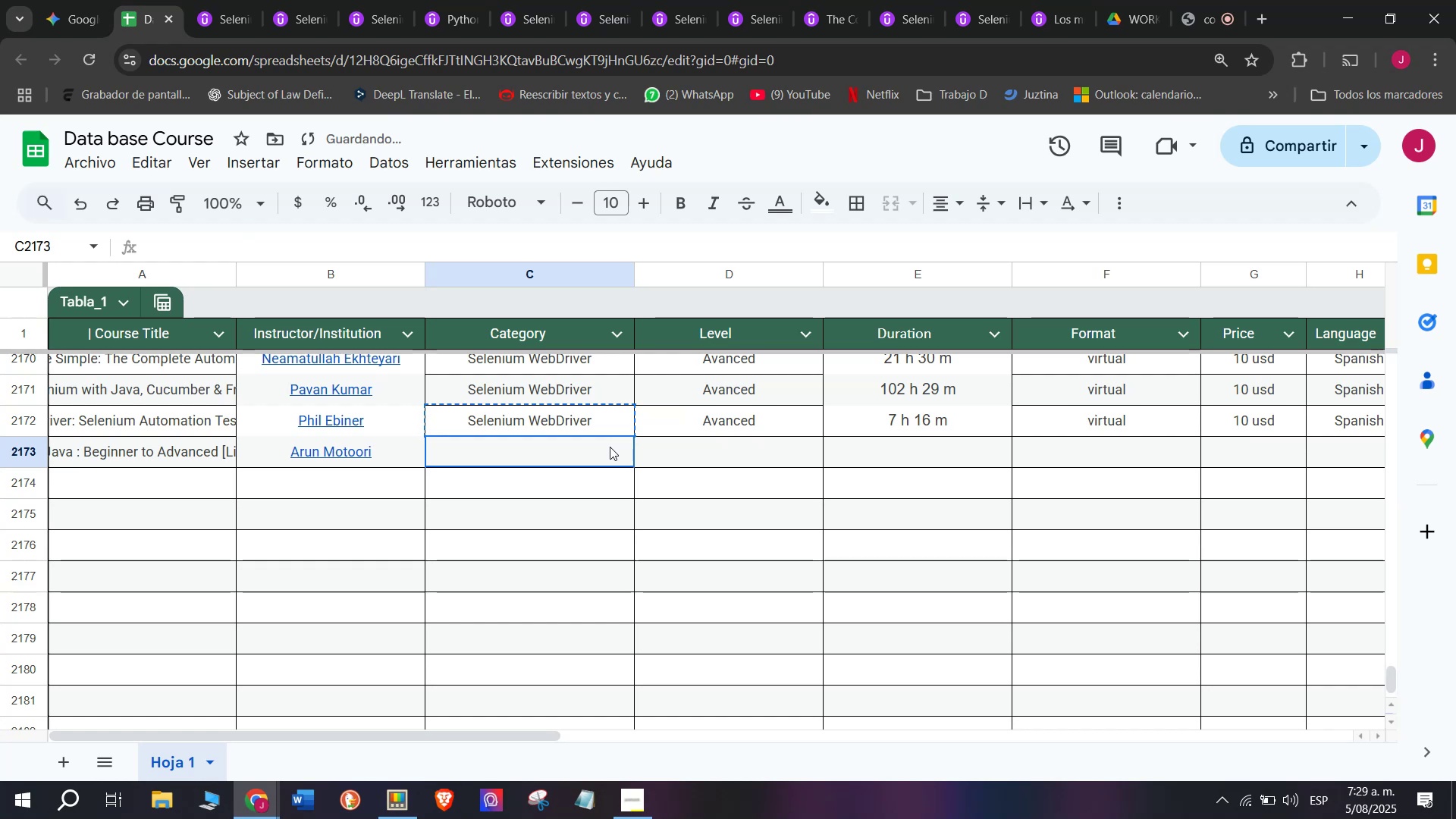 
key(Control+V)
 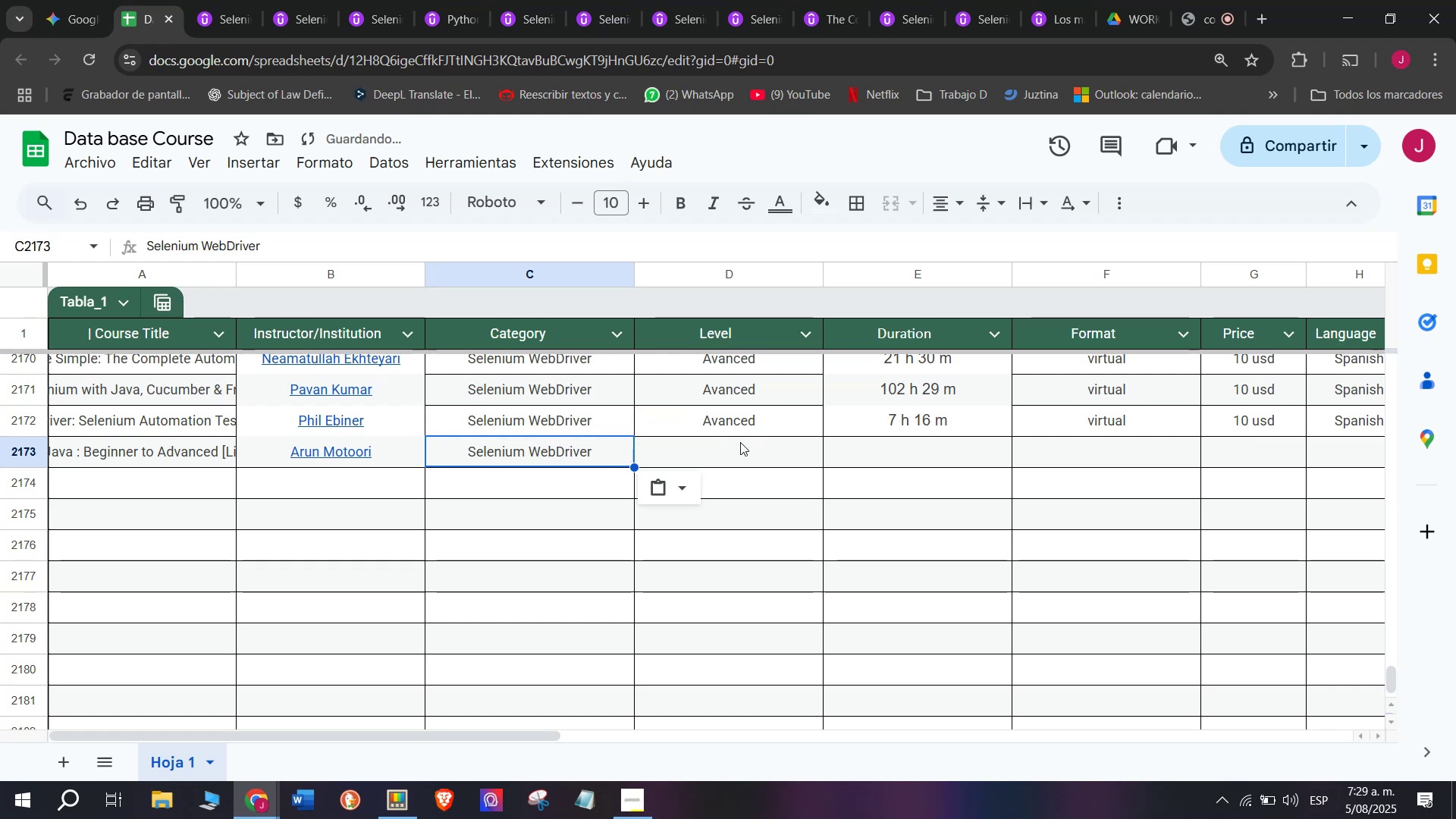 
double_click([740, 442])
 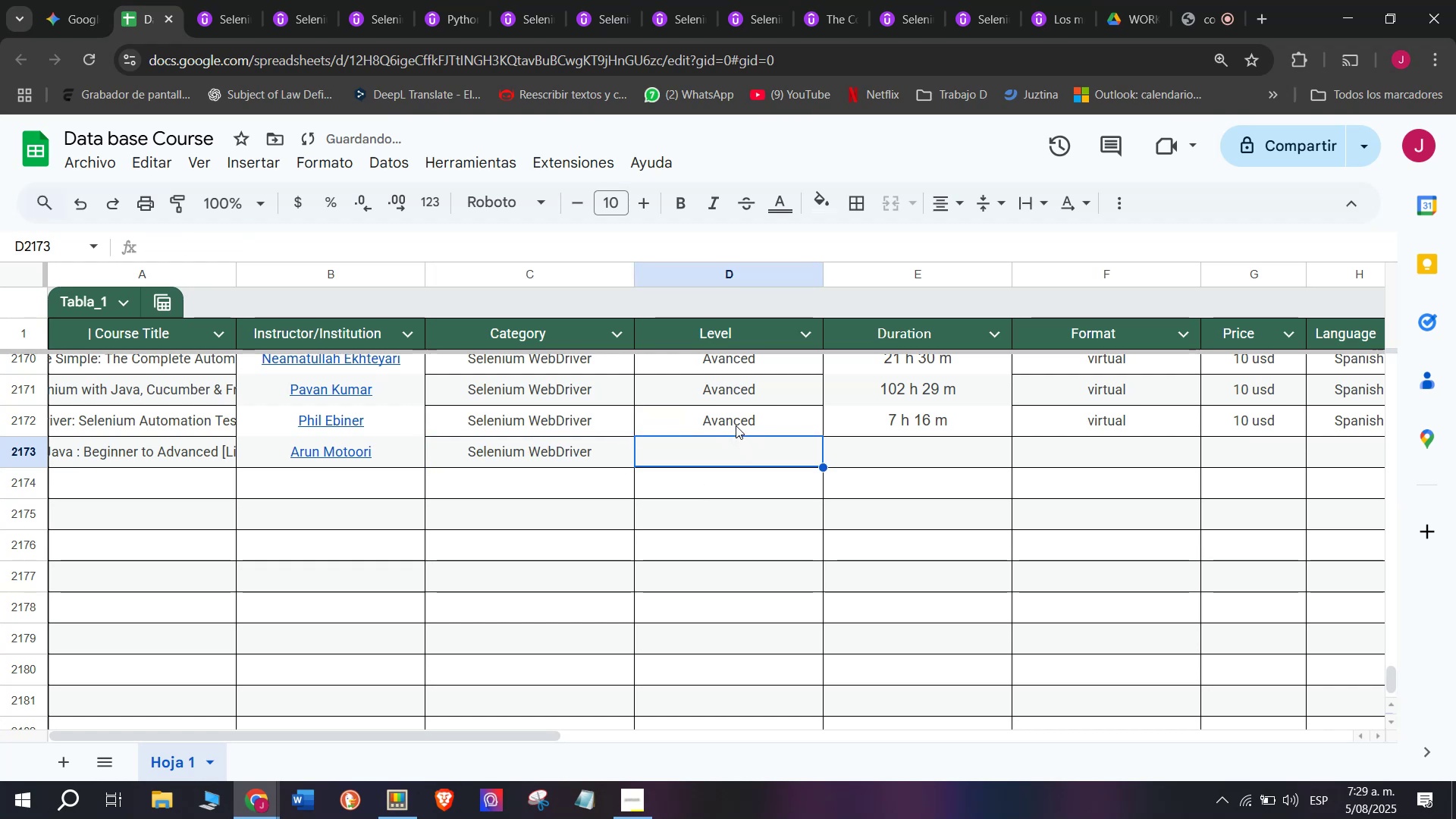 
triple_click([736, 425])
 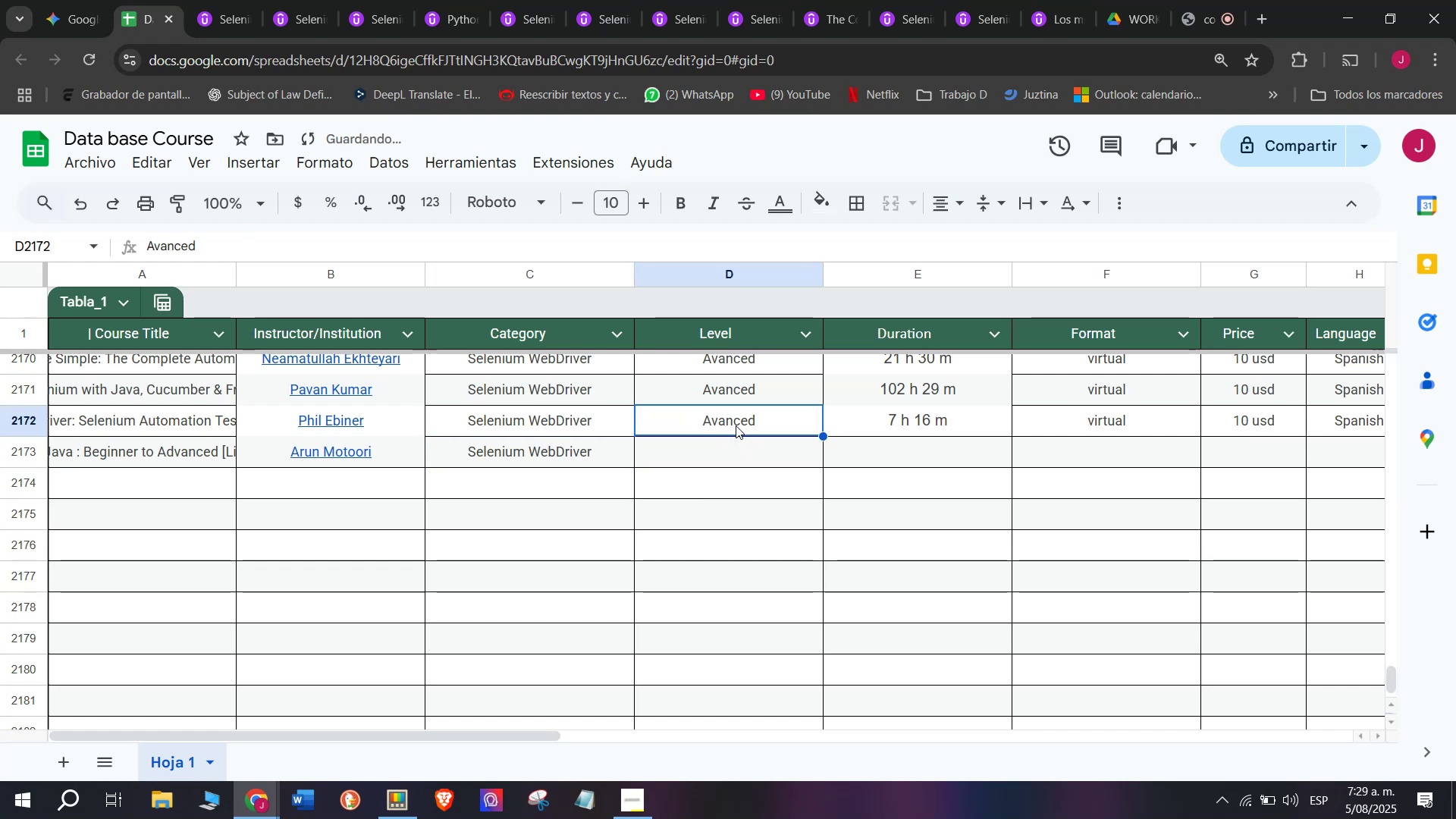 
key(Break)
 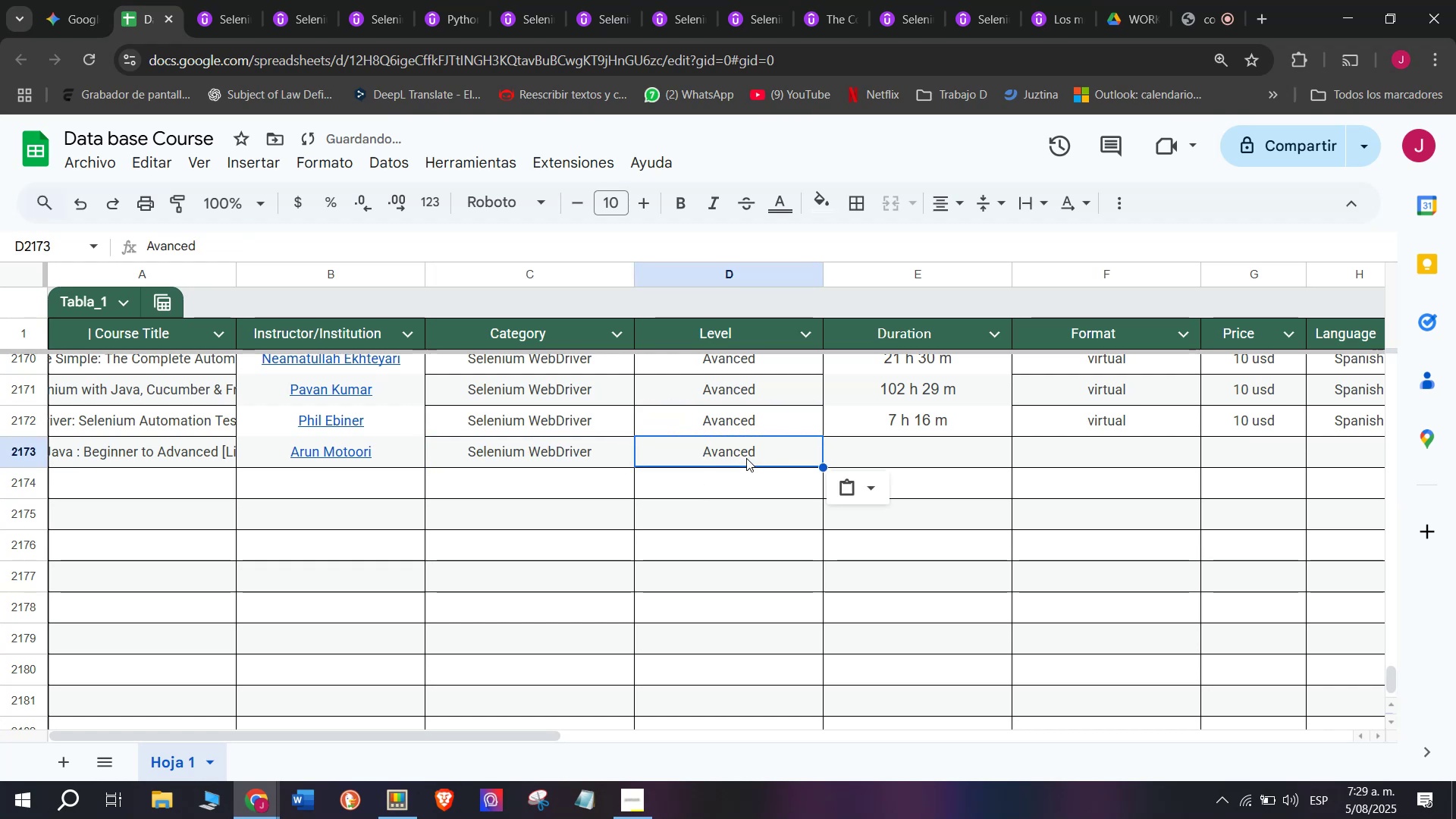 
key(Control+ControlLeft)
 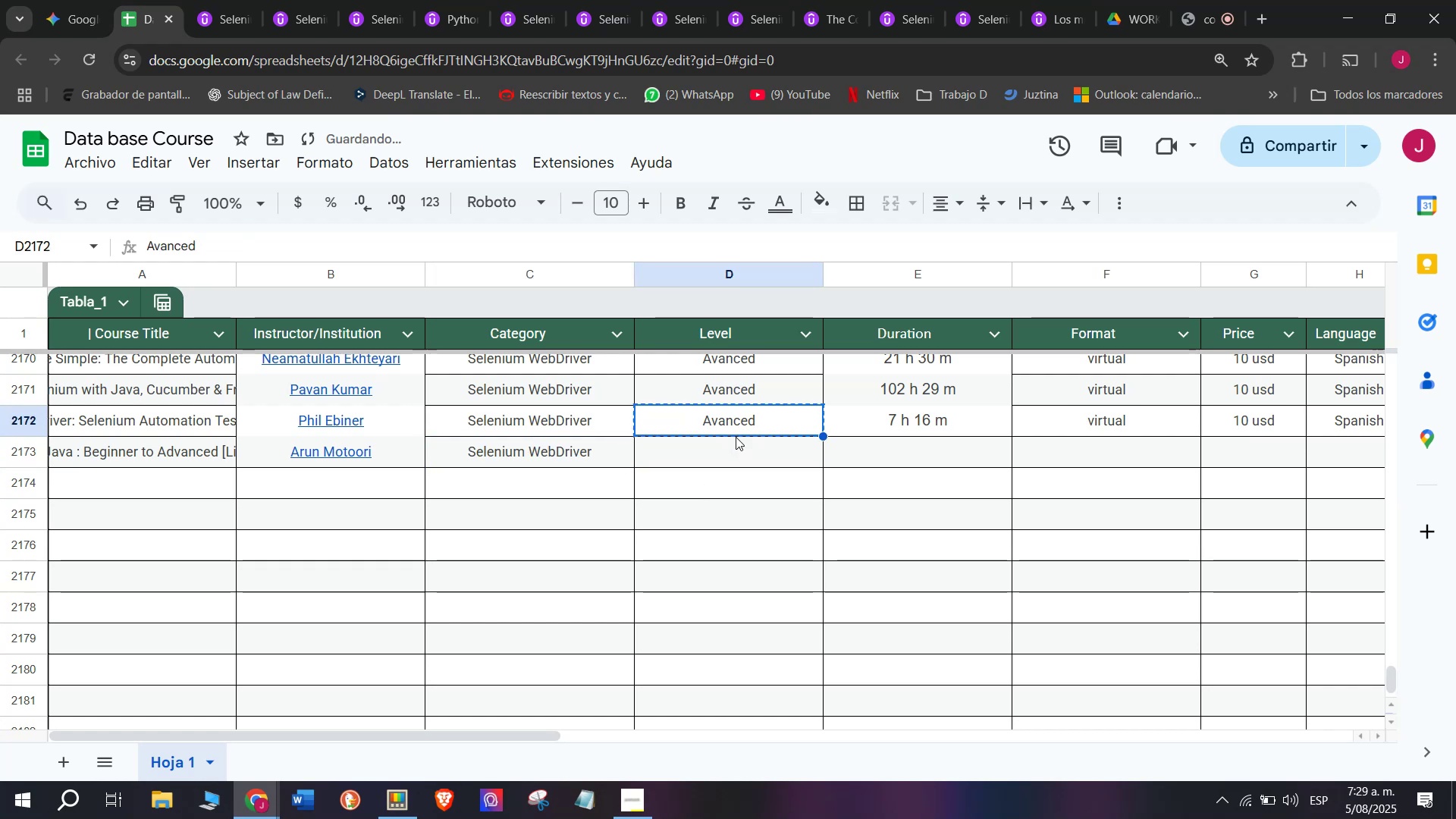 
key(Control+C)
 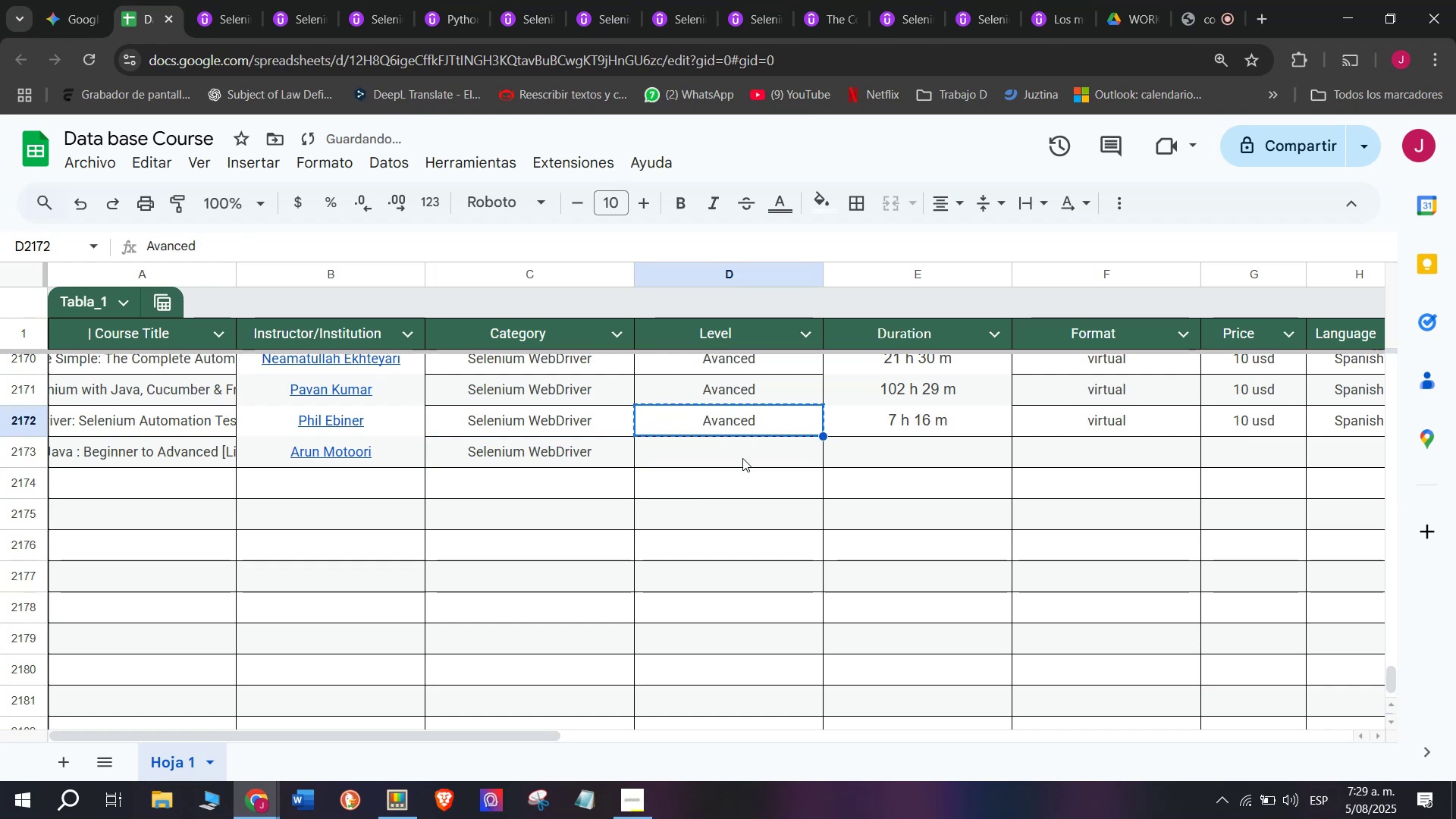 
triple_click([742, 458])
 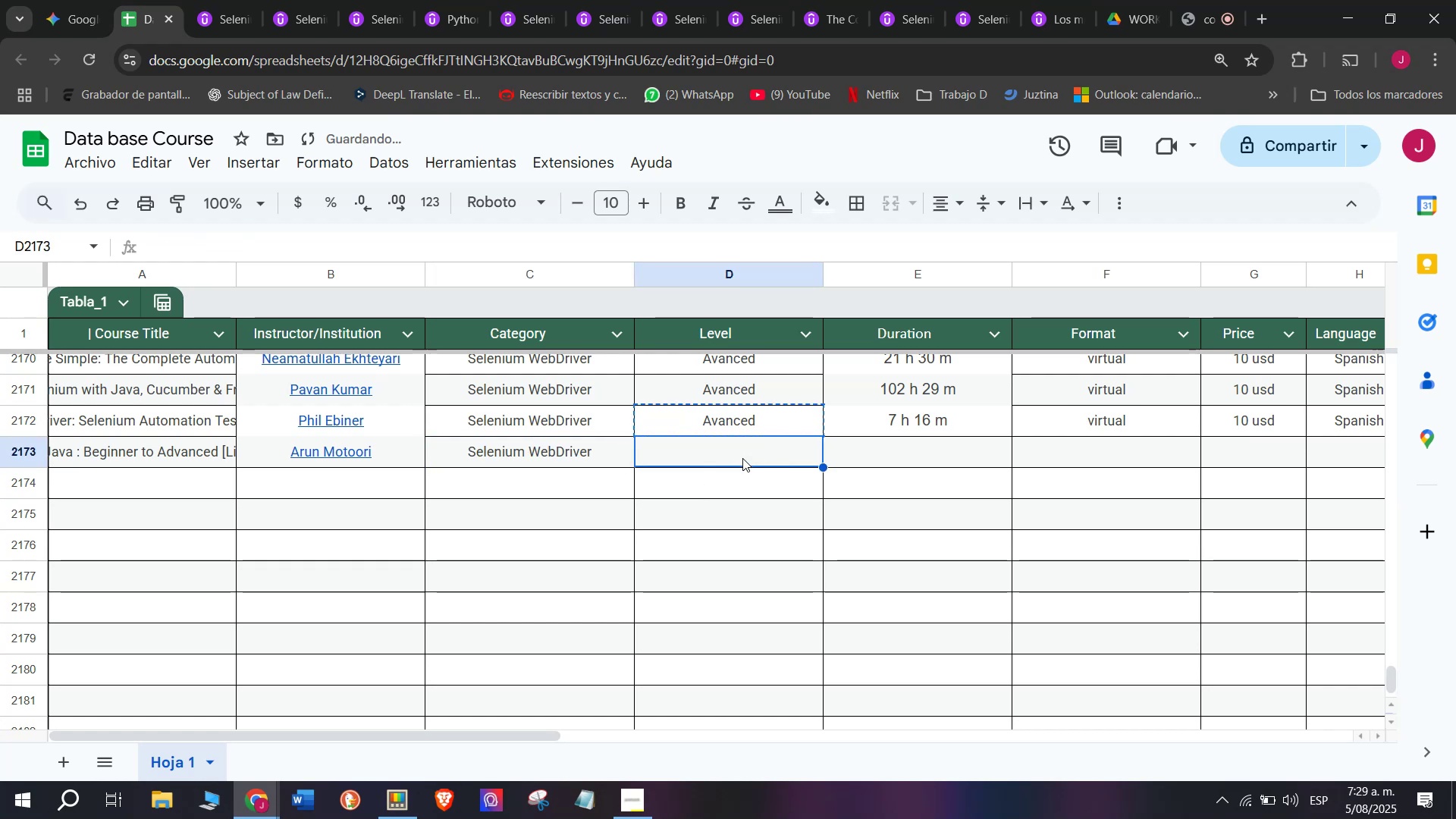 
key(Z)
 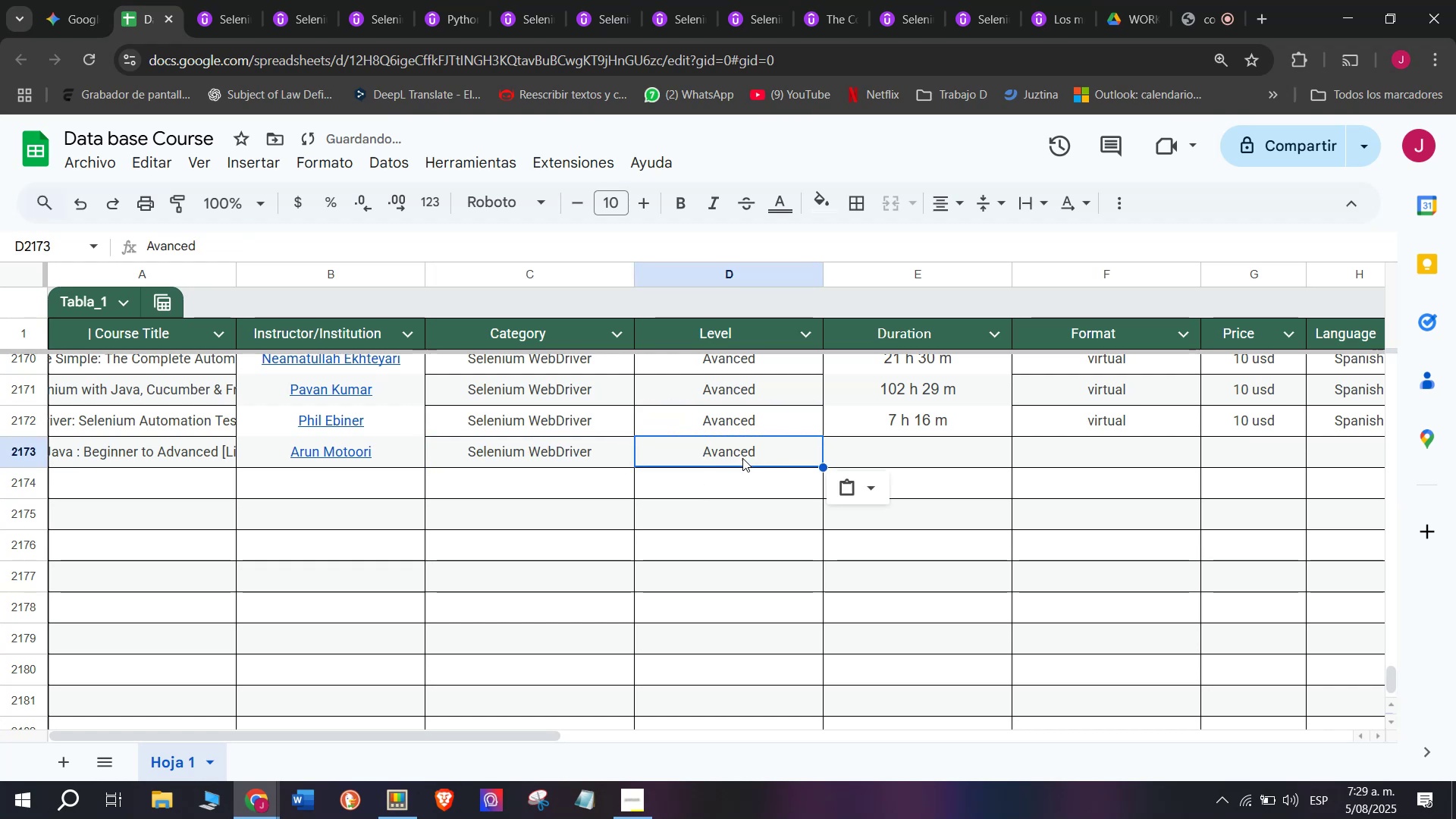 
key(Control+ControlLeft)
 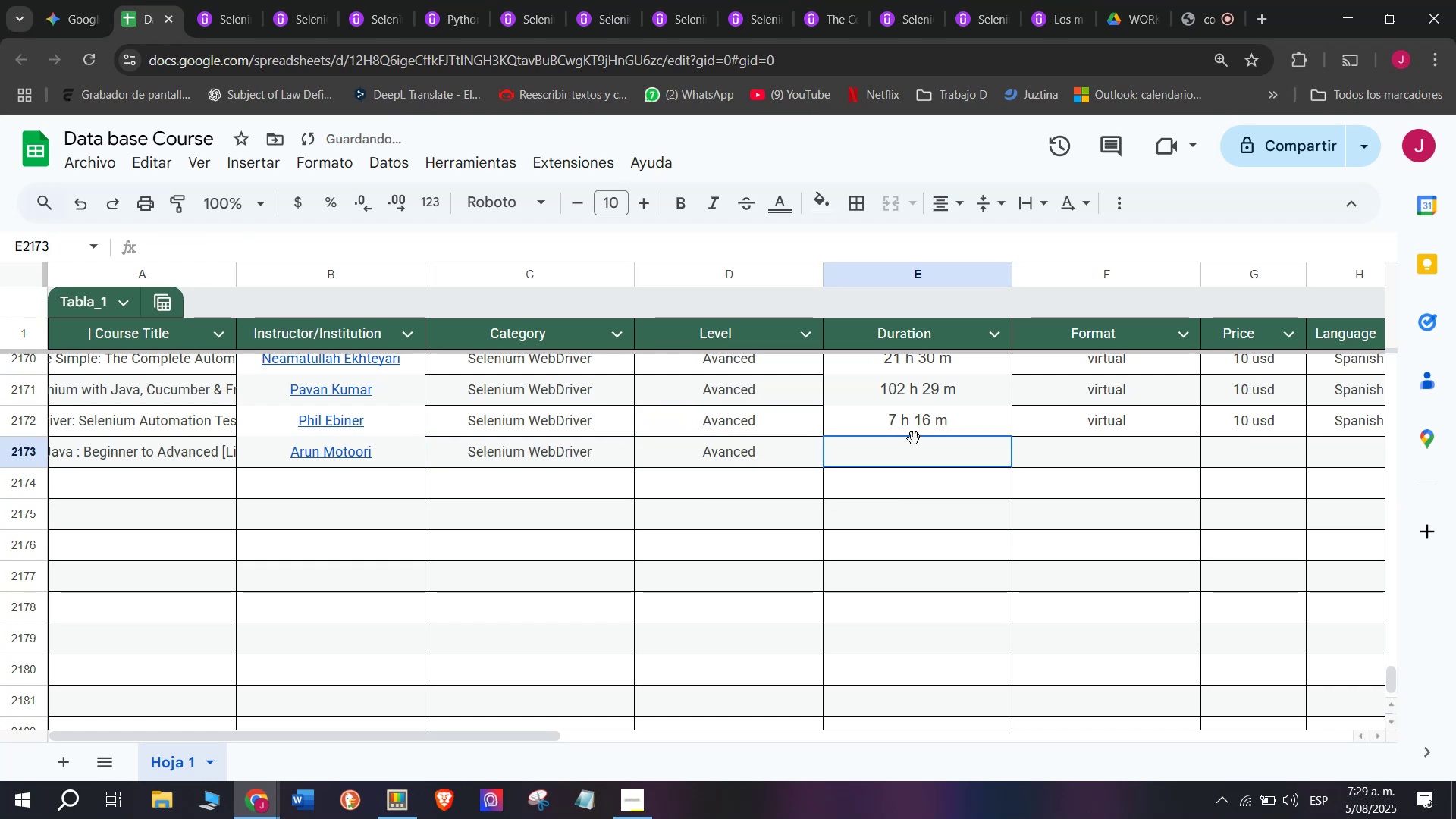 
key(Control+V)
 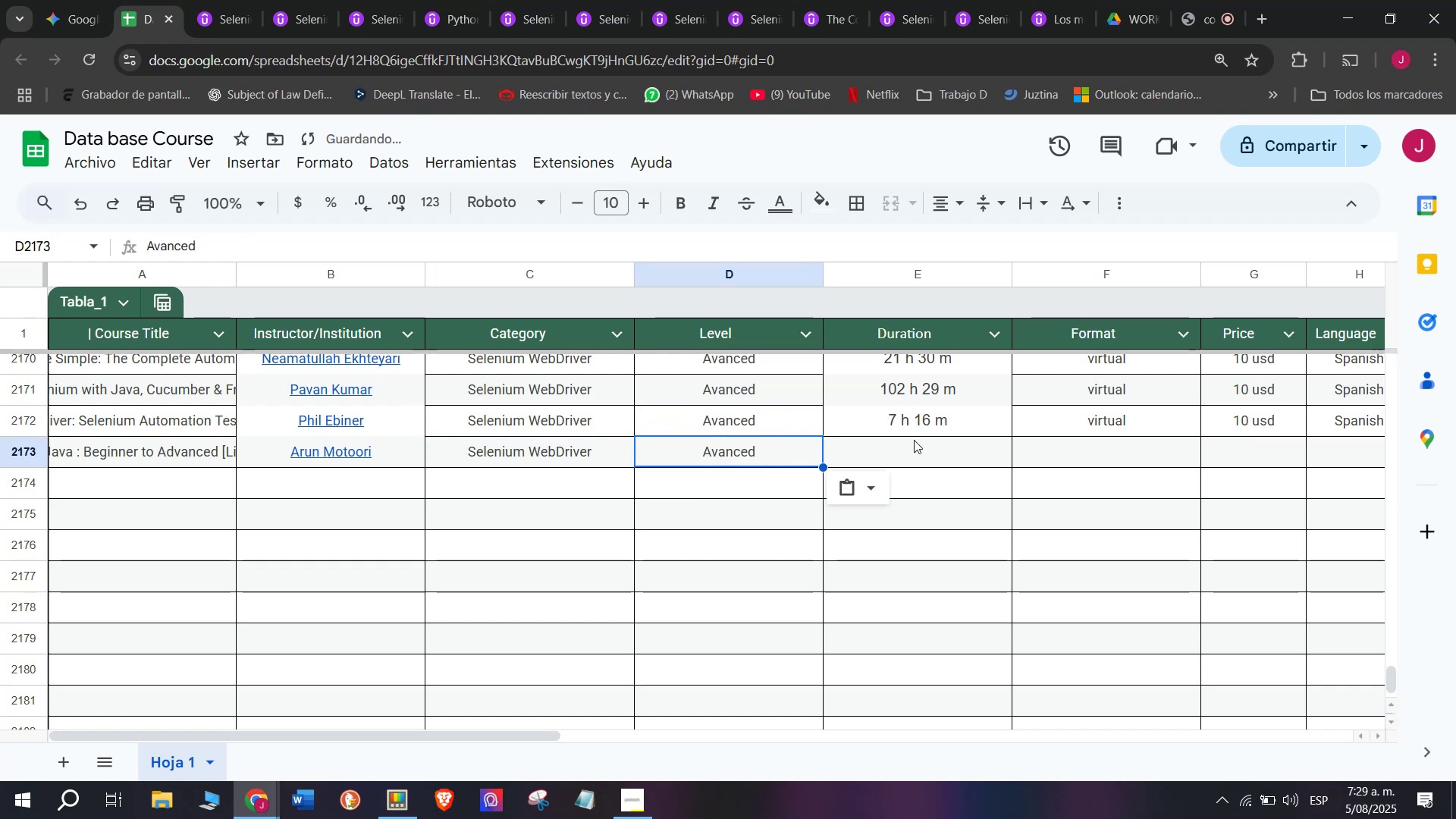 
triple_click([914, 438])
 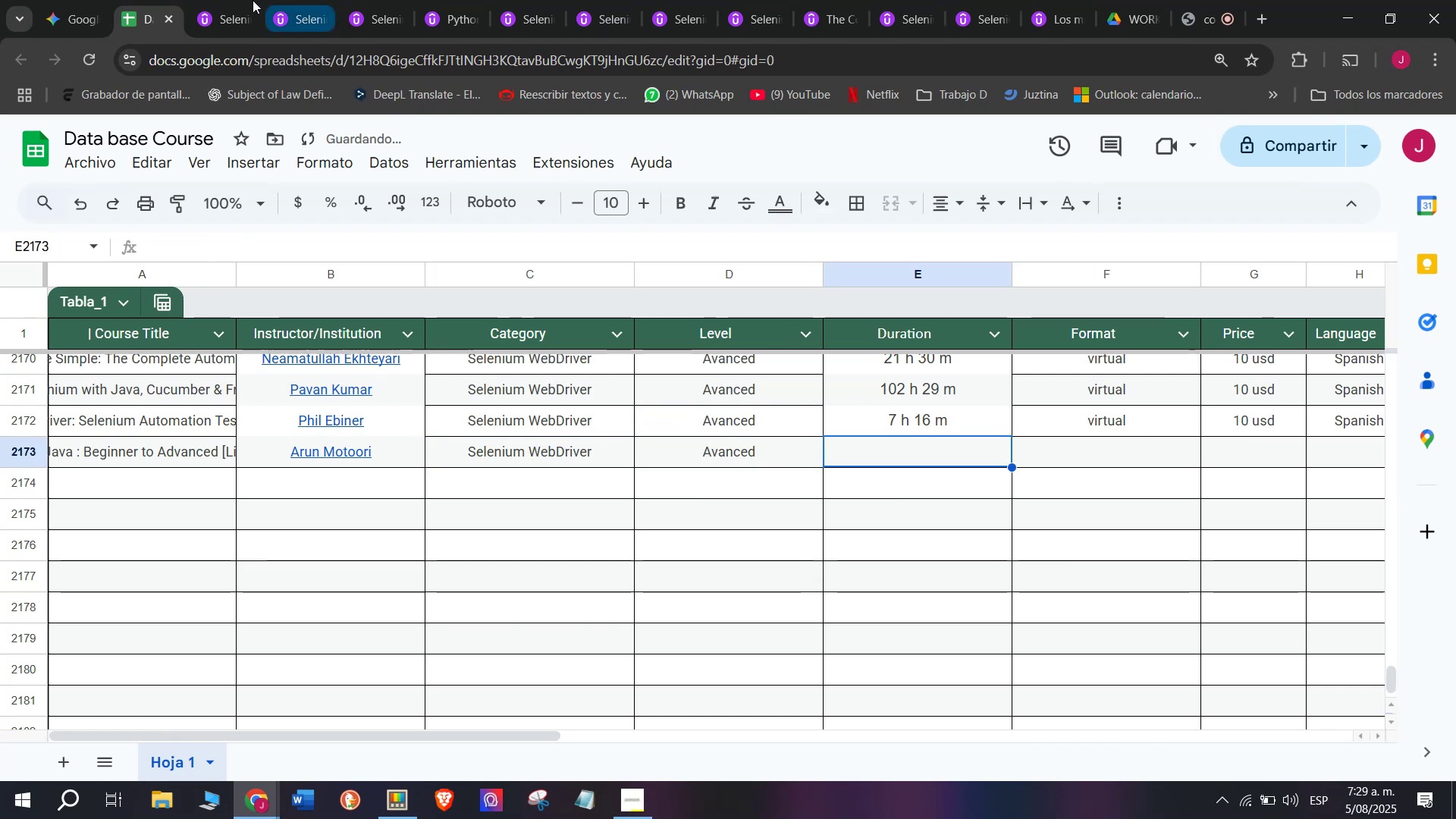 
left_click([232, 0])
 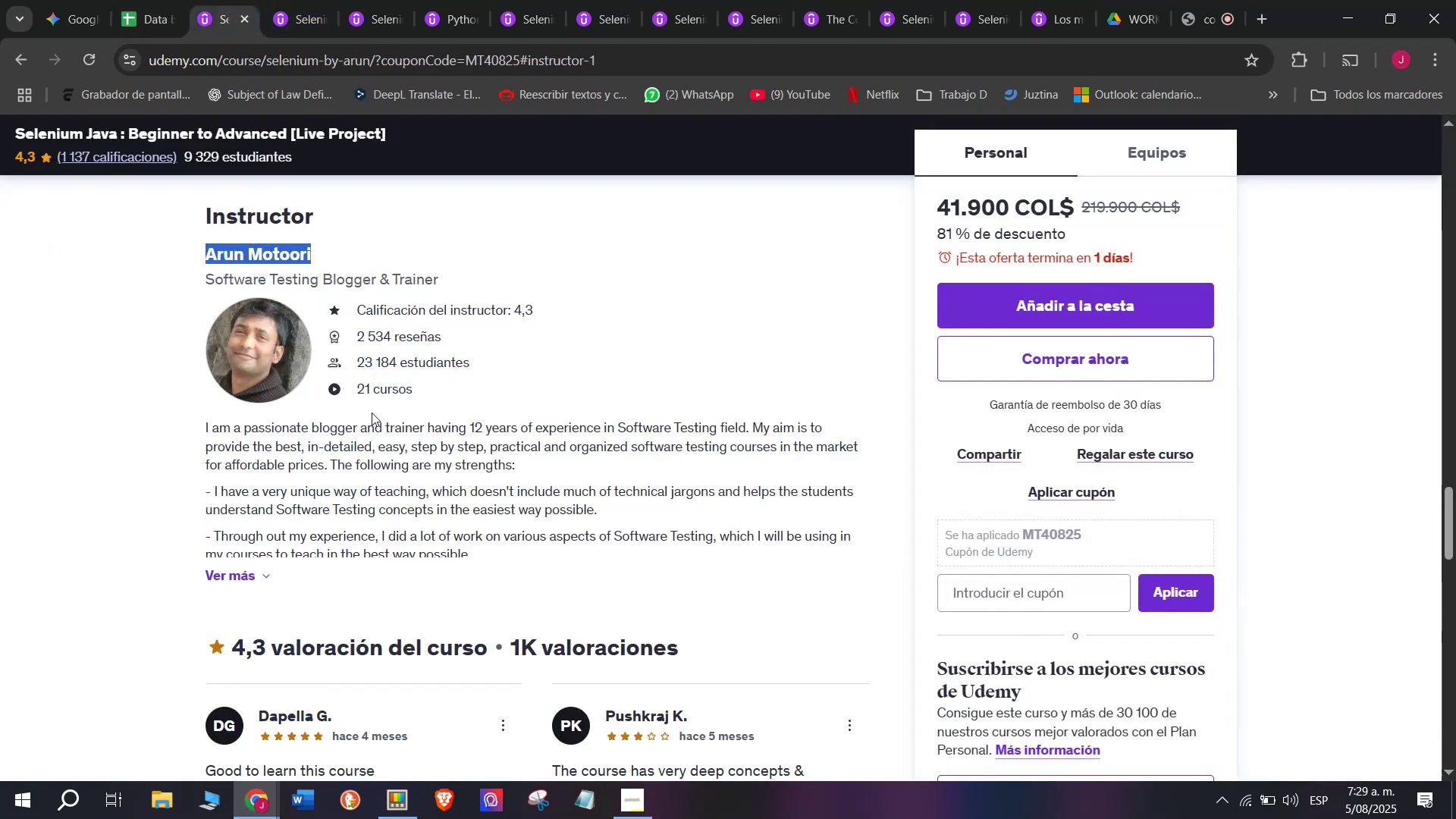 
scroll: coordinate [418, 545], scroll_direction: up, amount: 9.0
 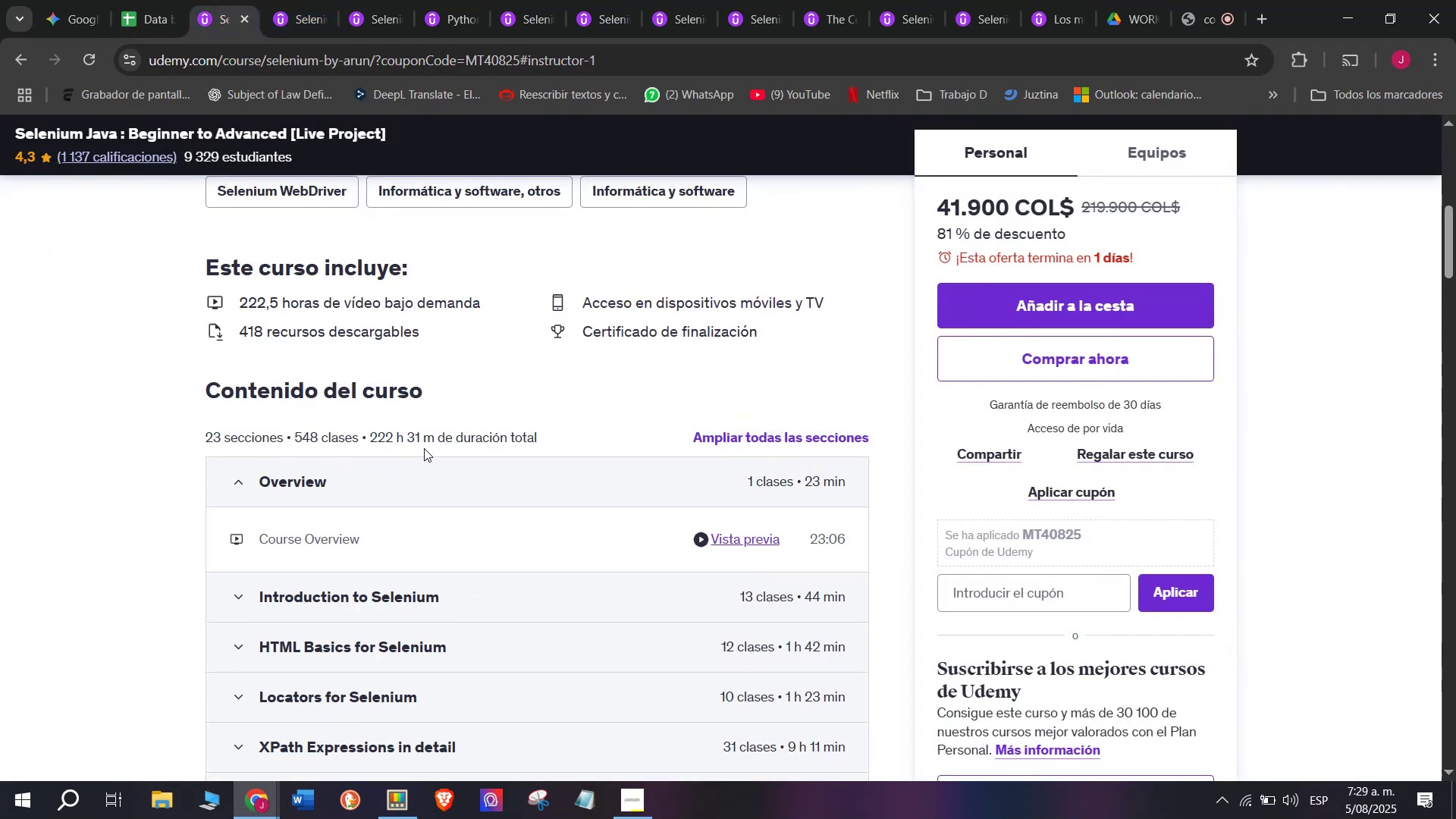 
left_click_drag(start_coordinate=[433, 443], to_coordinate=[372, 437])
 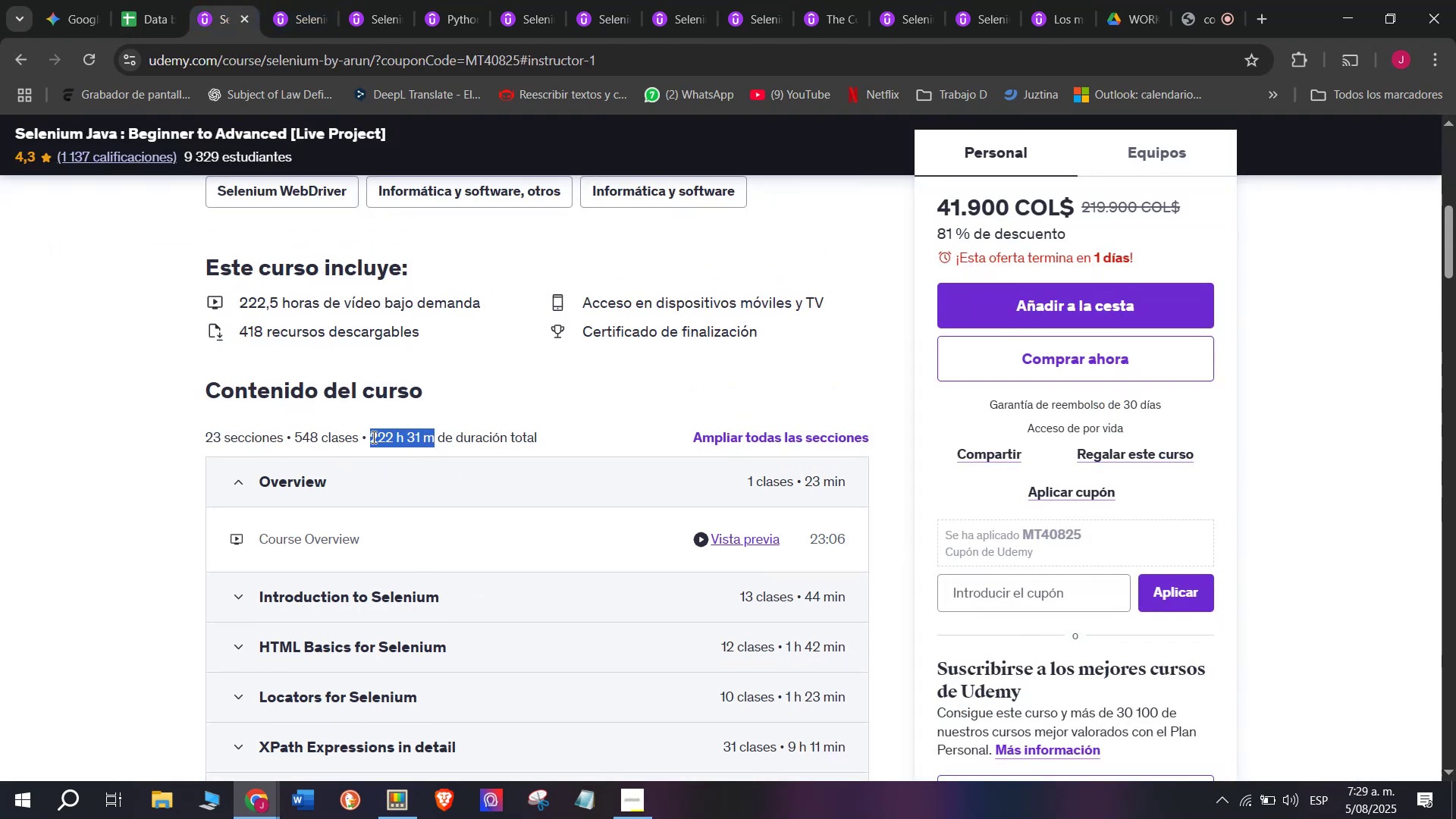 
key(Break)
 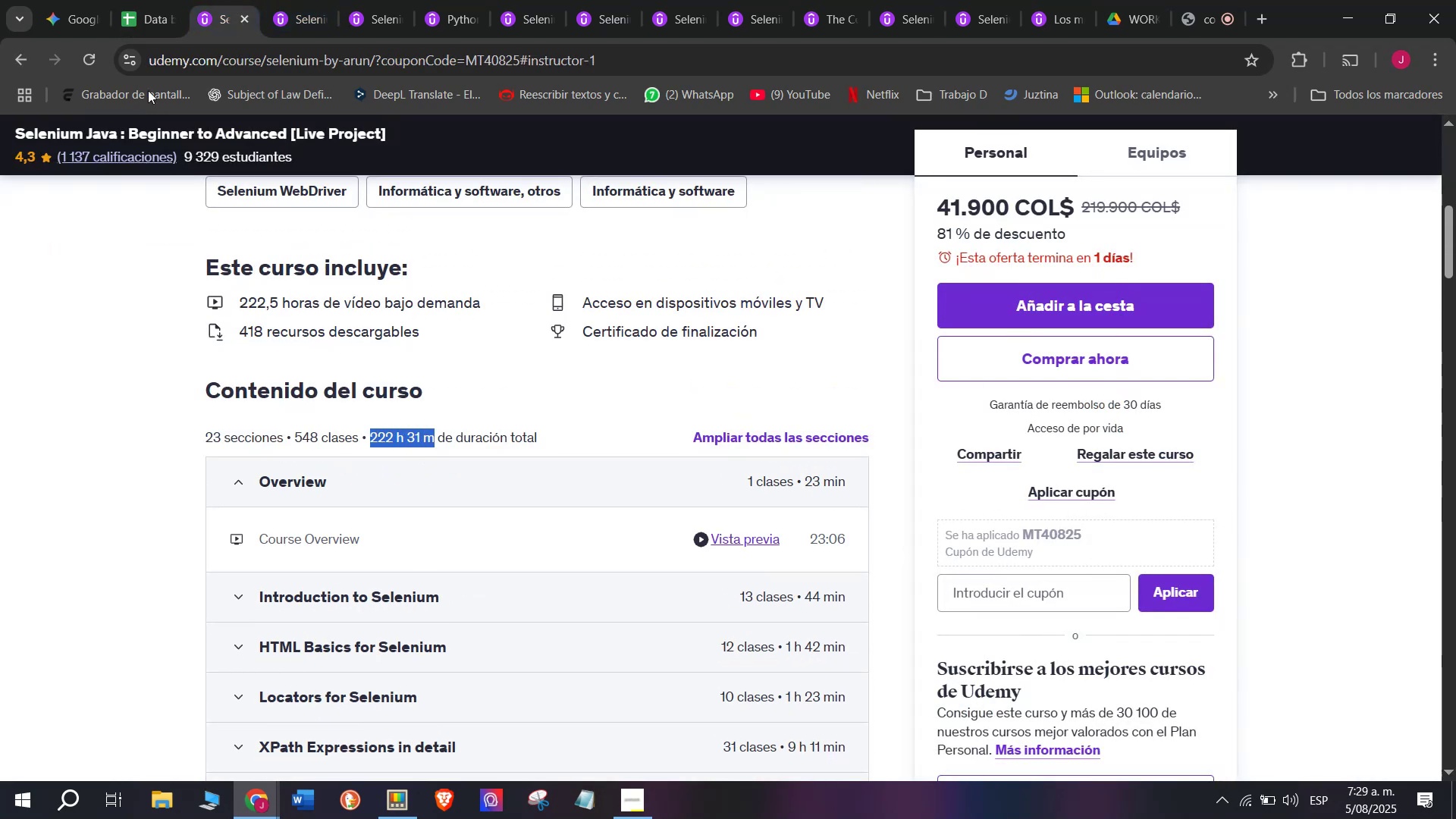 
key(Control+ControlLeft)
 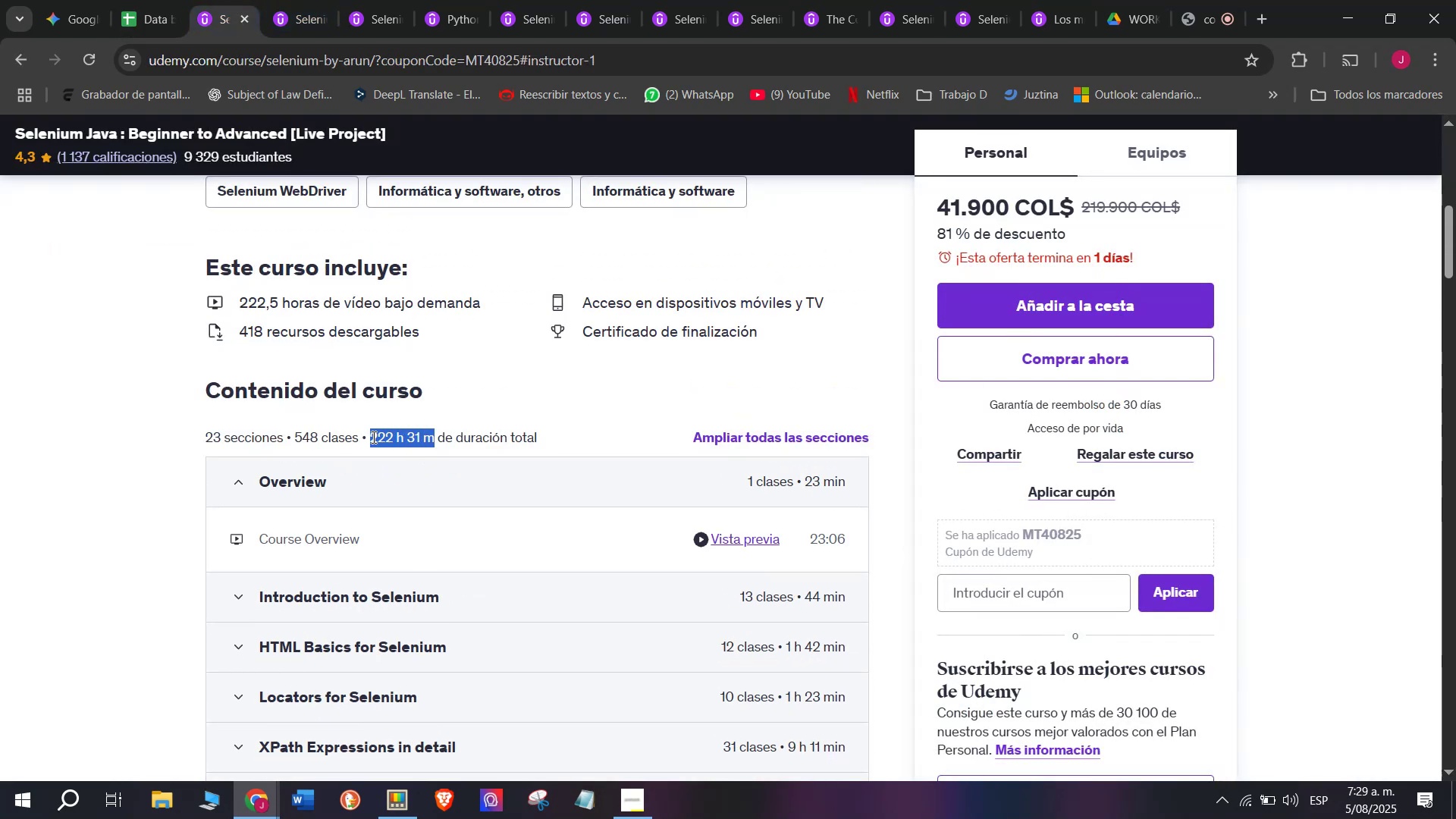 
key(Control+C)
 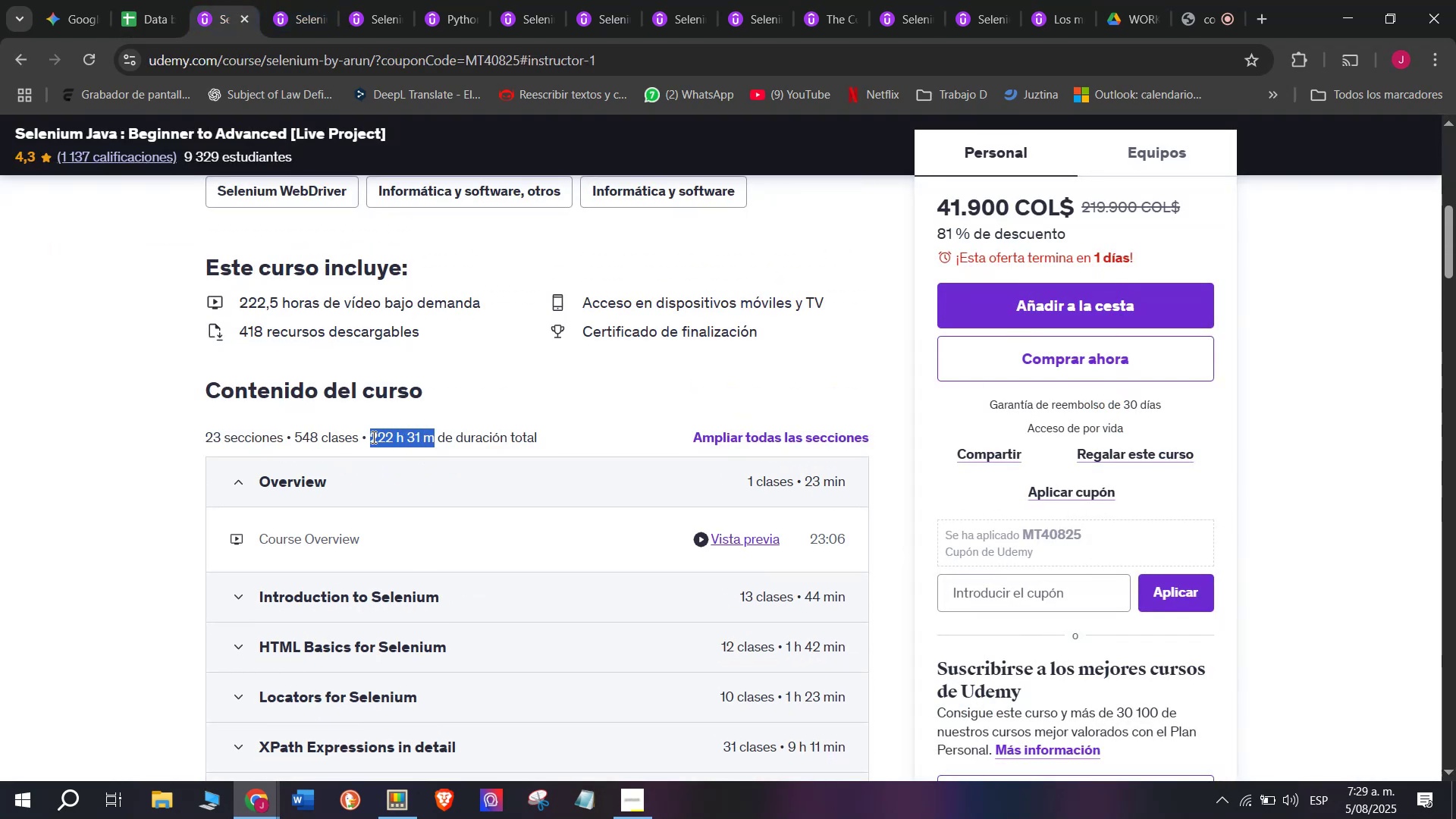 
key(Control+ControlLeft)
 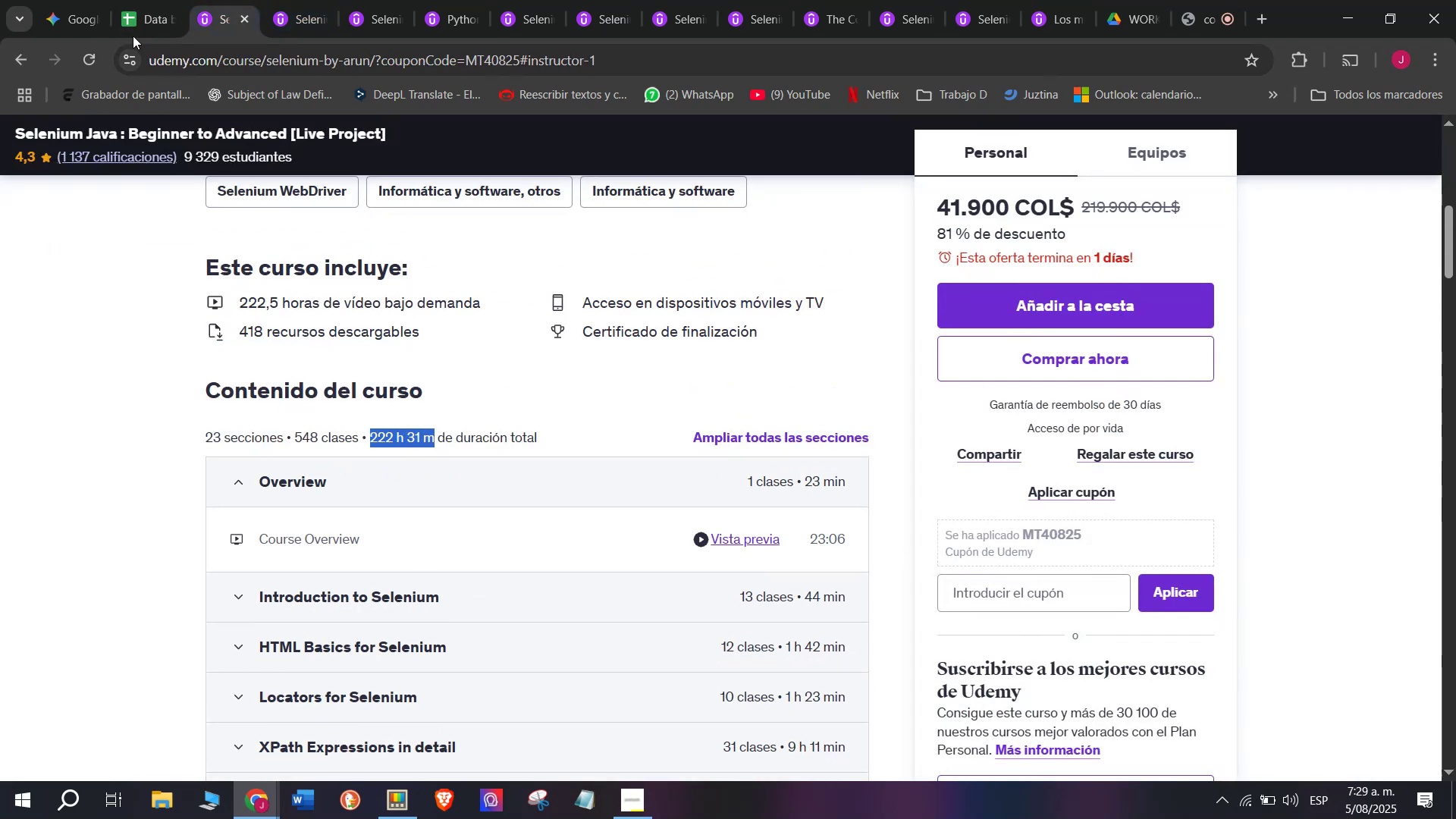 
key(Break)
 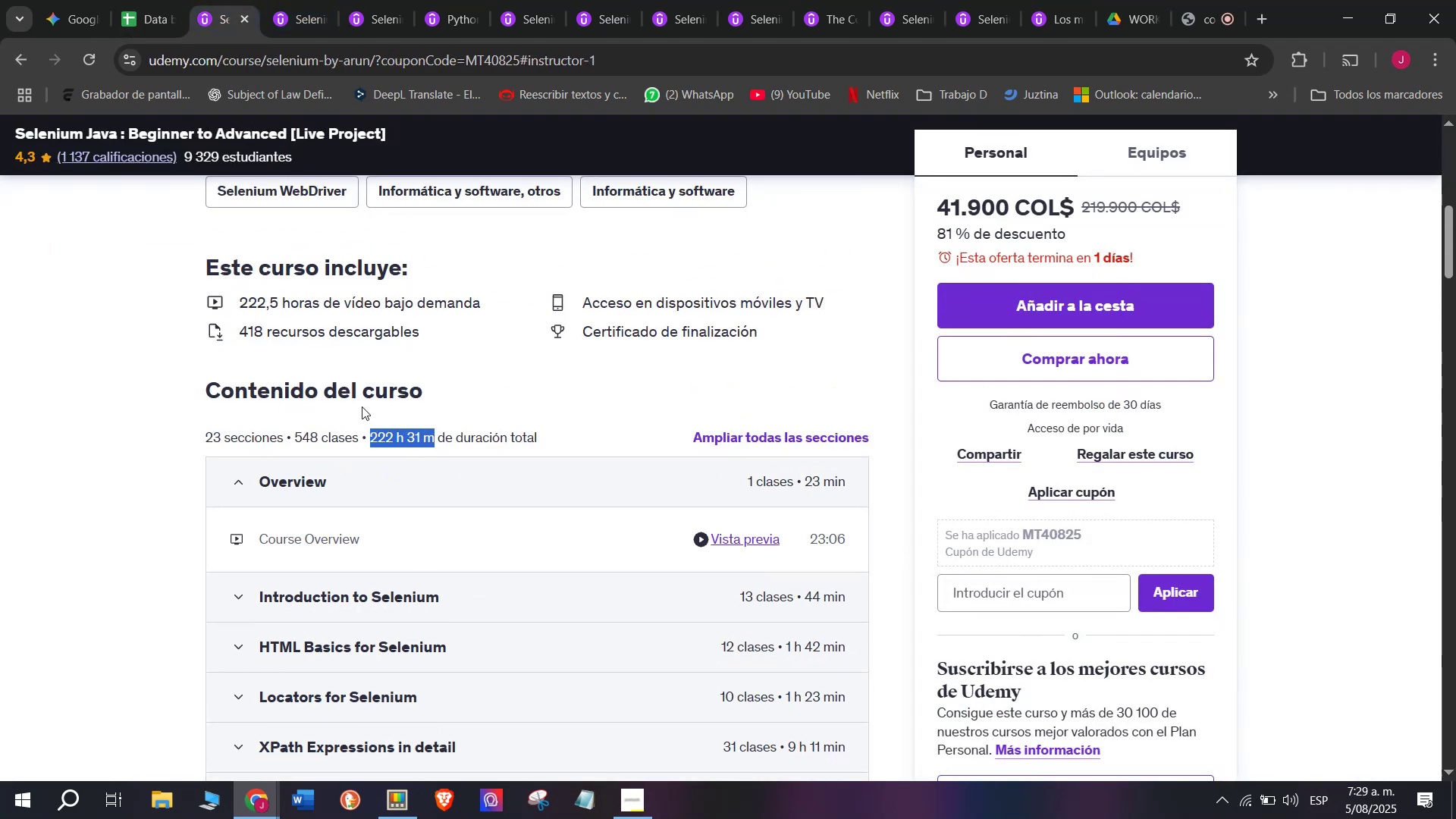 
key(Control+C)
 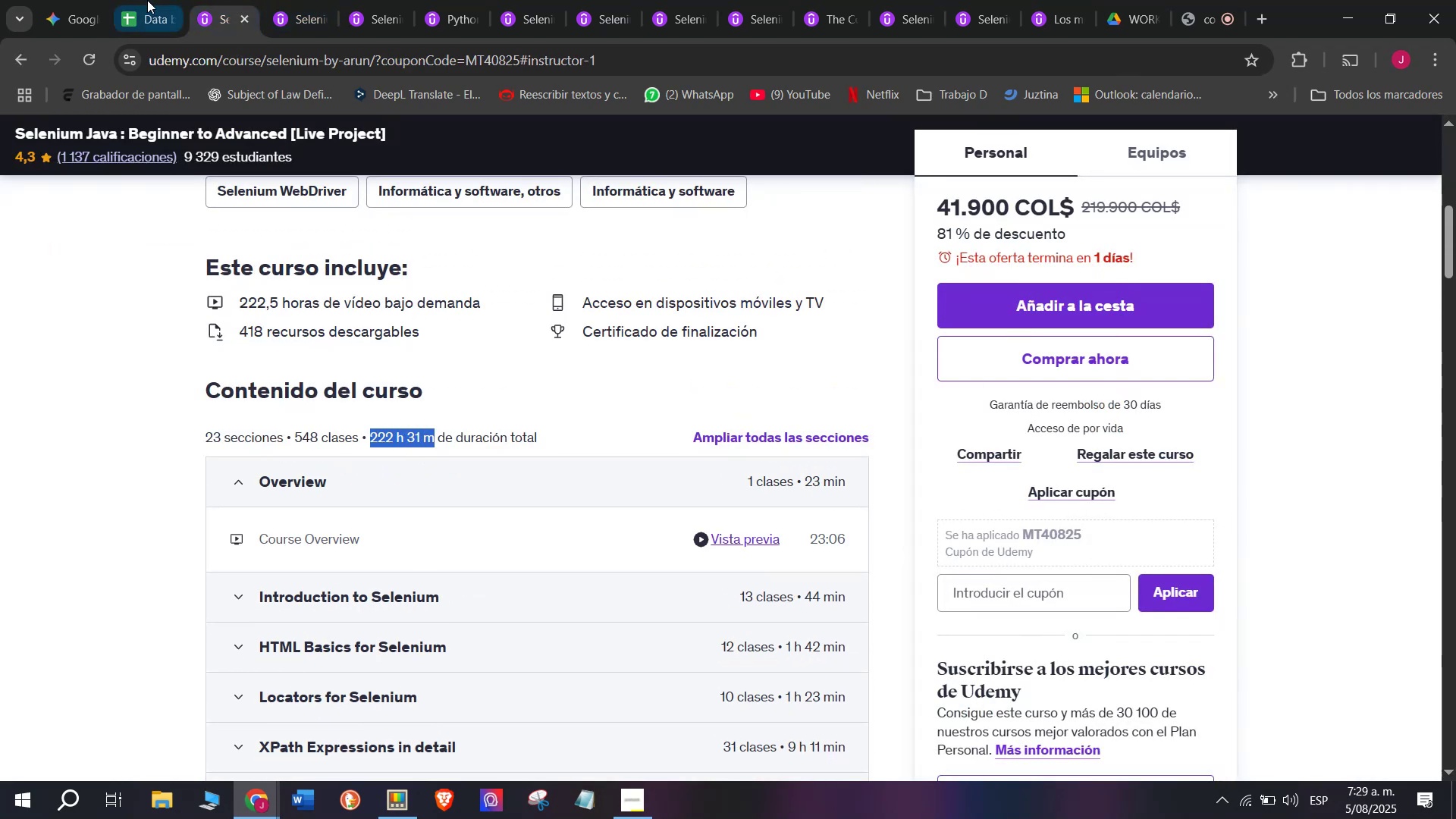 
left_click([147, 0])
 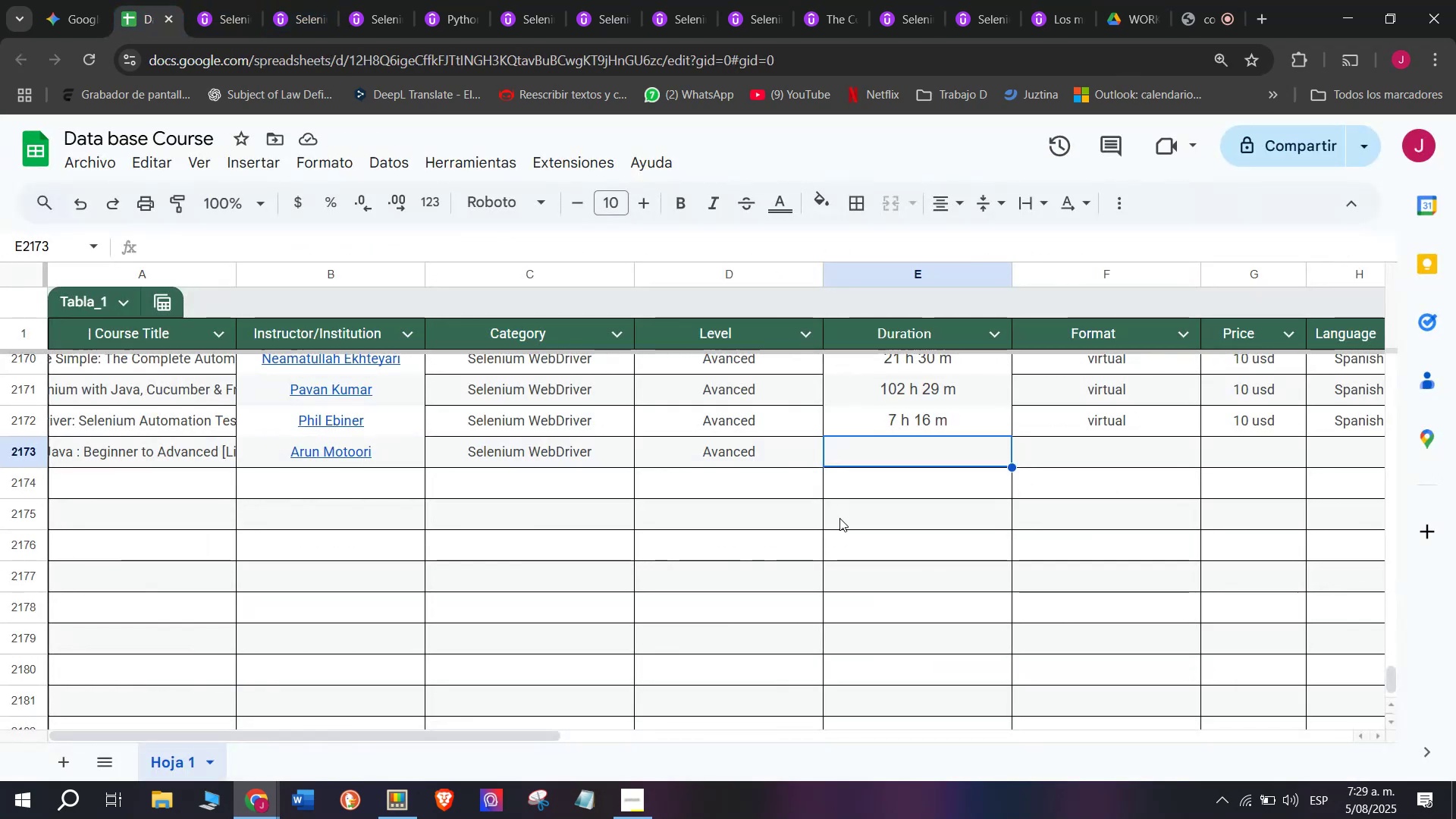 
key(Control+ControlLeft)
 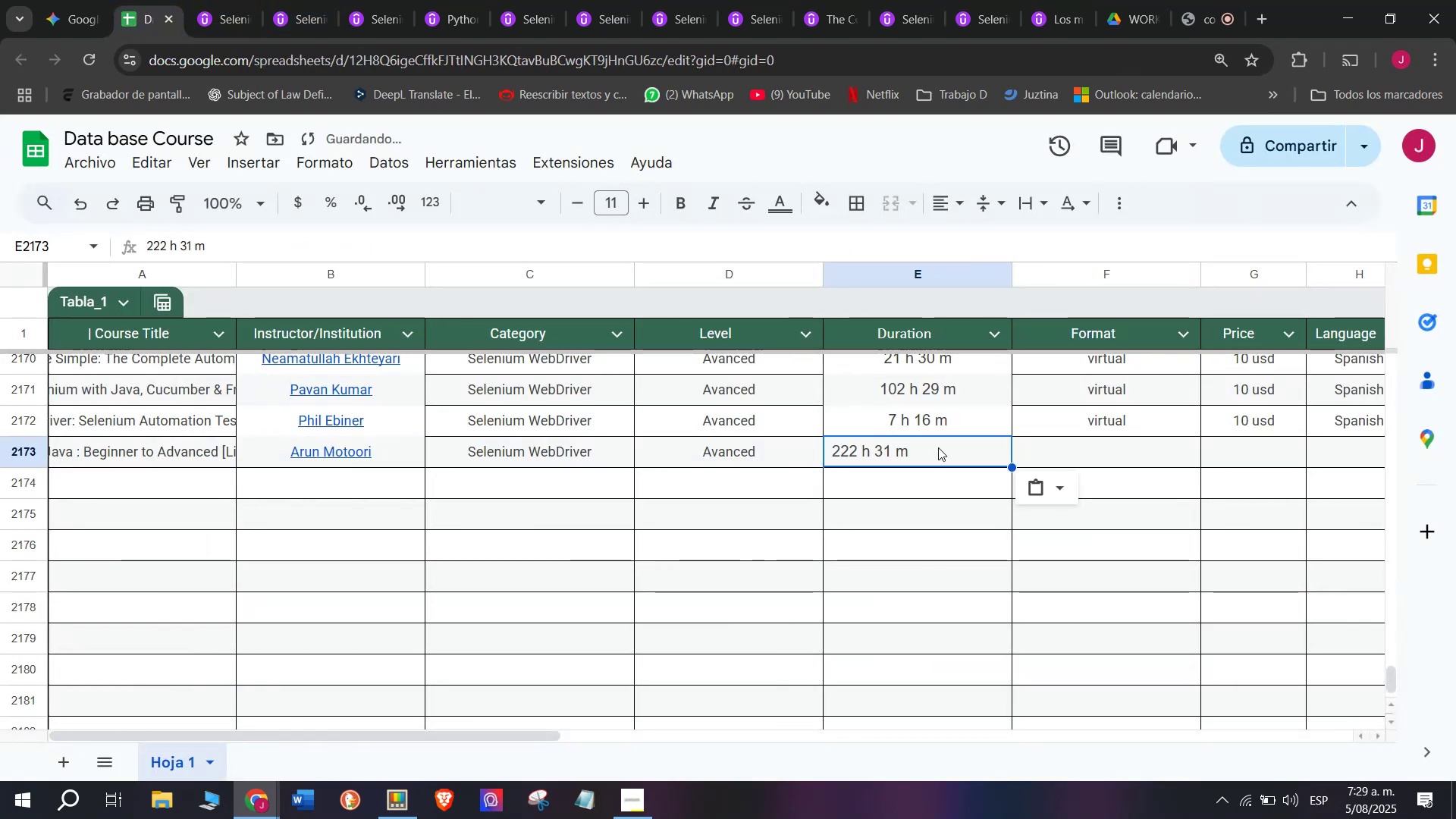 
key(Z)
 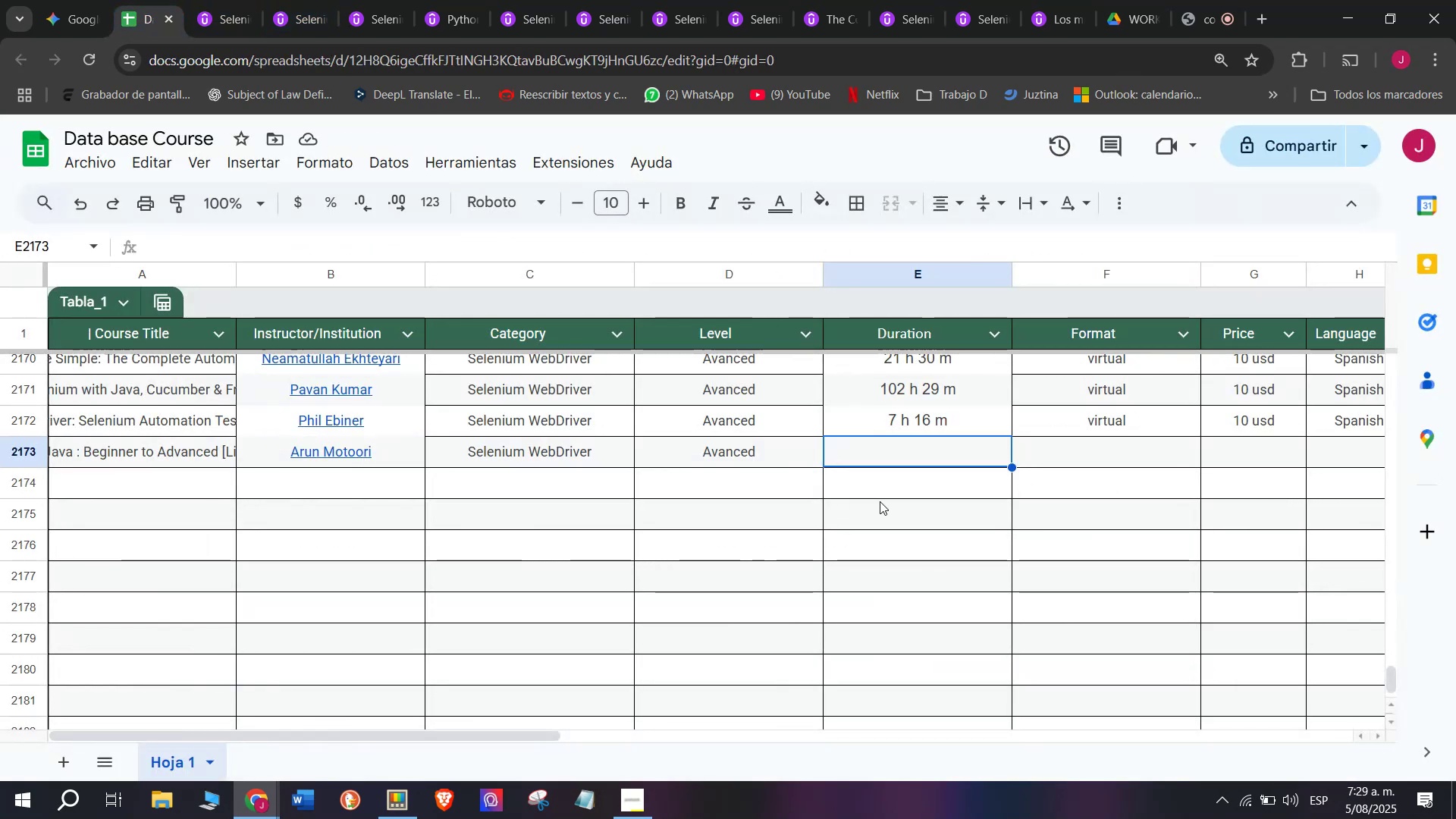 
key(Control+V)
 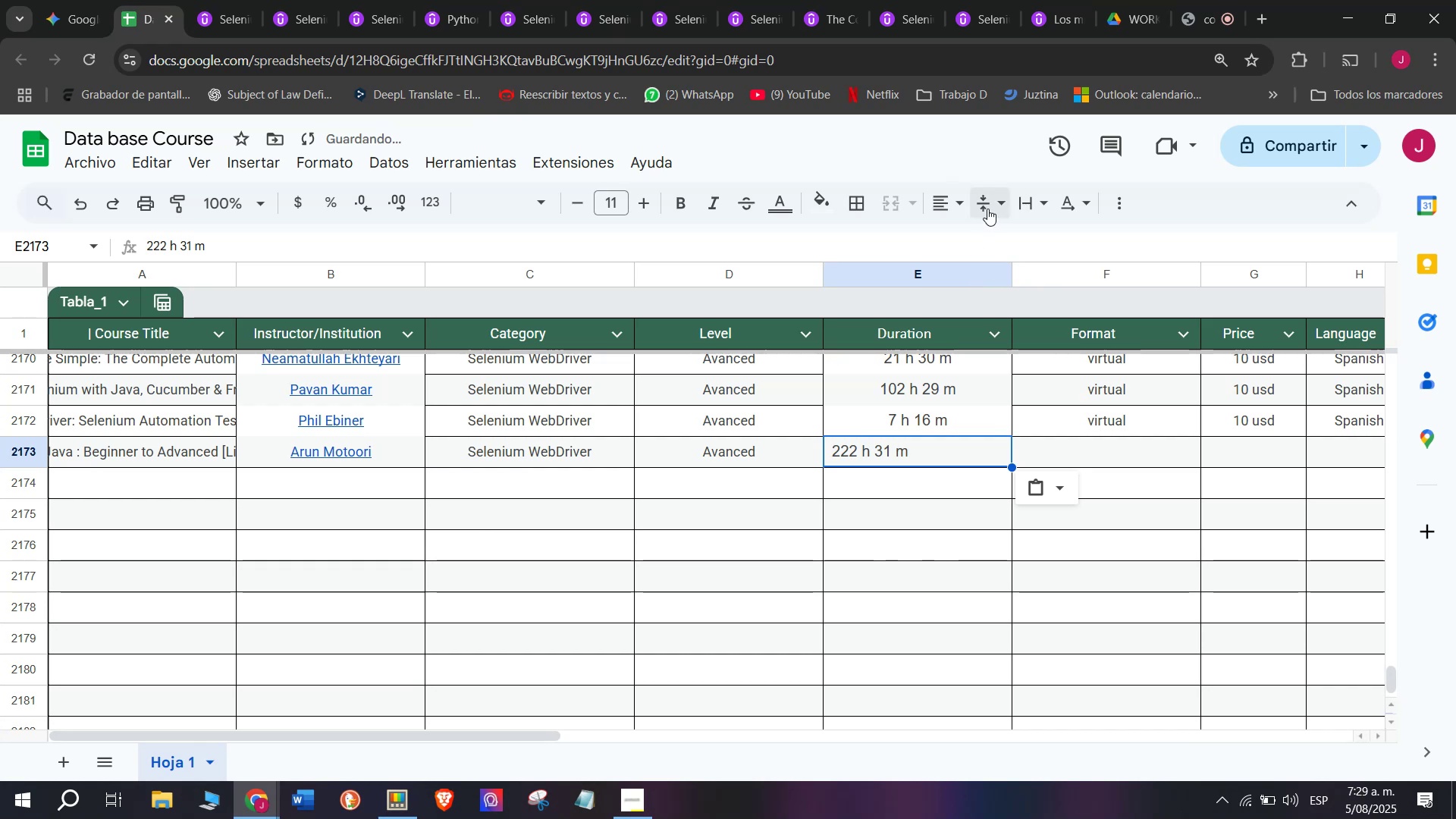 
left_click([955, 201])
 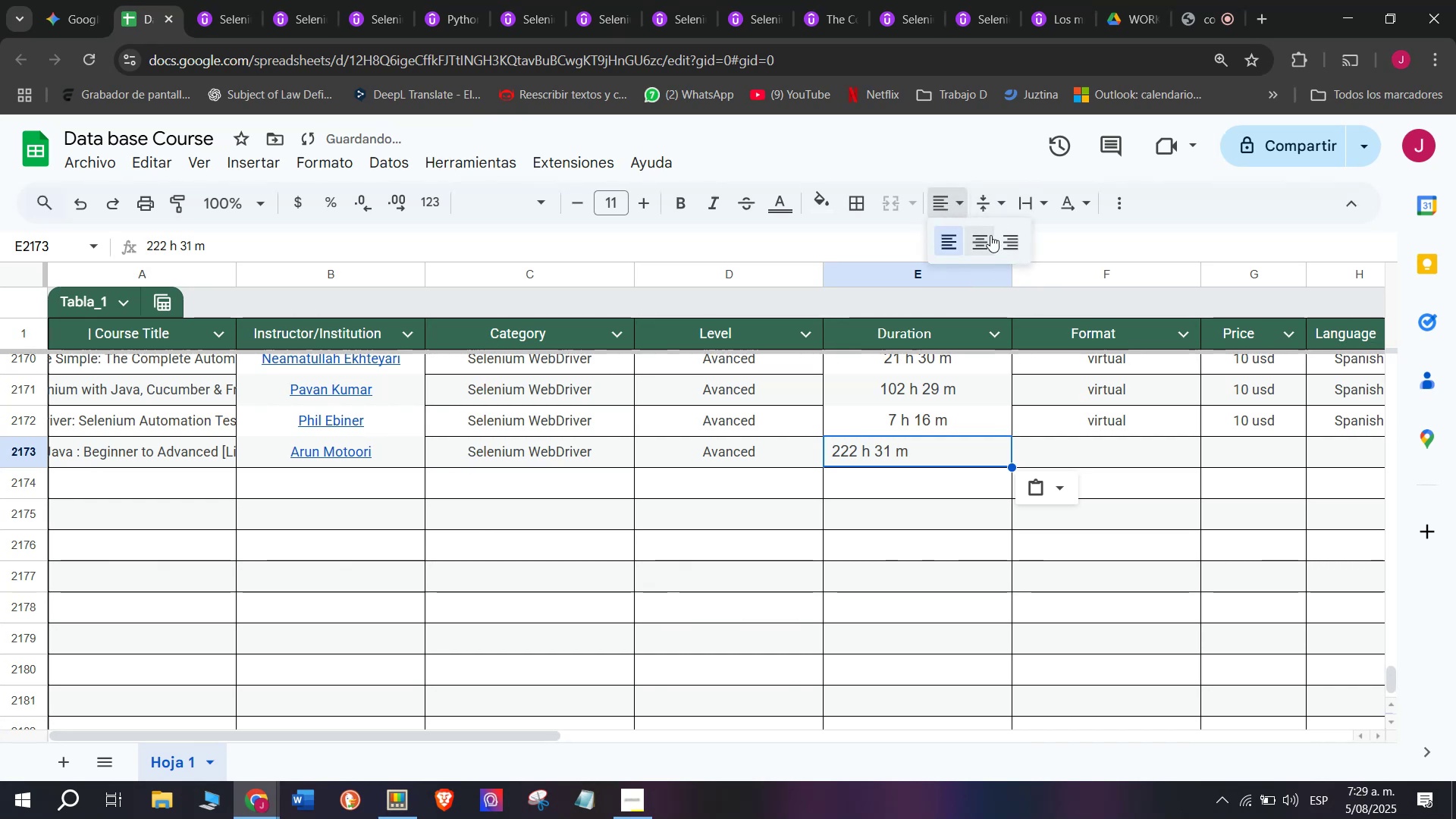 
left_click([990, 235])
 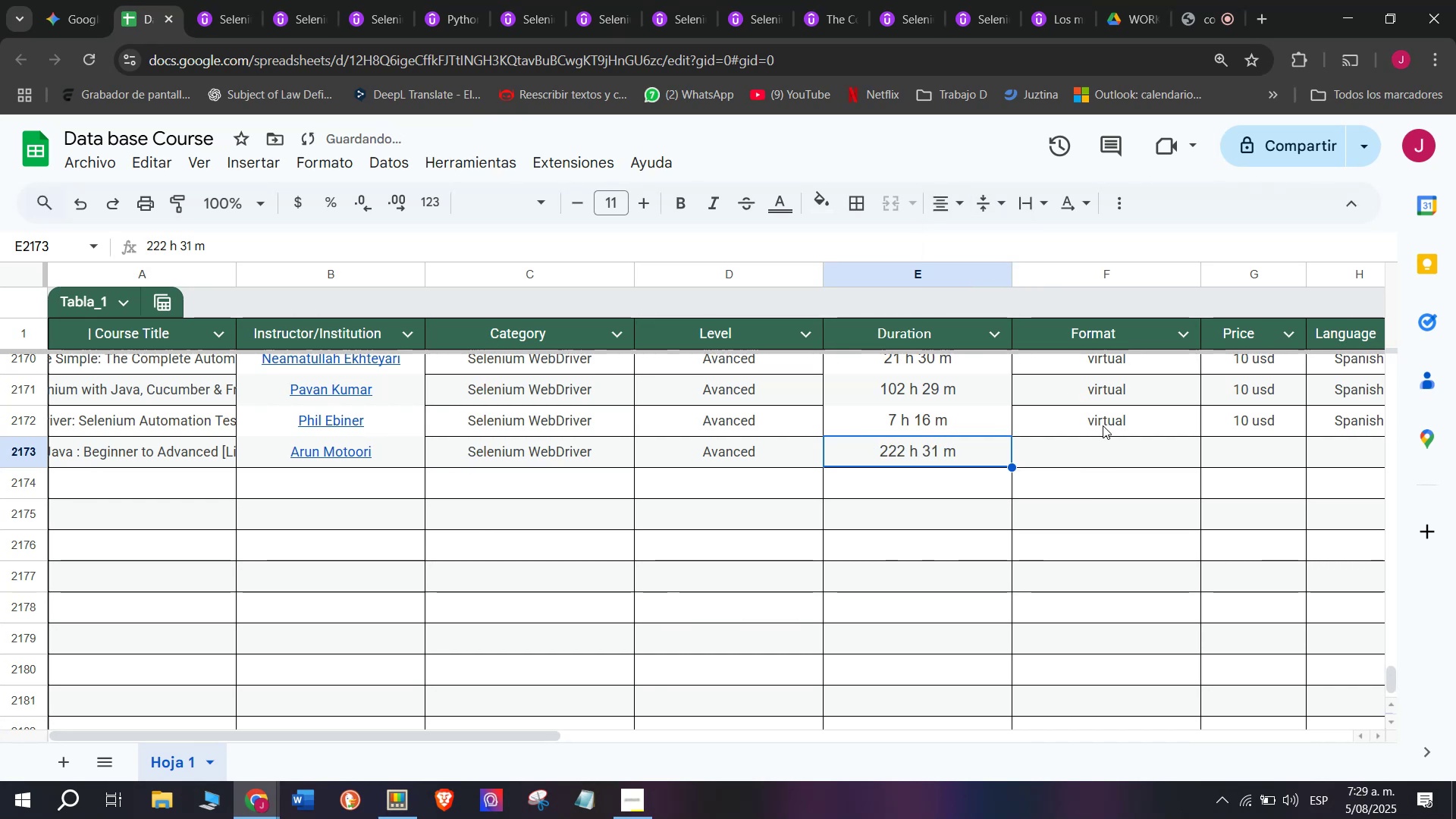 
left_click([1102, 422])
 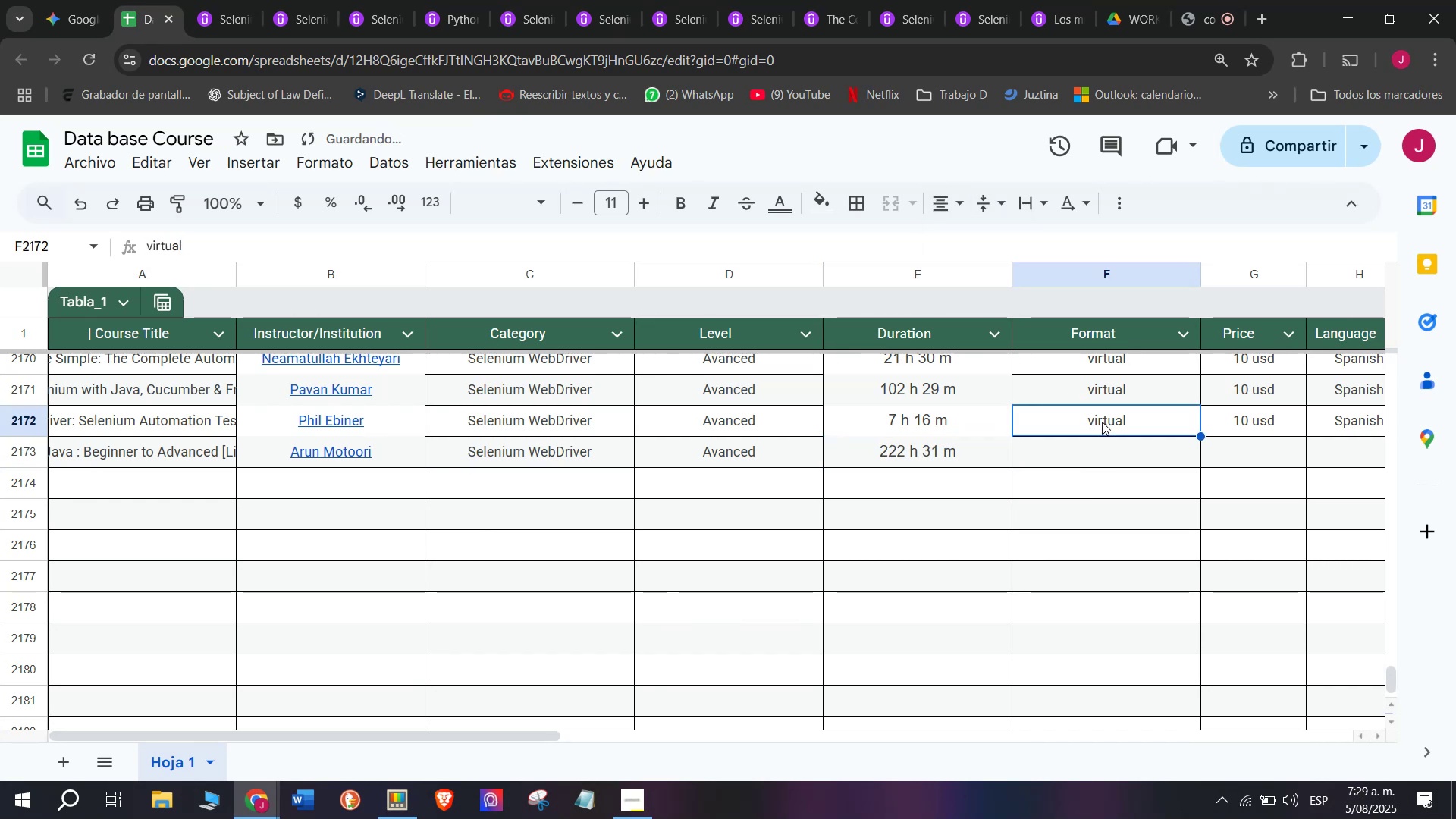 
key(Control+ControlLeft)
 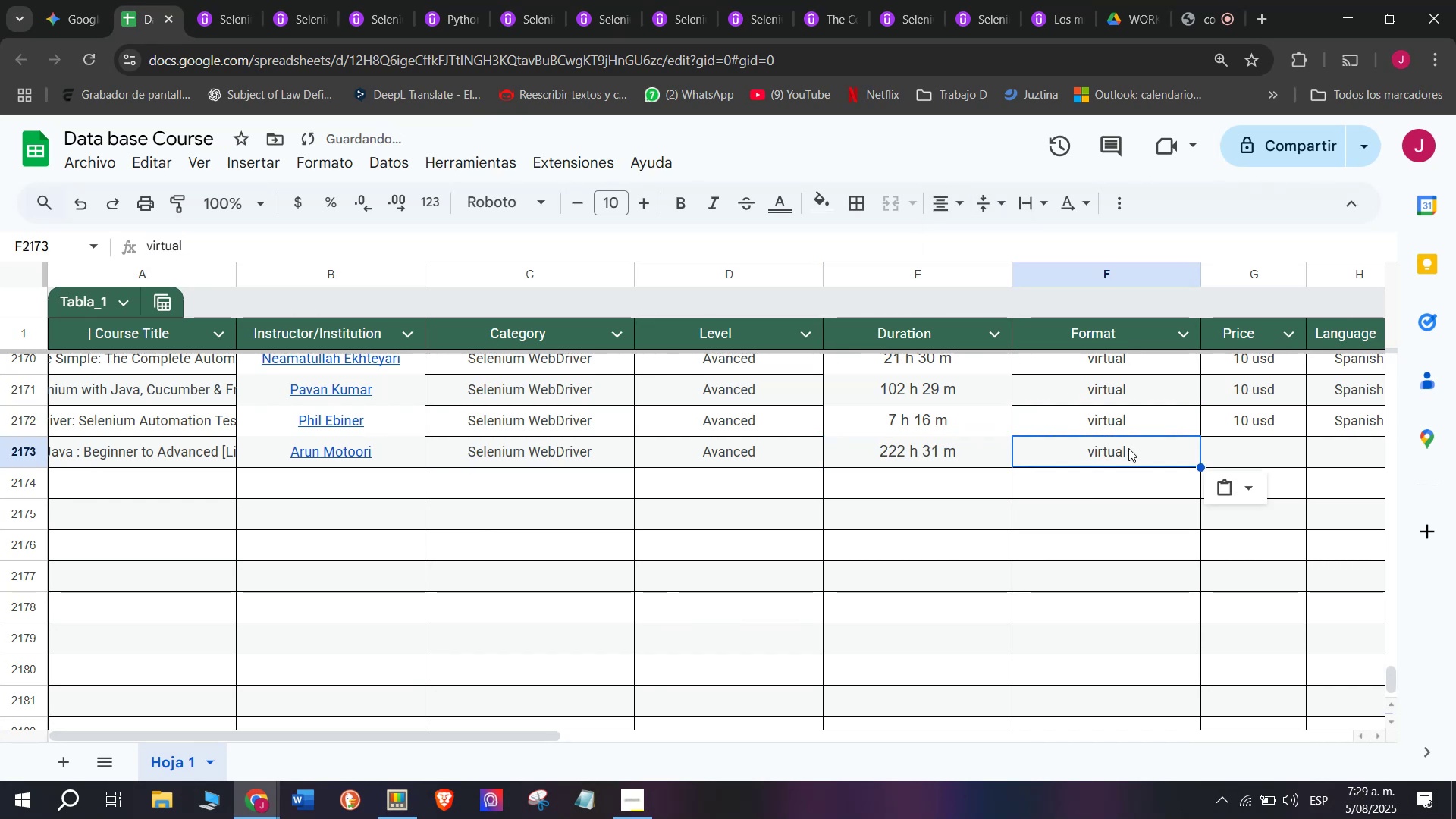 
key(Break)
 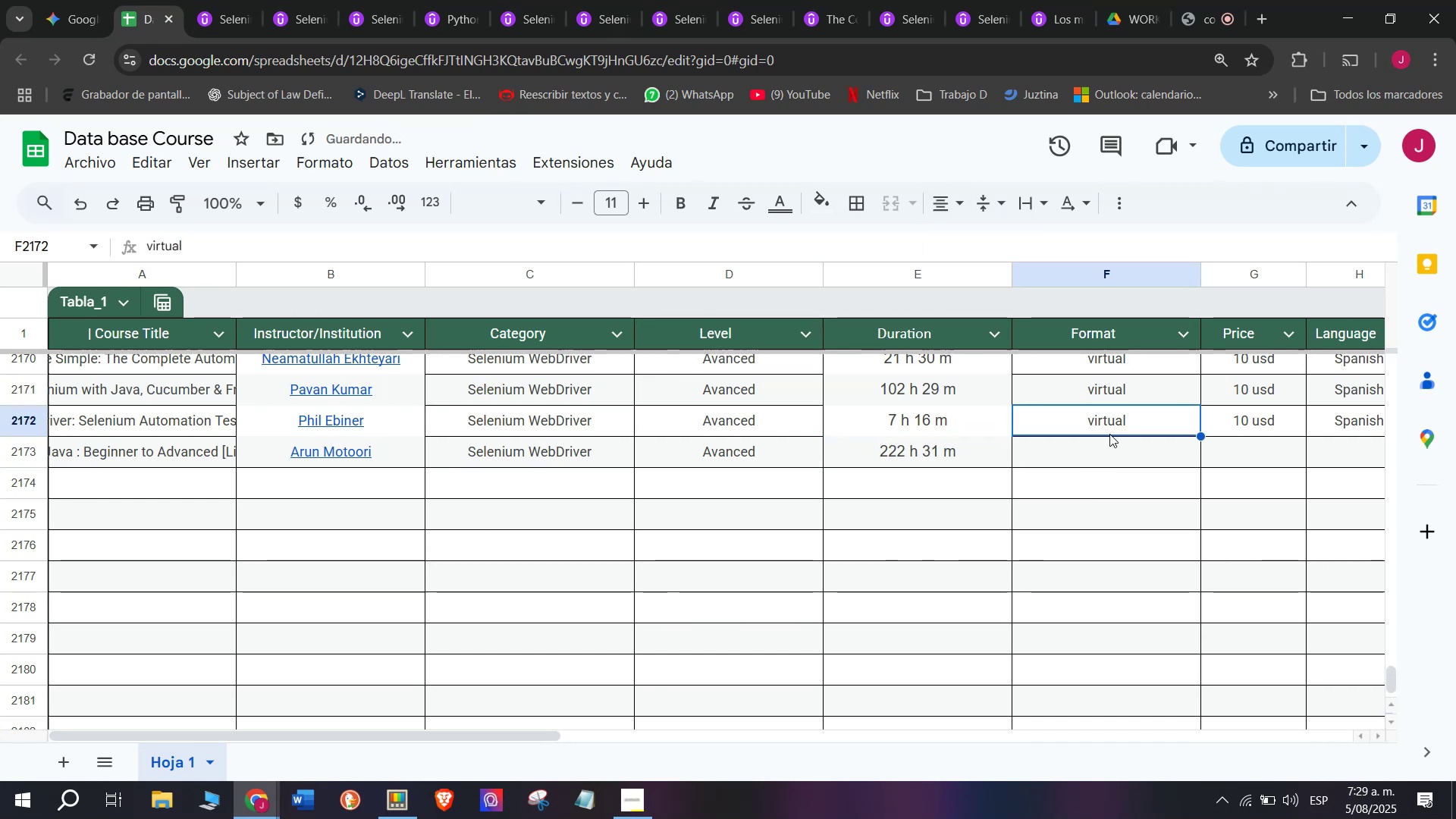 
key(Control+C)
 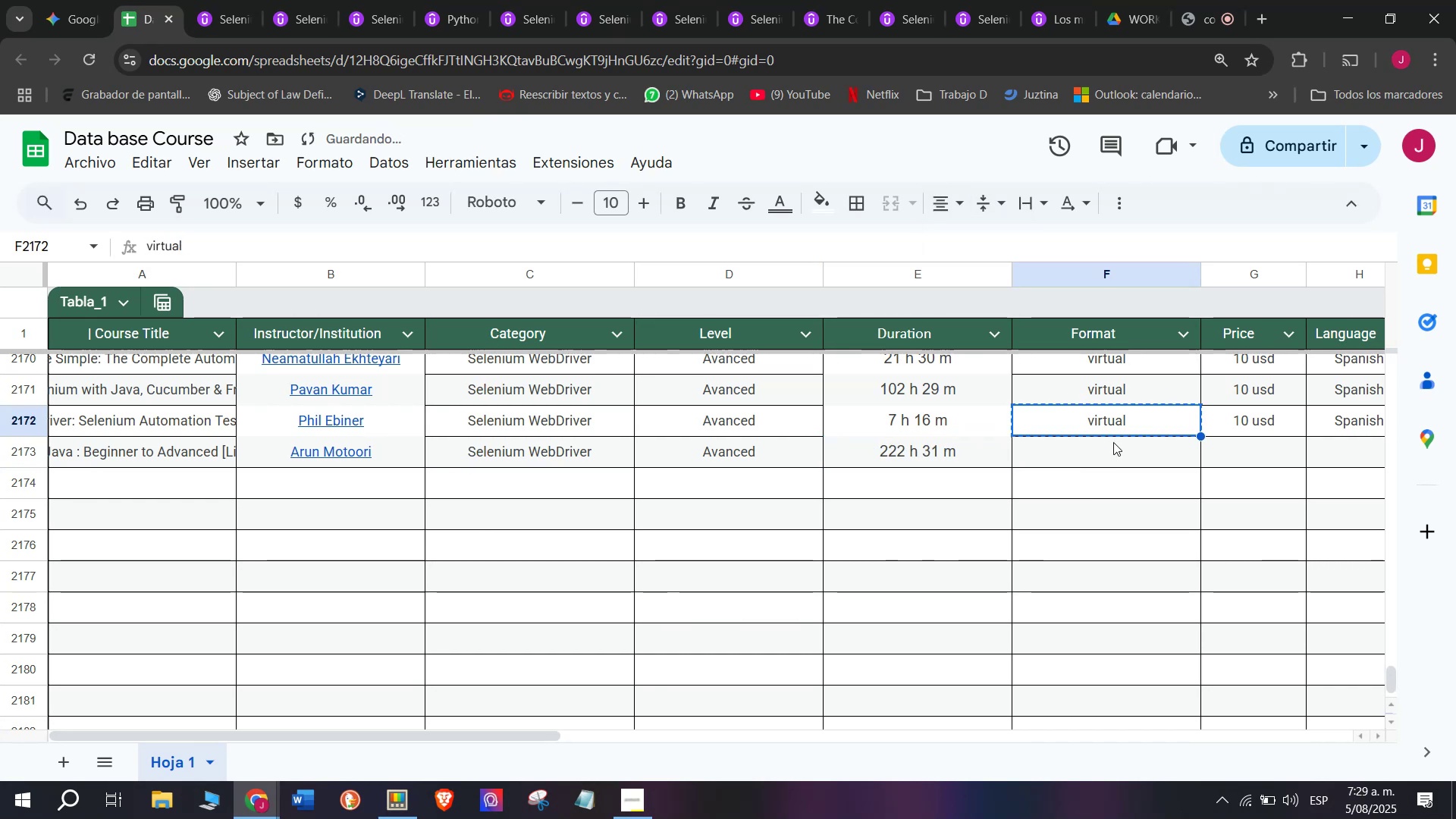 
double_click([1113, 442])
 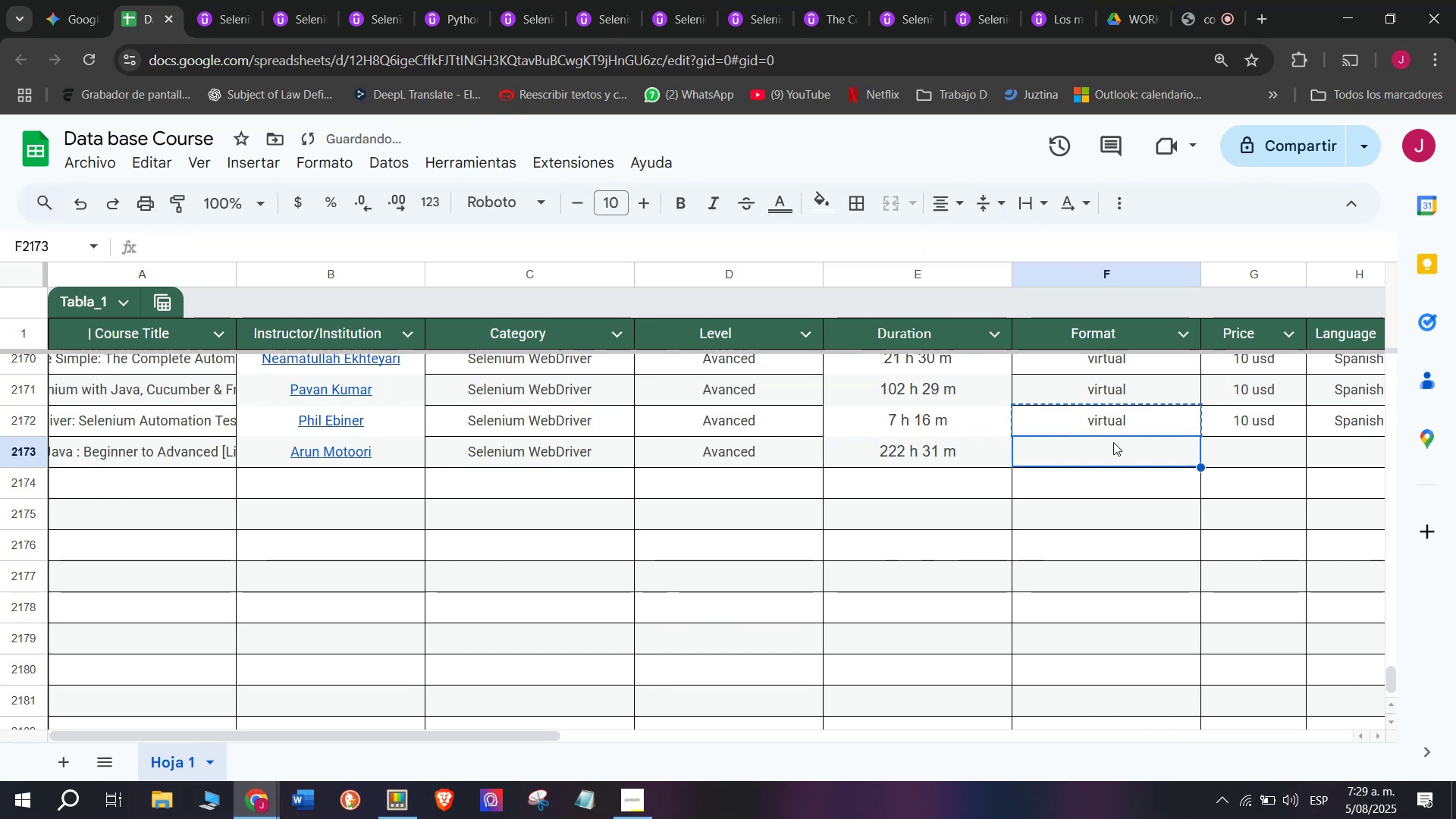 
key(Z)
 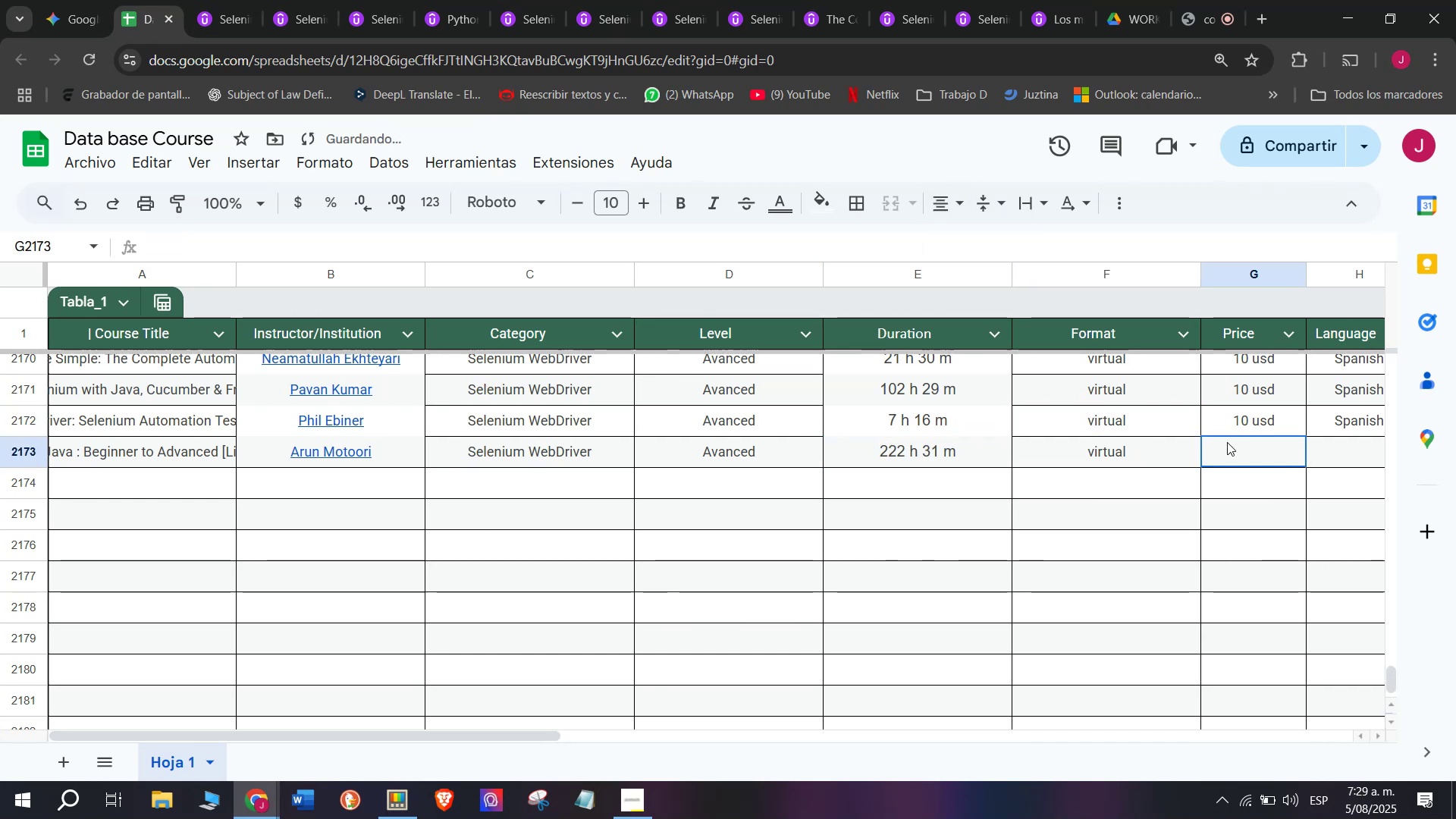 
key(Control+ControlLeft)
 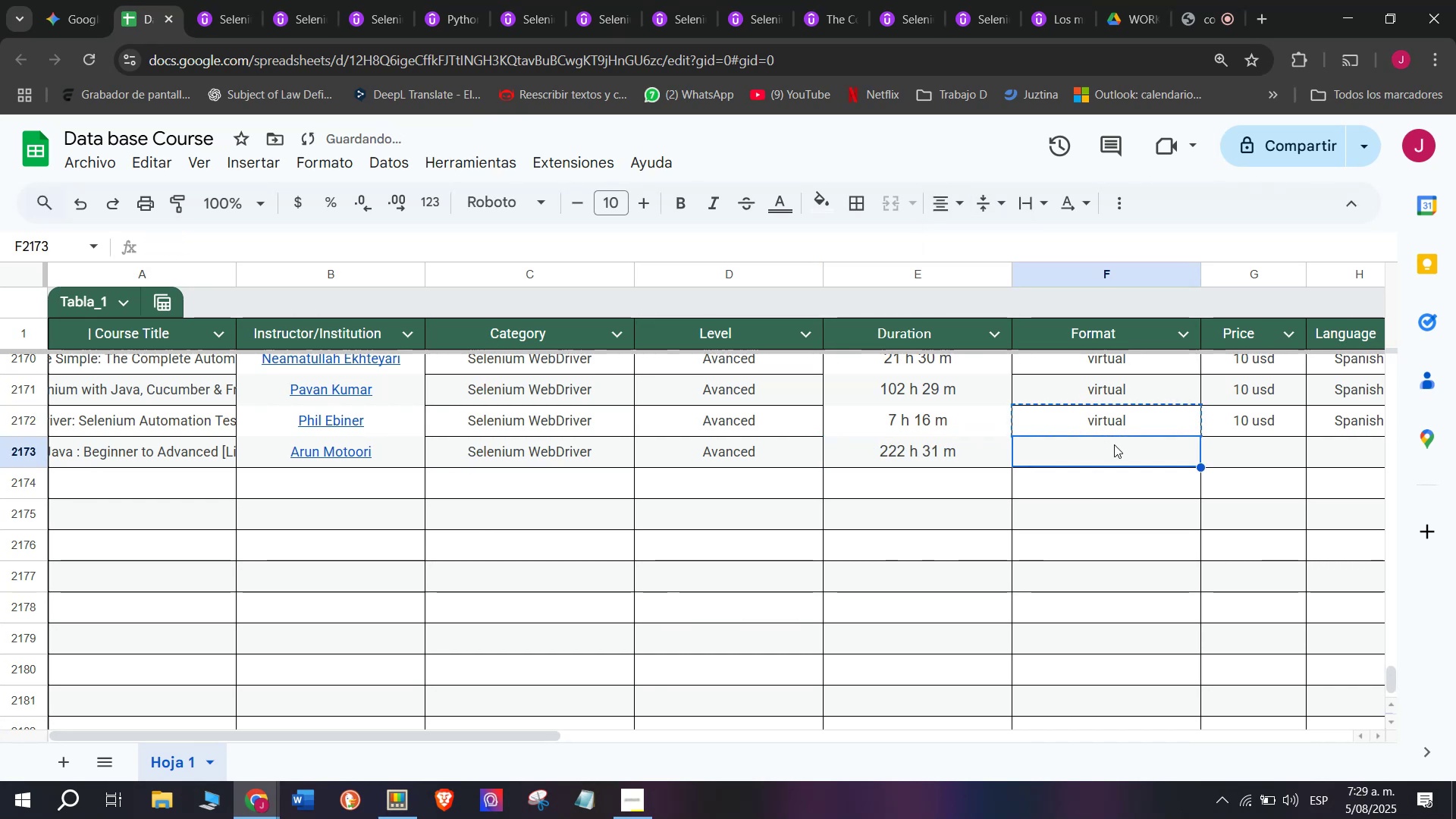 
key(Control+V)
 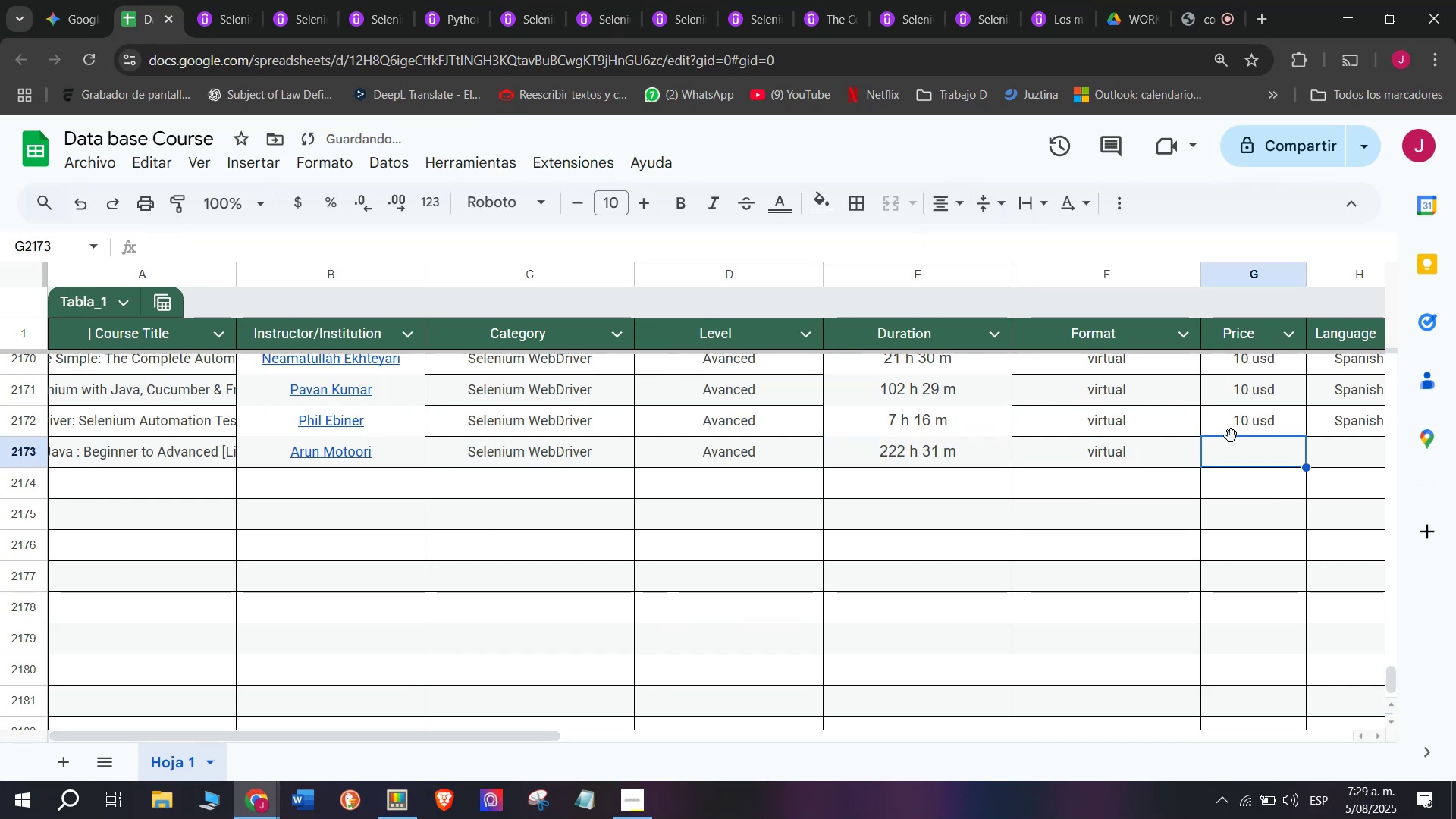 
double_click([1233, 422])
 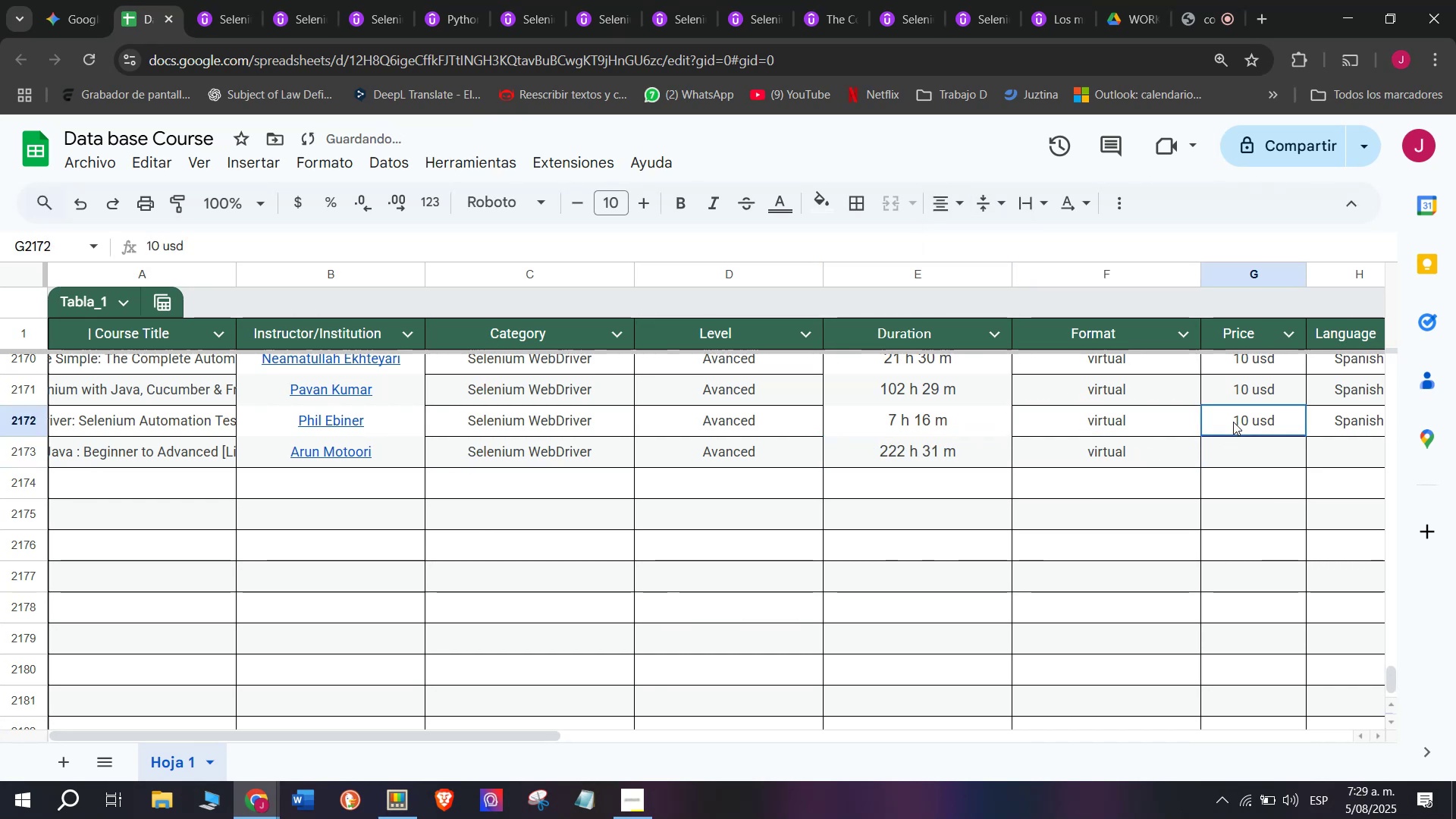 
key(Break)
 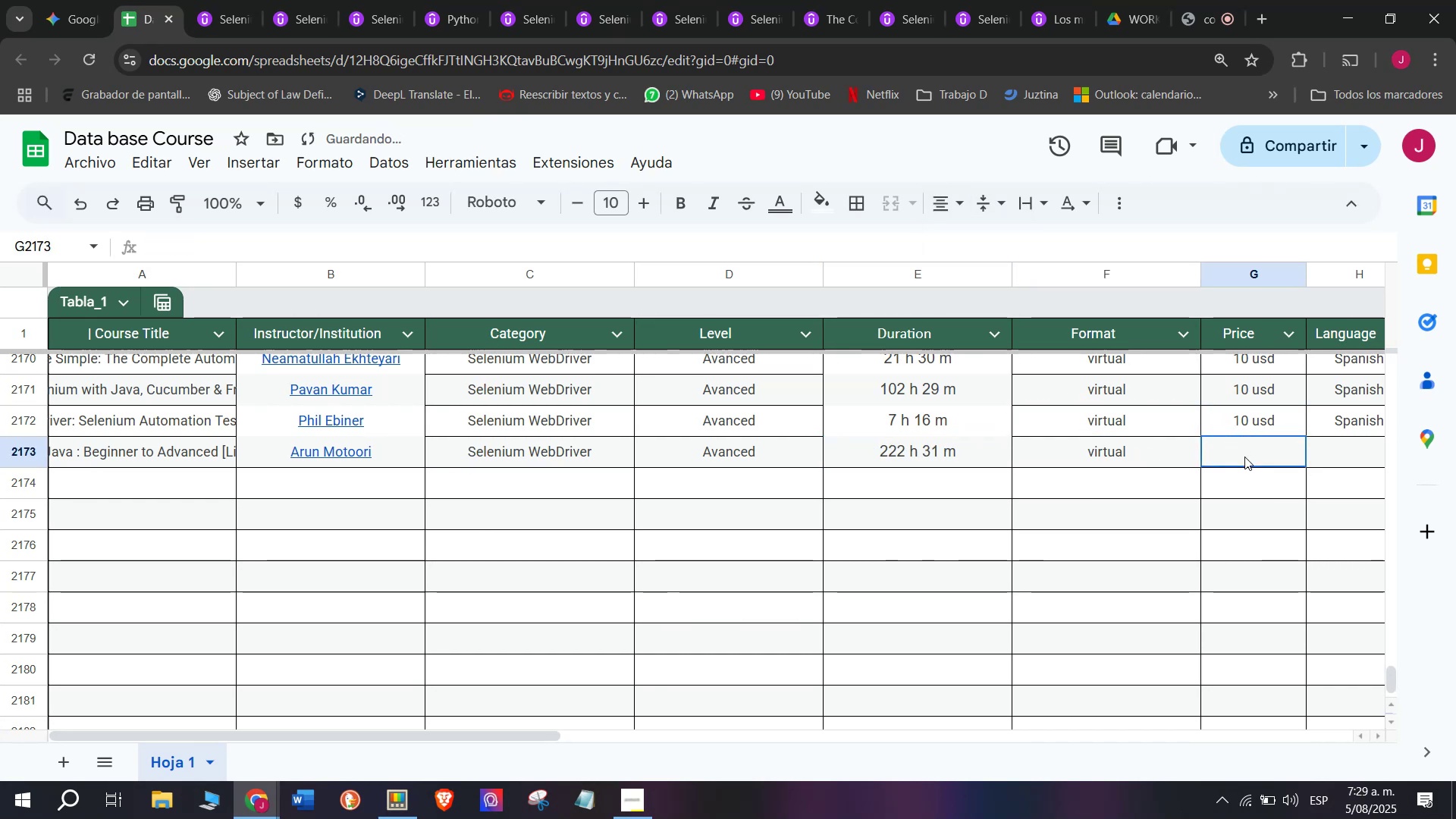 
key(Control+ControlLeft)
 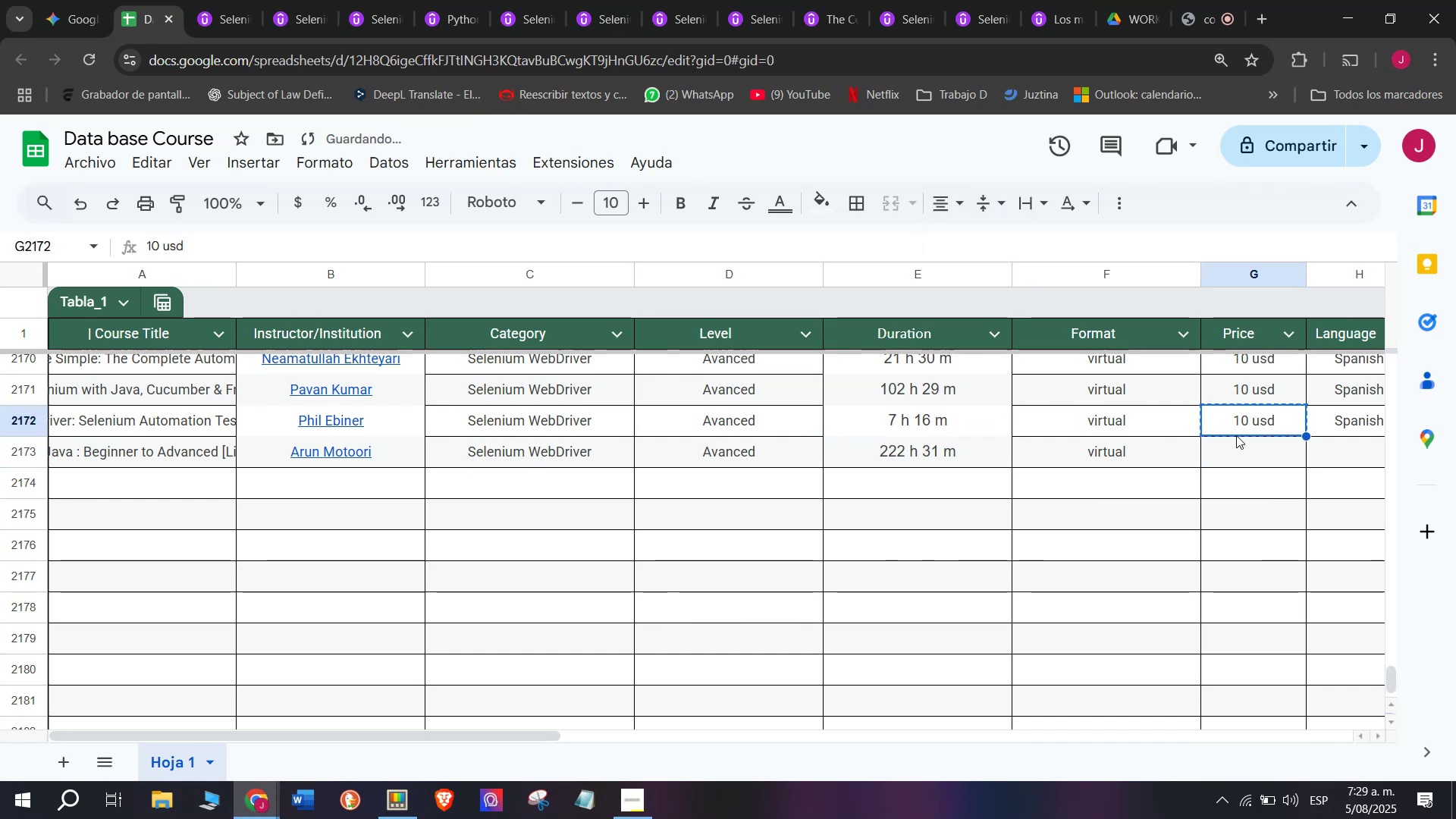 
key(Control+C)
 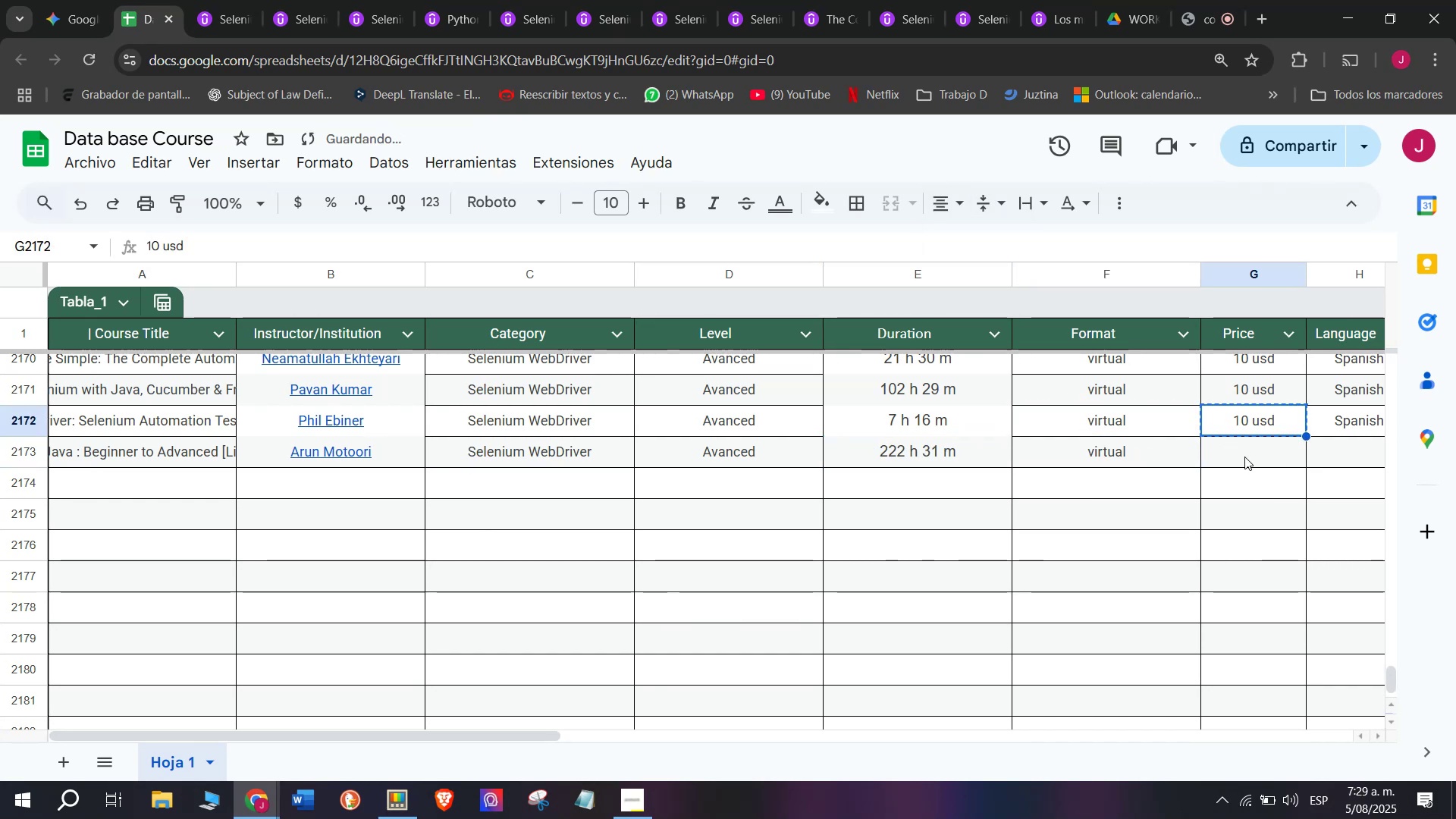 
key(Z)
 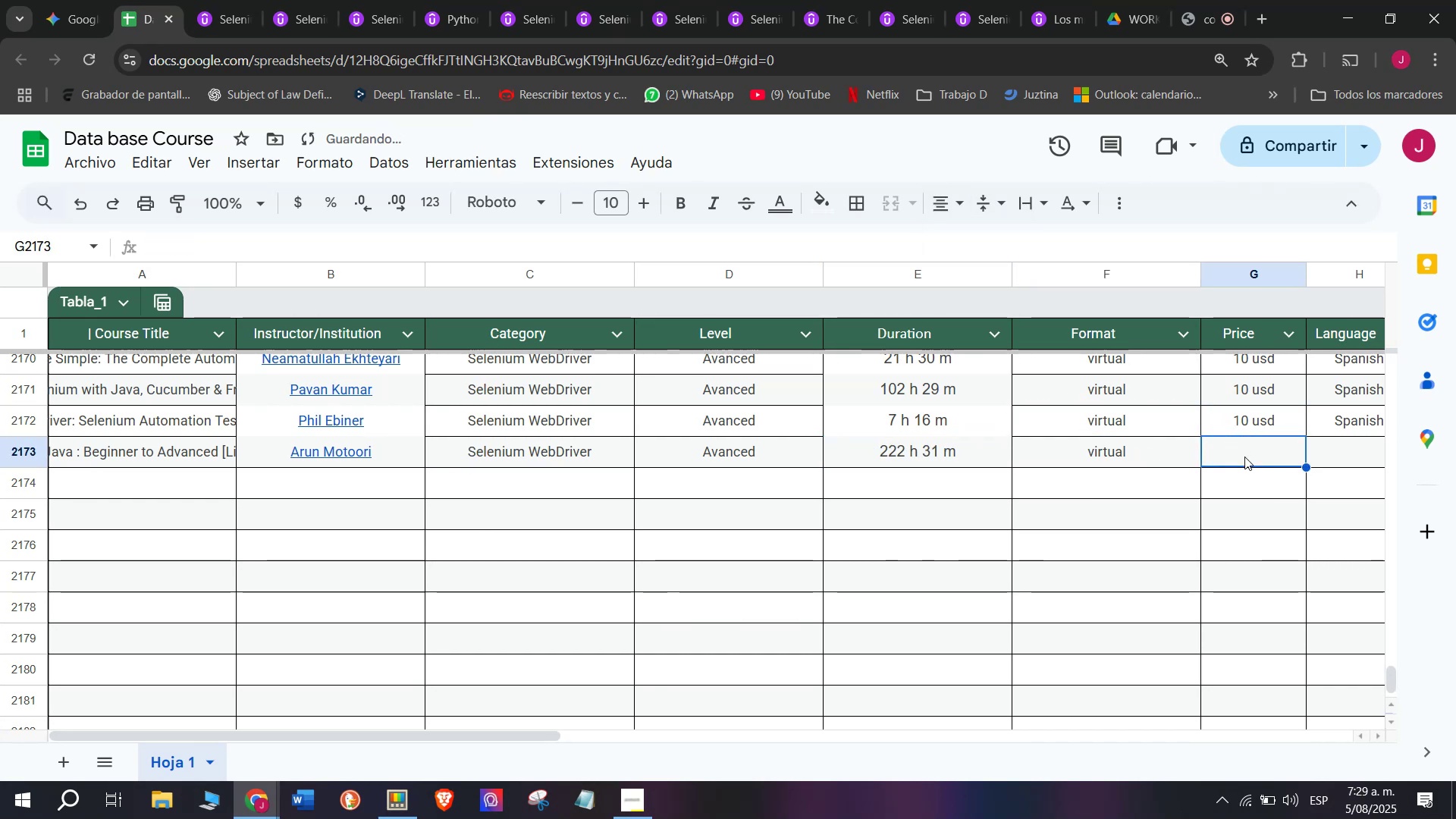 
key(Control+ControlLeft)
 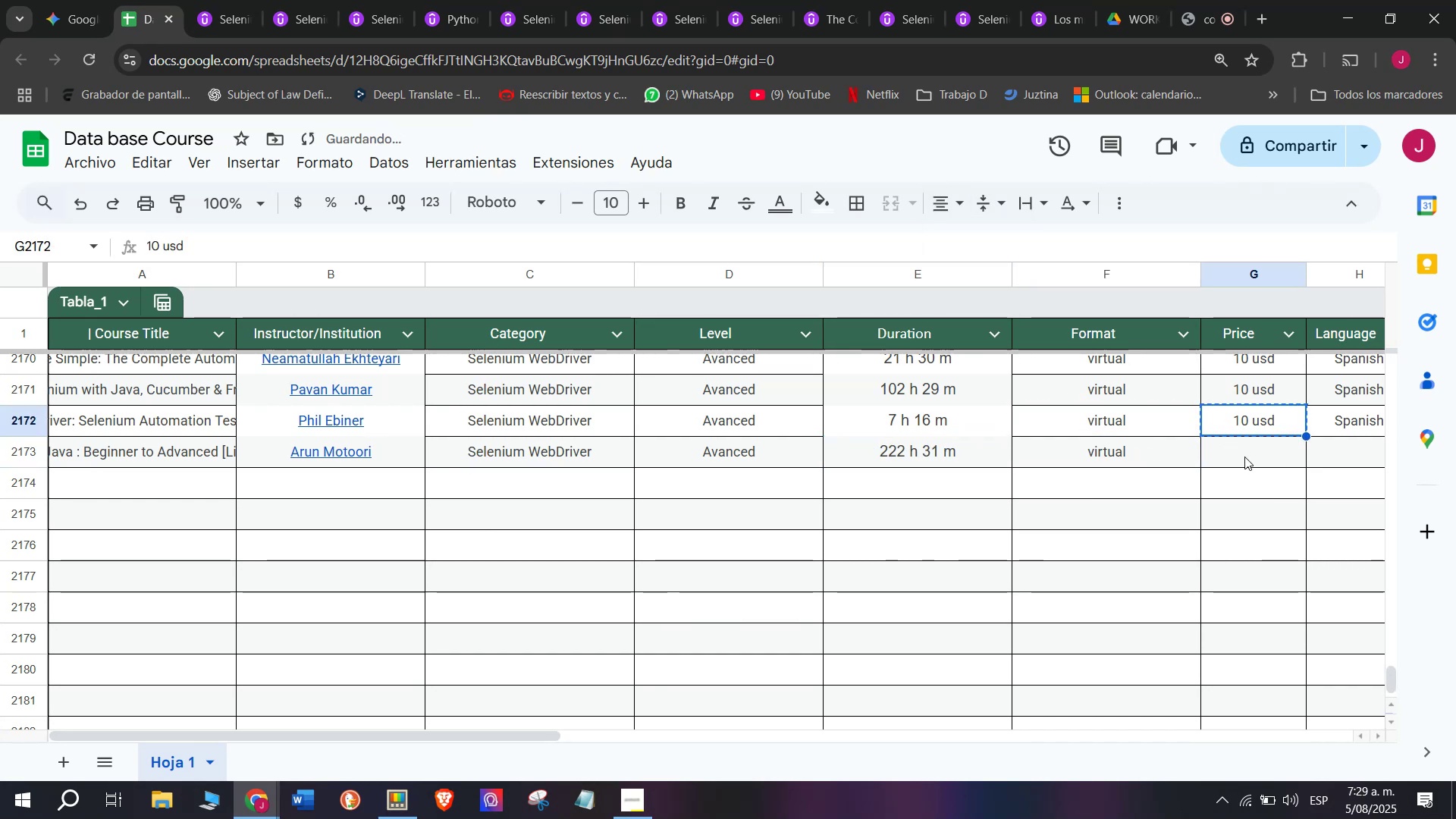 
key(Control+V)
 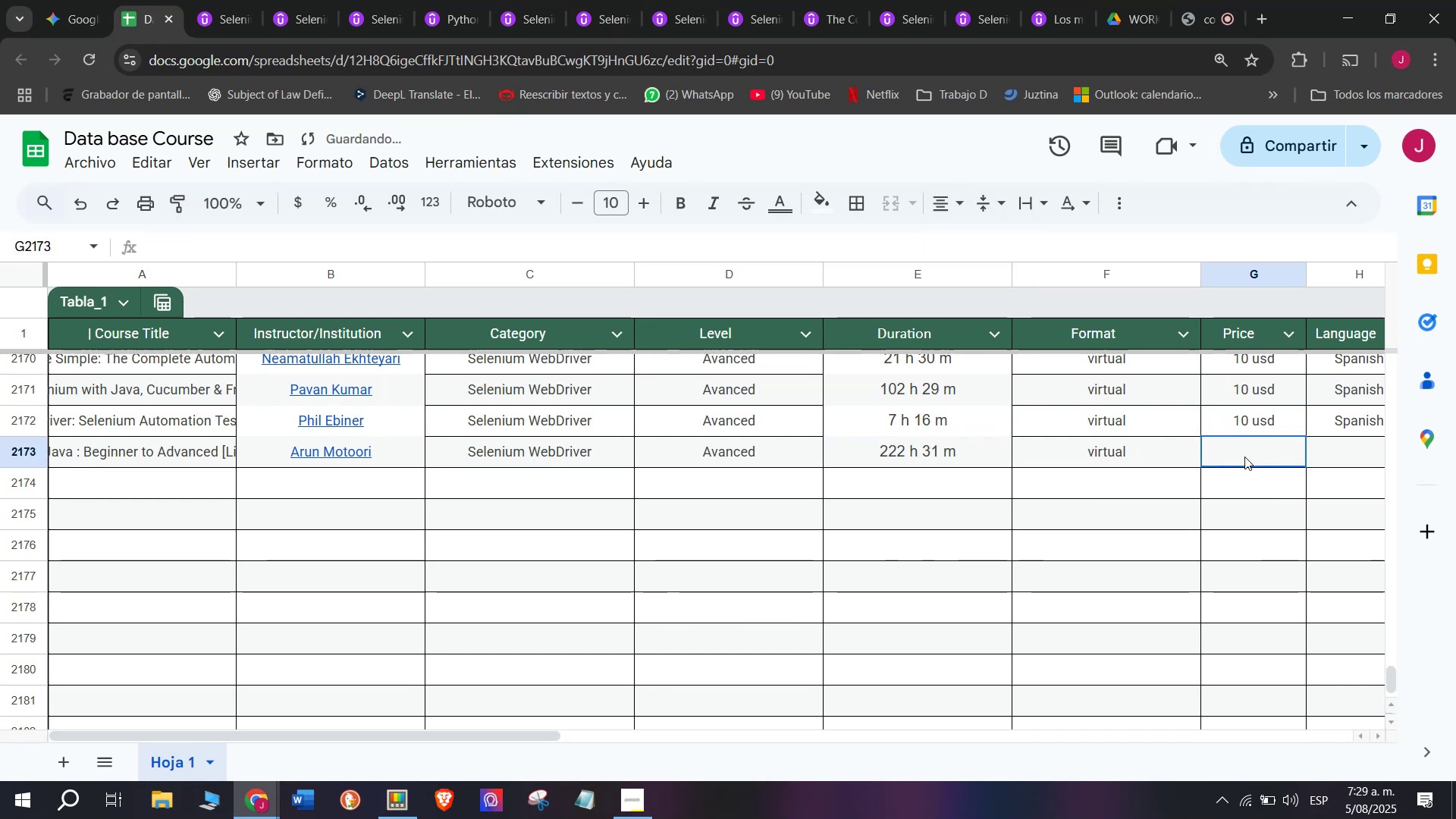 
triple_click([1244, 457])
 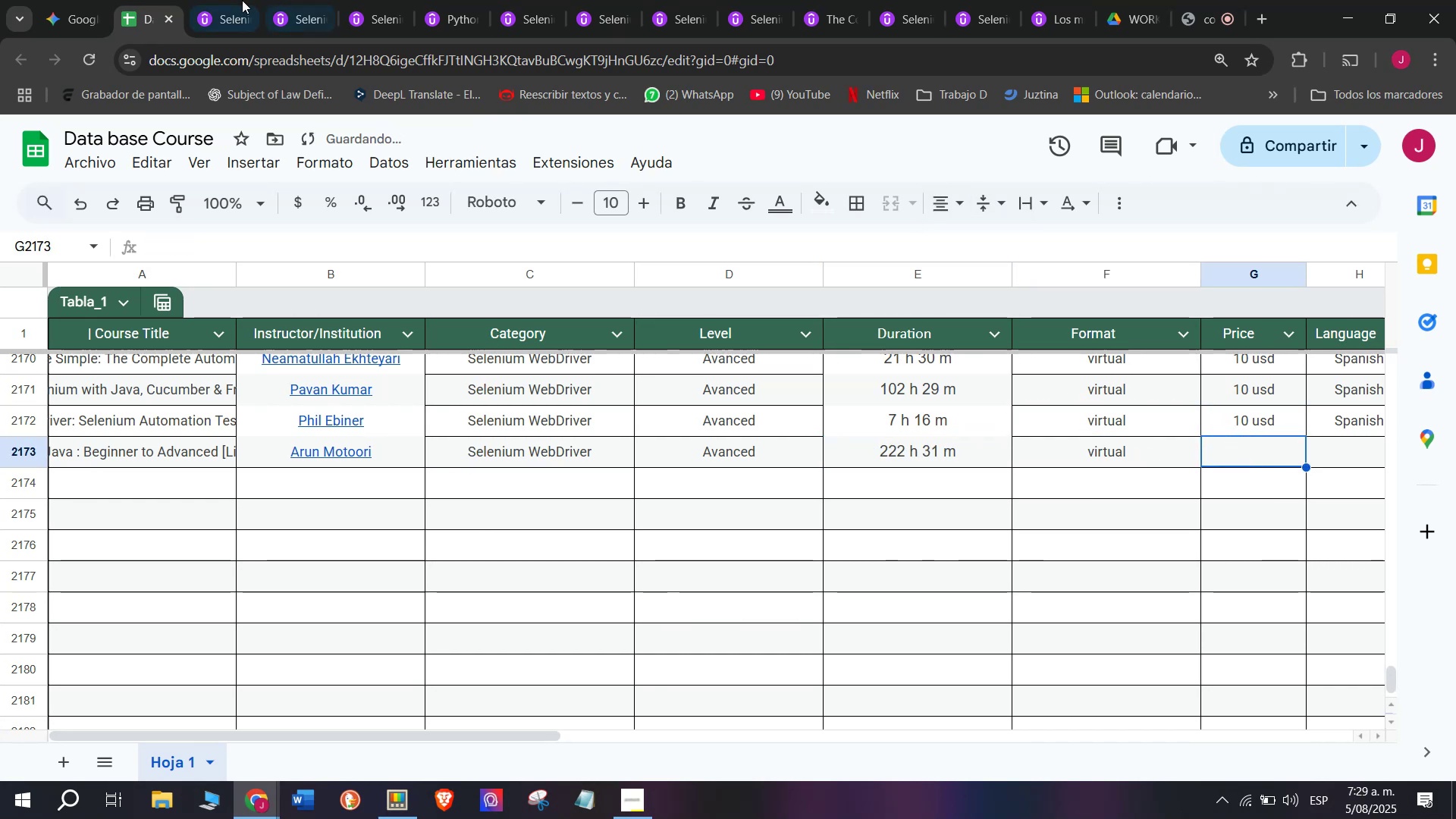 
left_click([232, 0])
 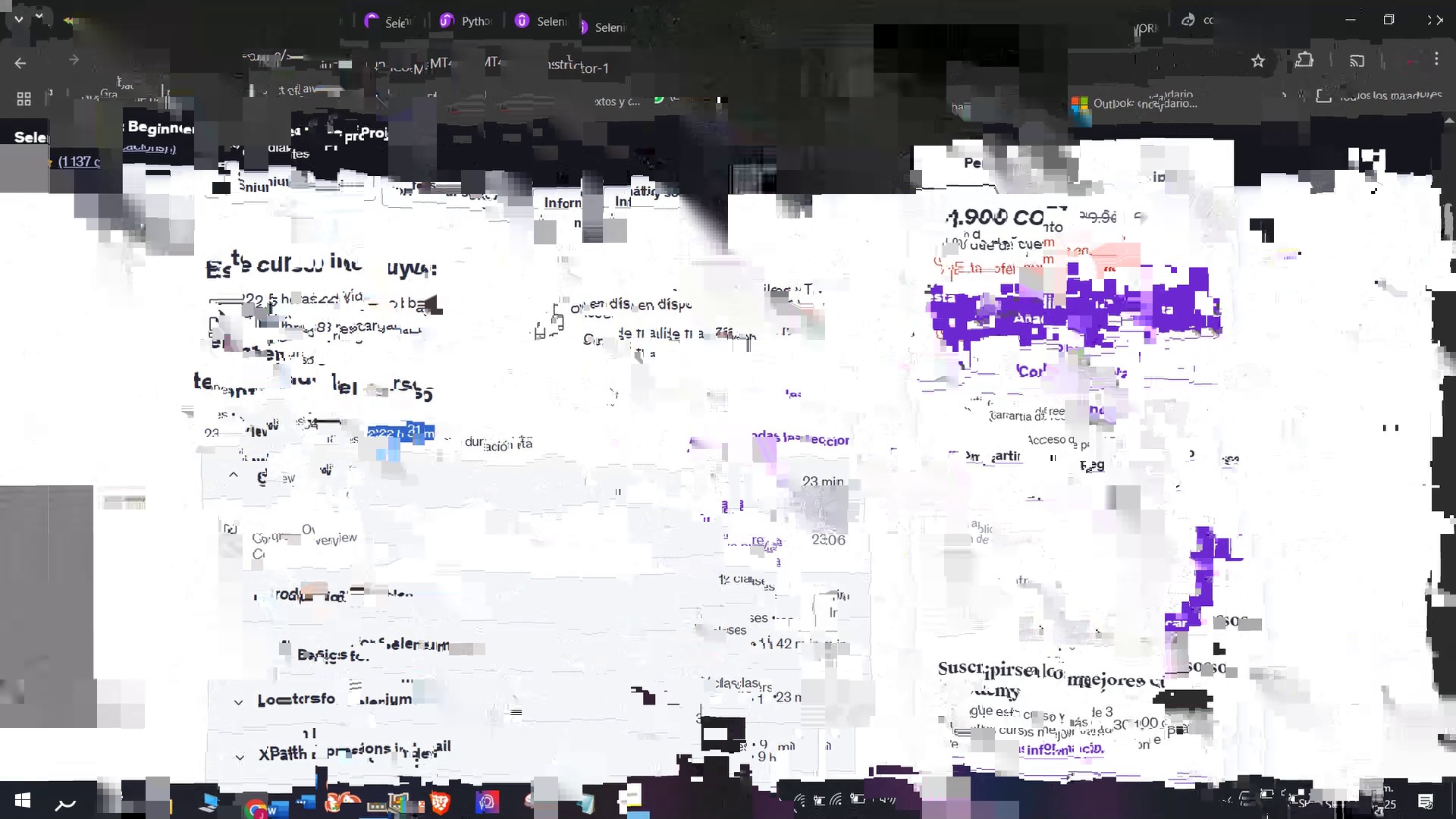 
key(Break)
 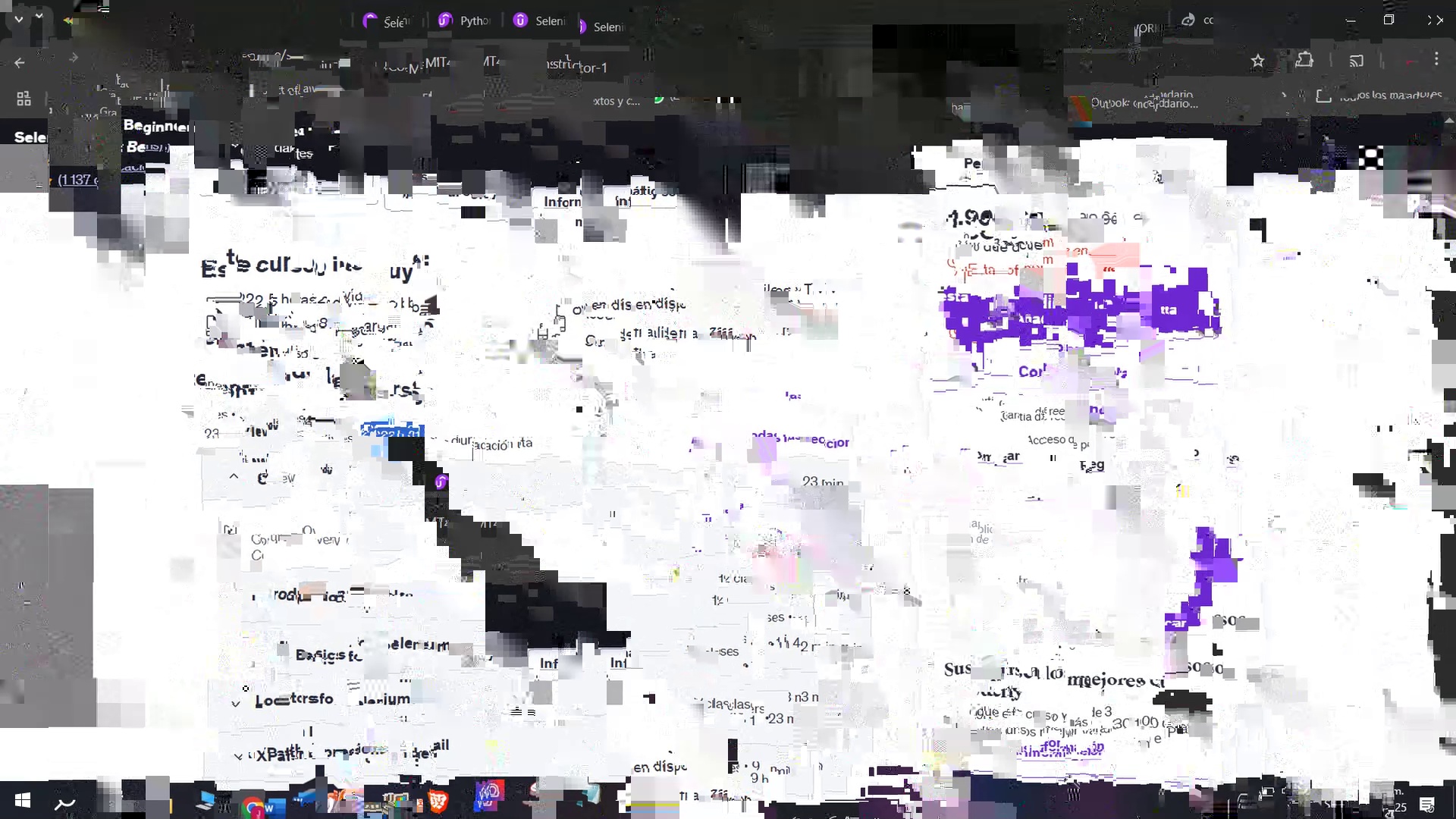 
key(Control+ControlLeft)
 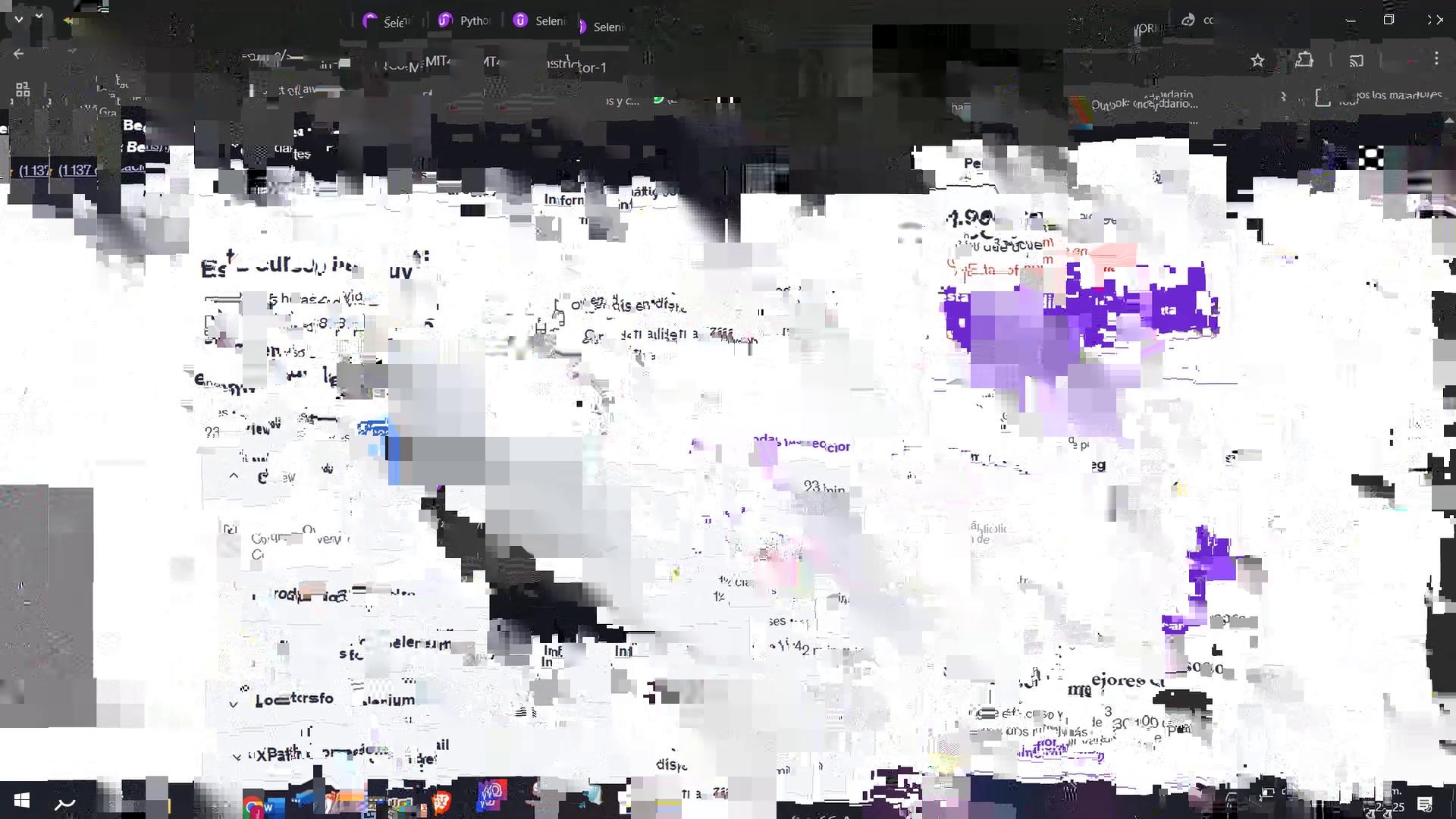 
key(Control+C)
 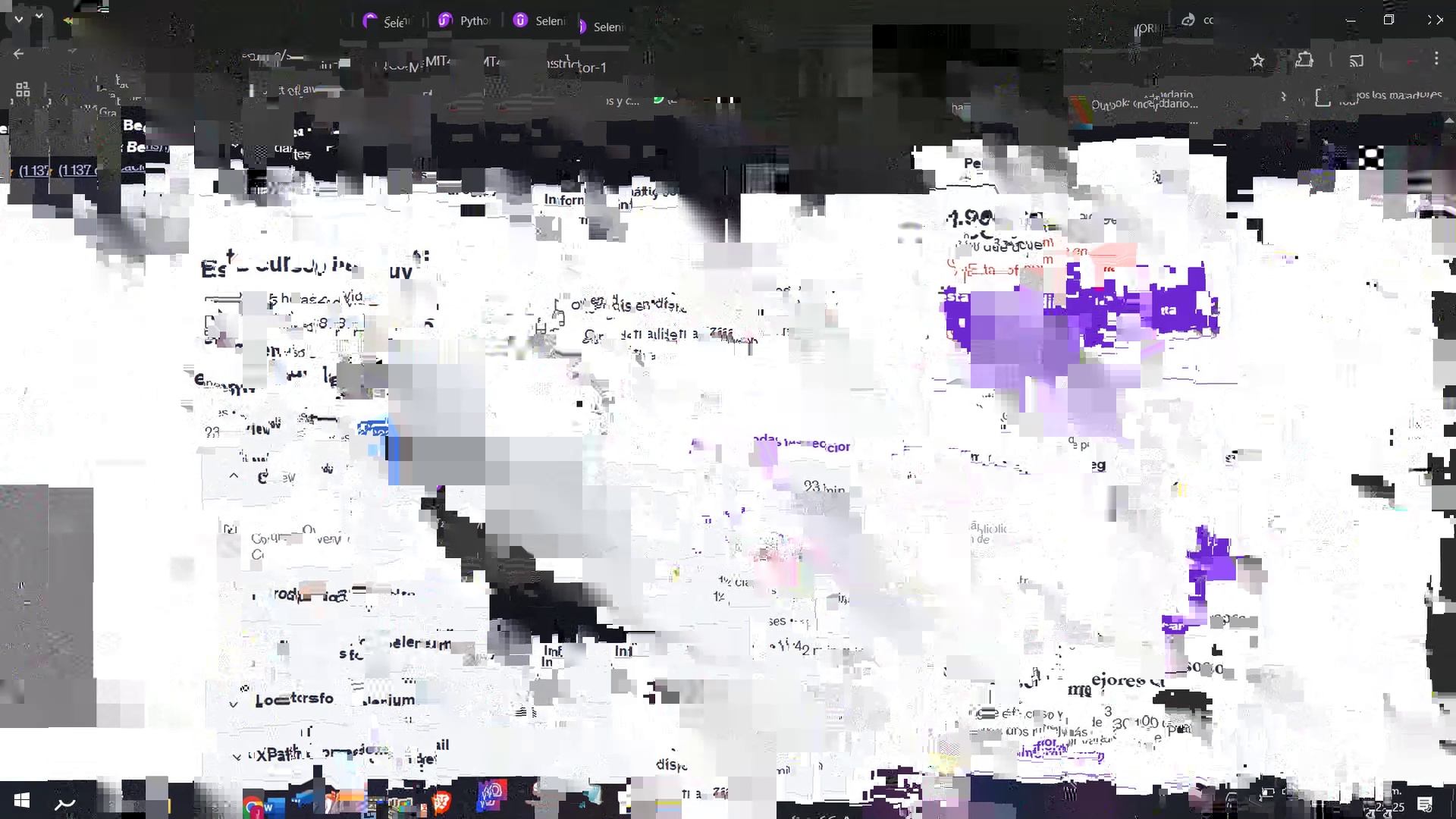 
left_click([1279, 410])
 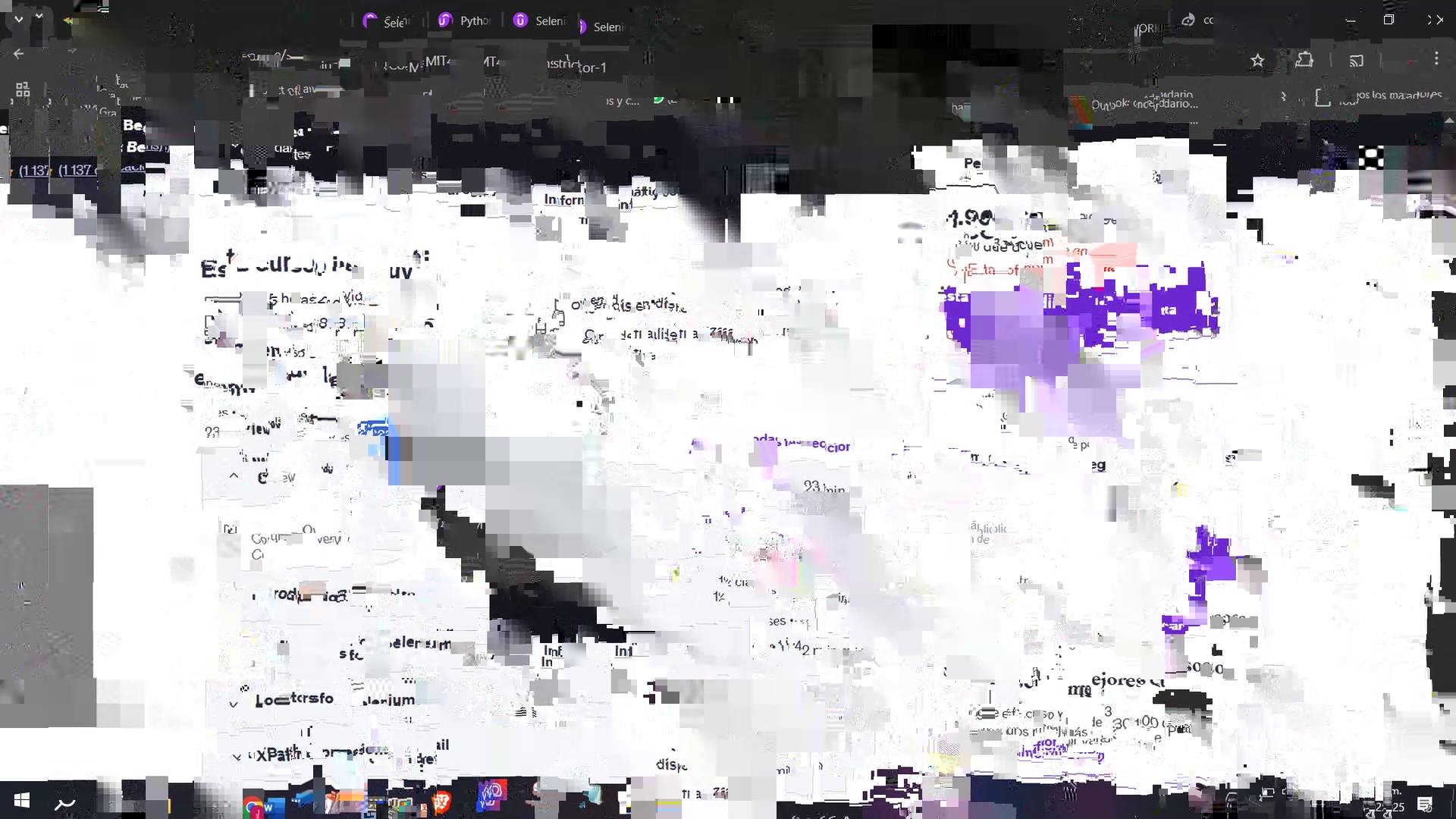 
key(Break)
 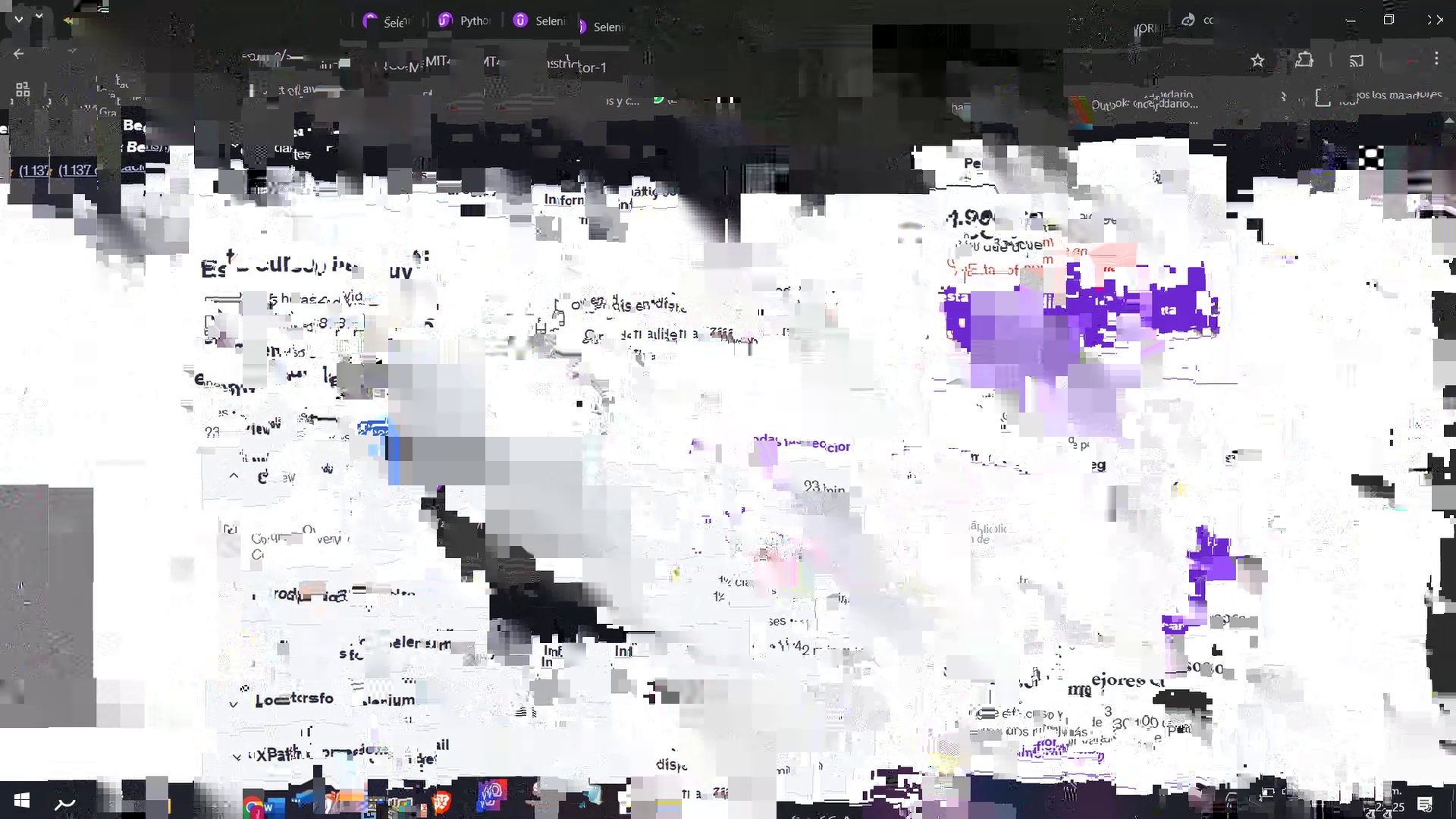 
key(Control+ControlLeft)
 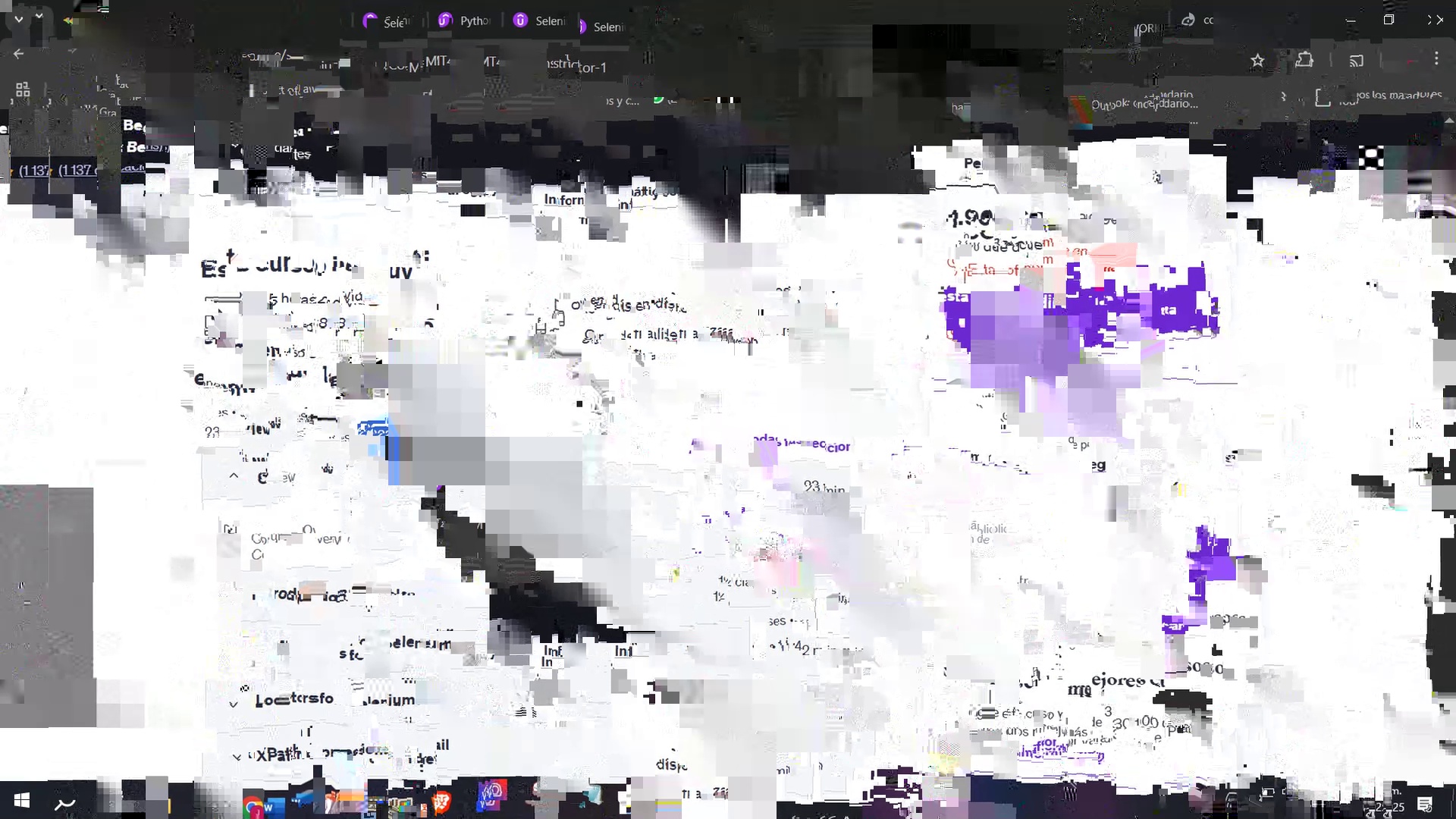 
key(Control+C)
 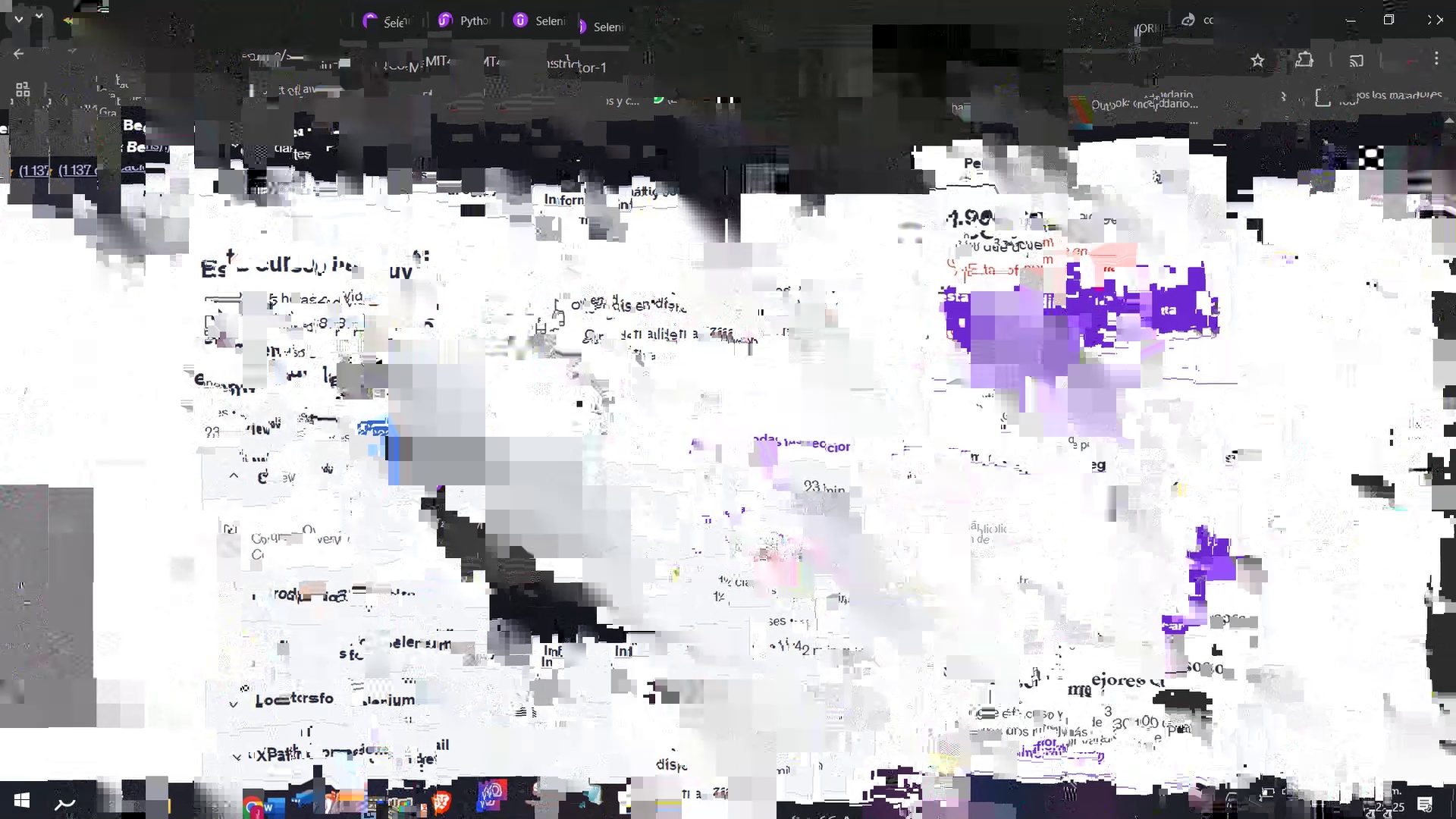 
key(Z)
 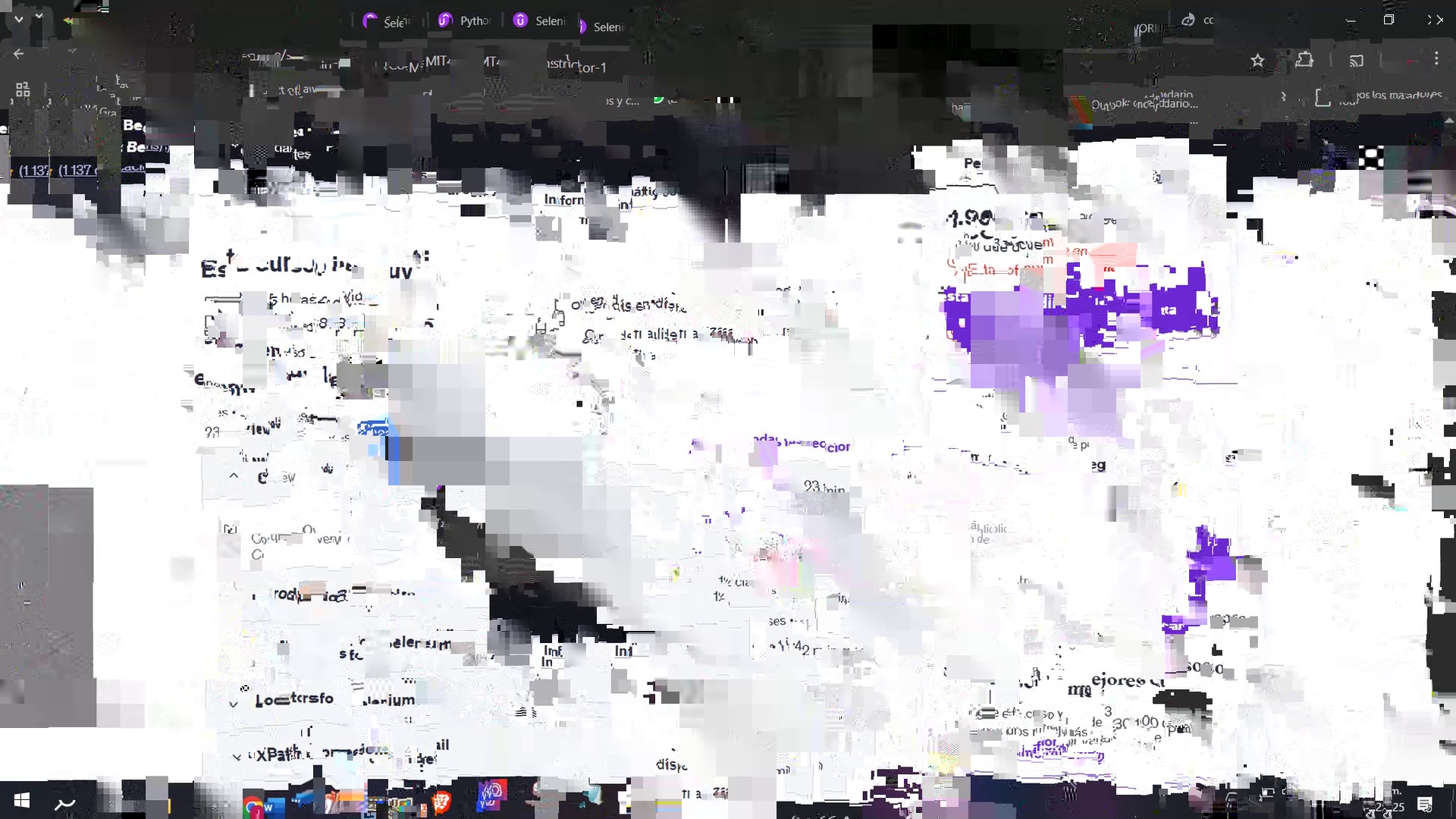 
key(Control+ControlLeft)
 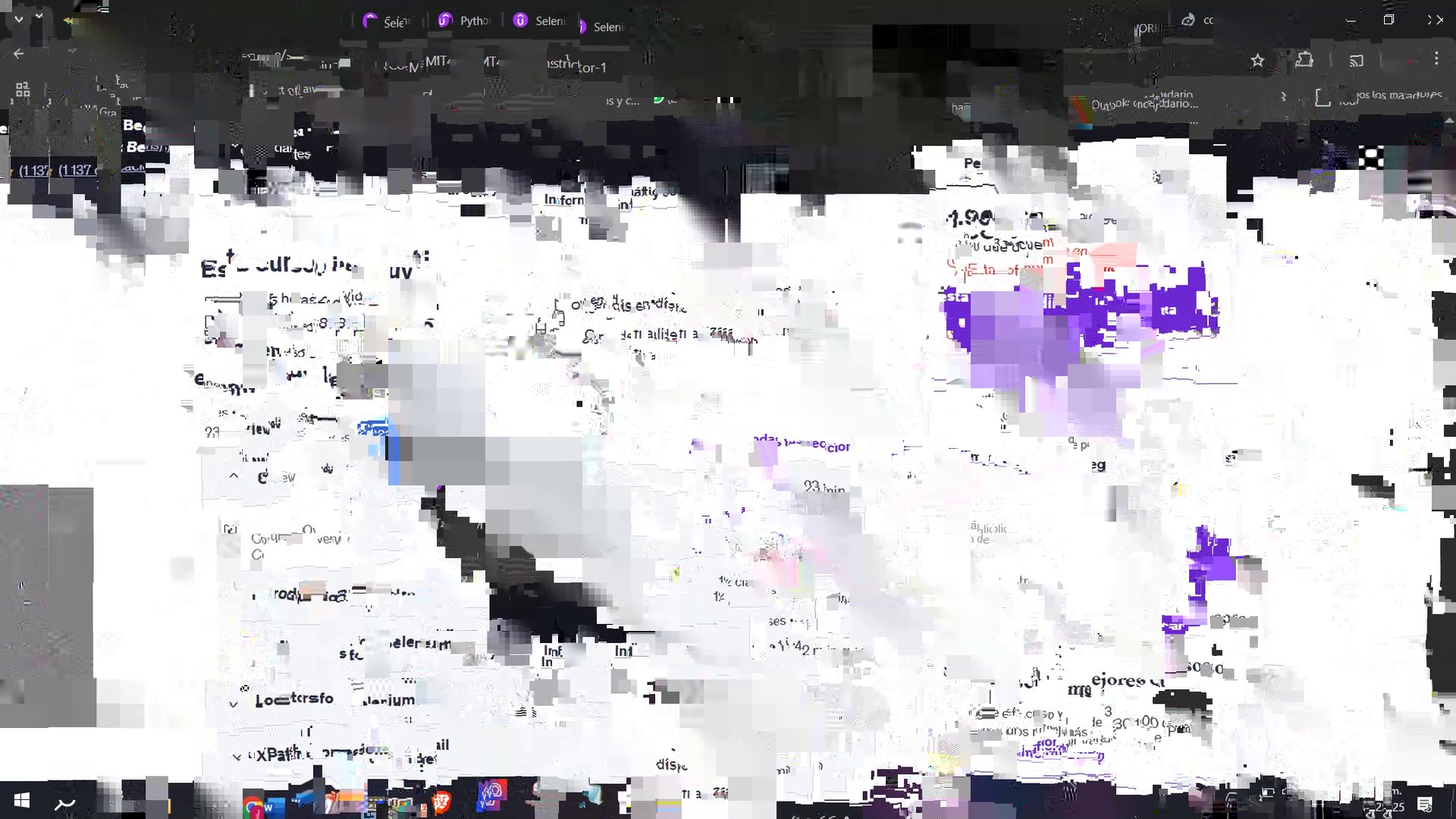 
key(Control+V)
 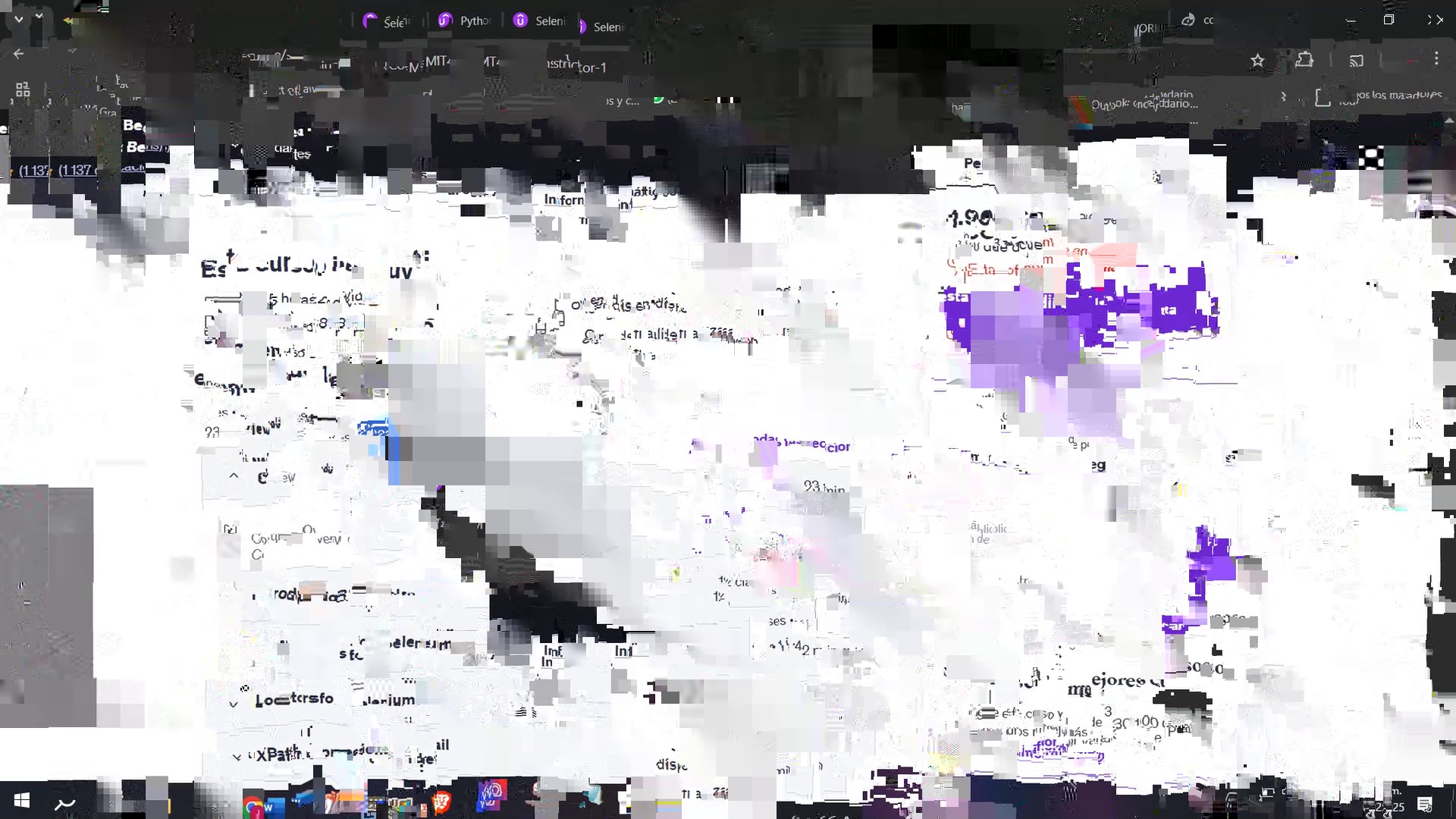 
double_click([1272, 457])
 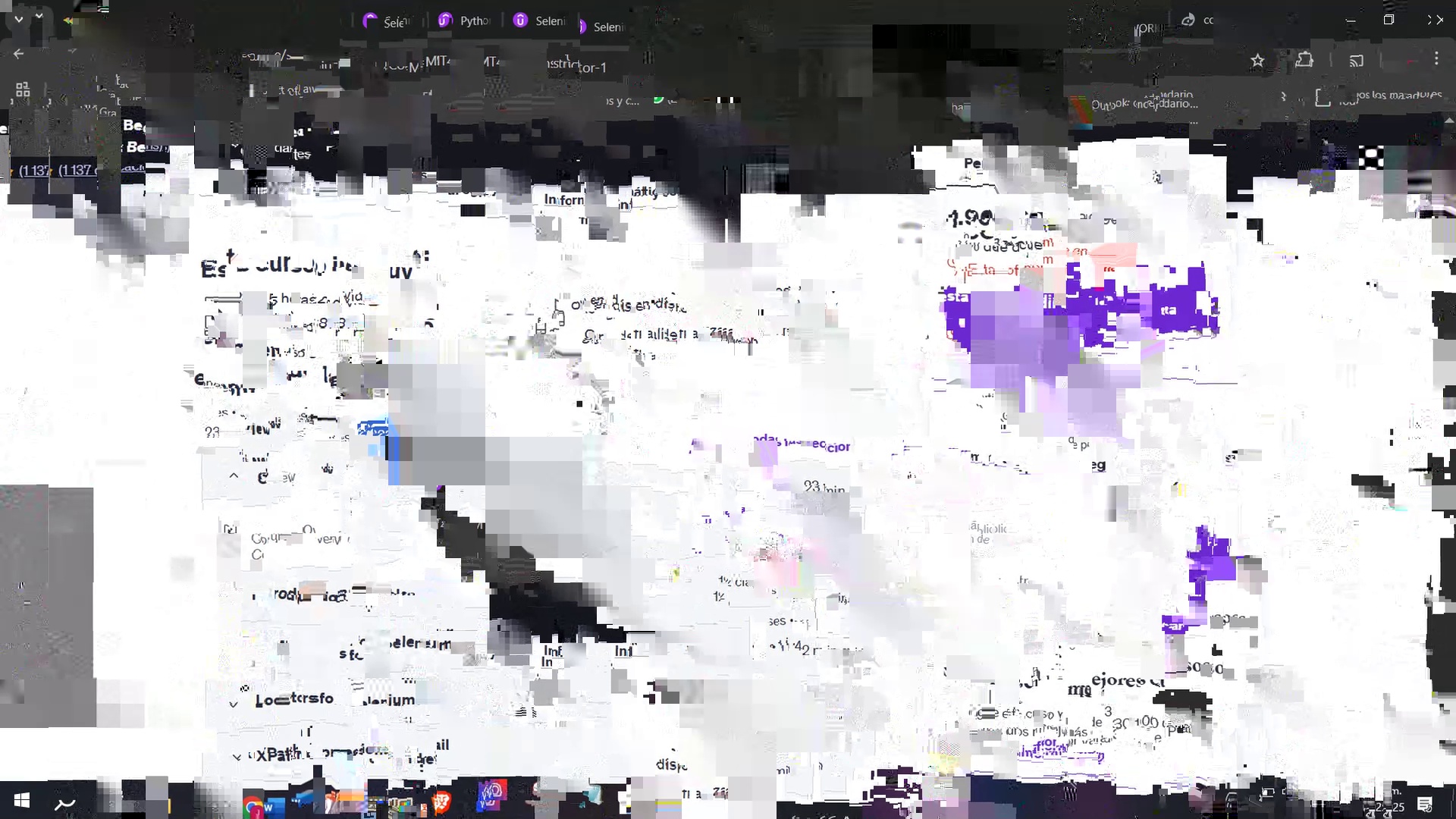 
left_click([1372, 417])
 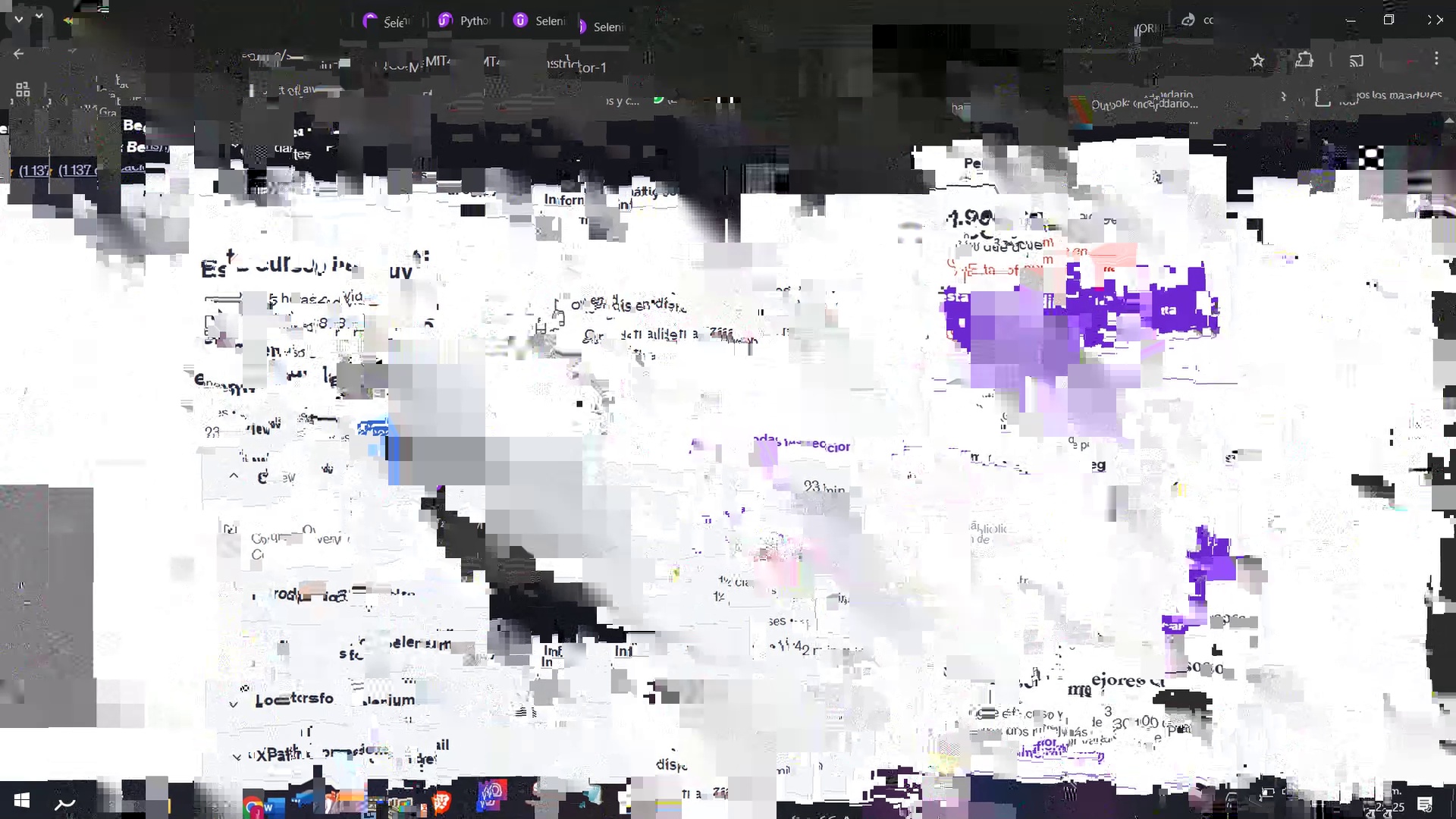 
key(Break)
 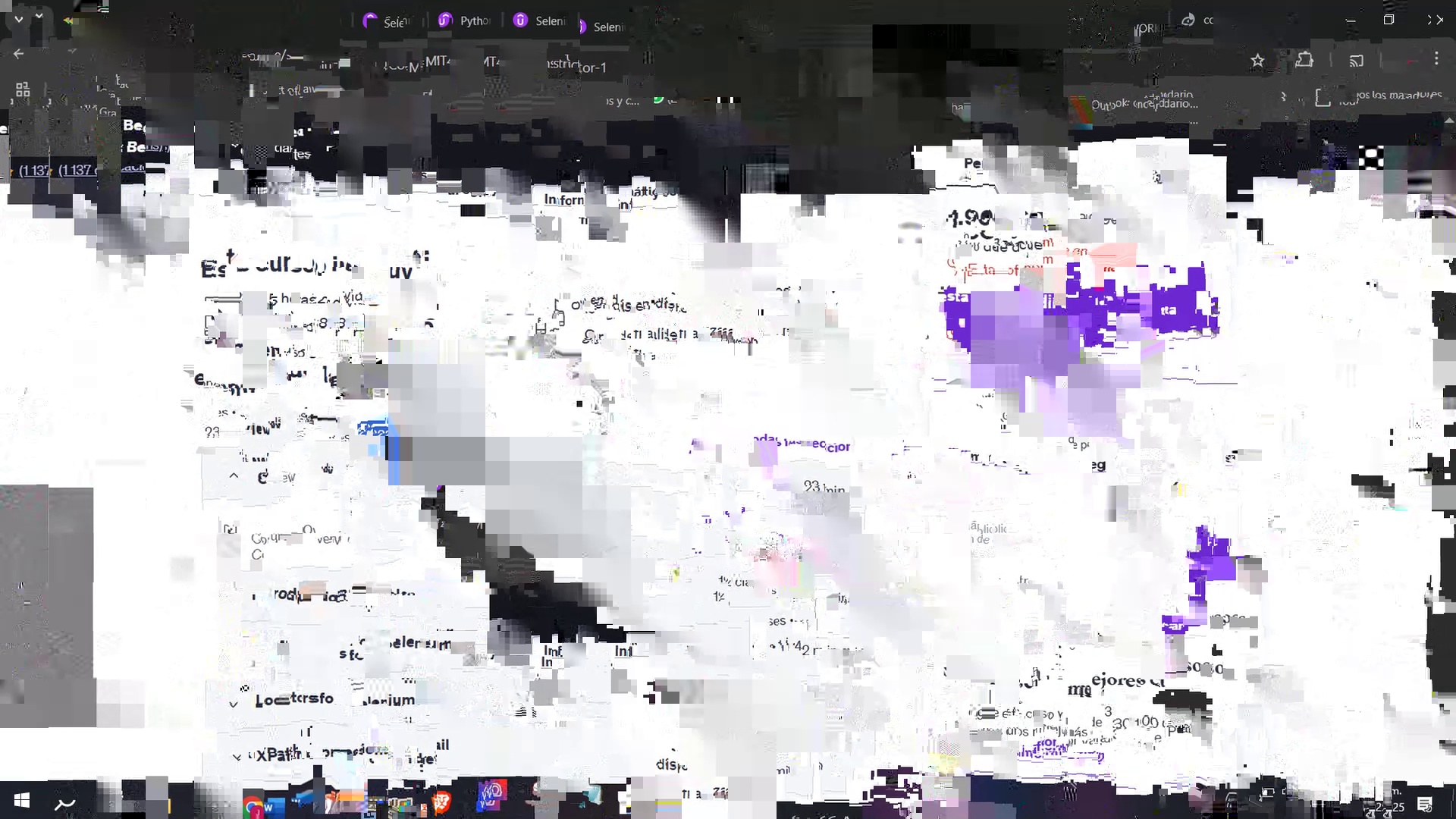 
key(Control+ControlLeft)
 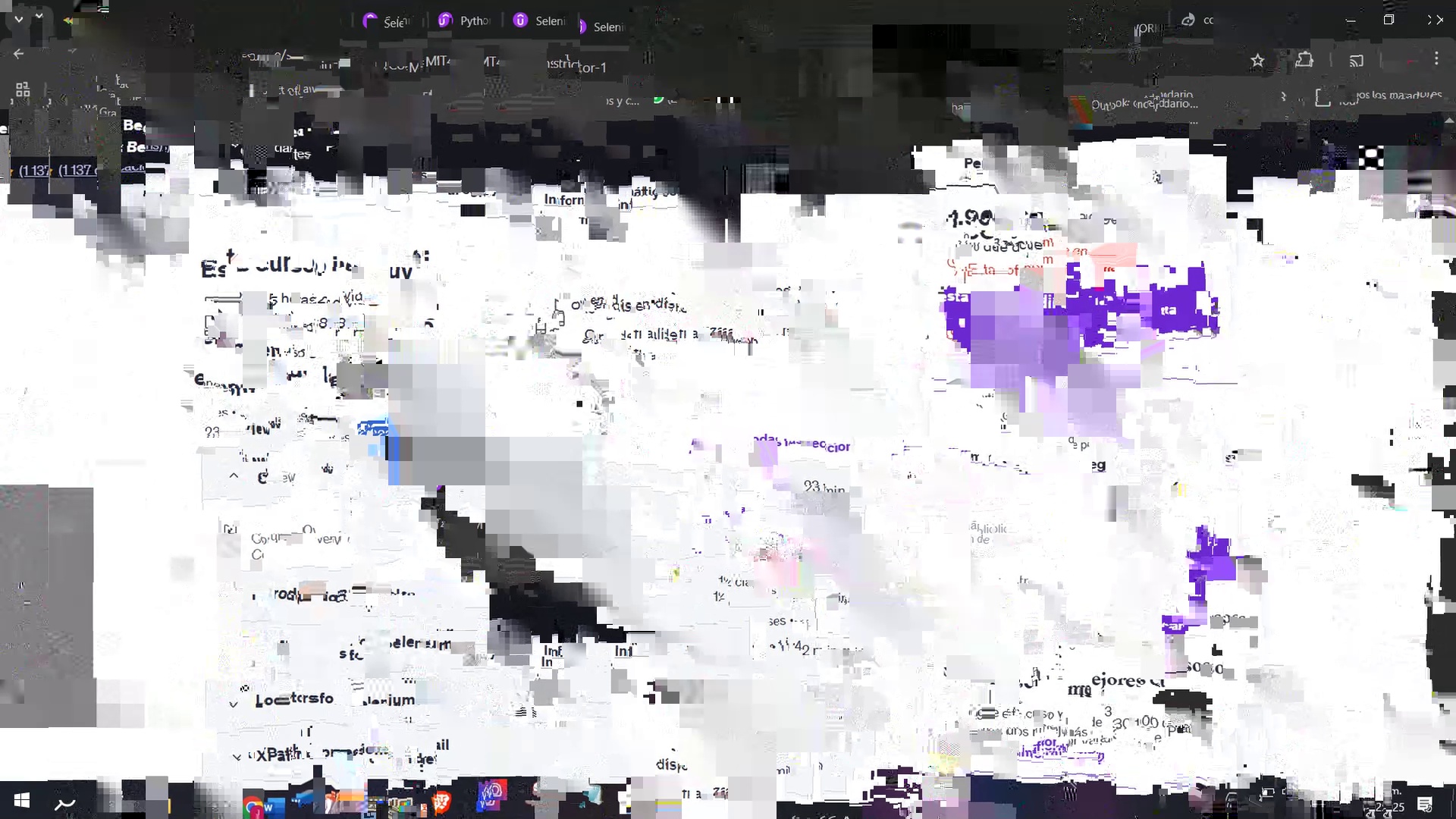 
key(Control+C)
 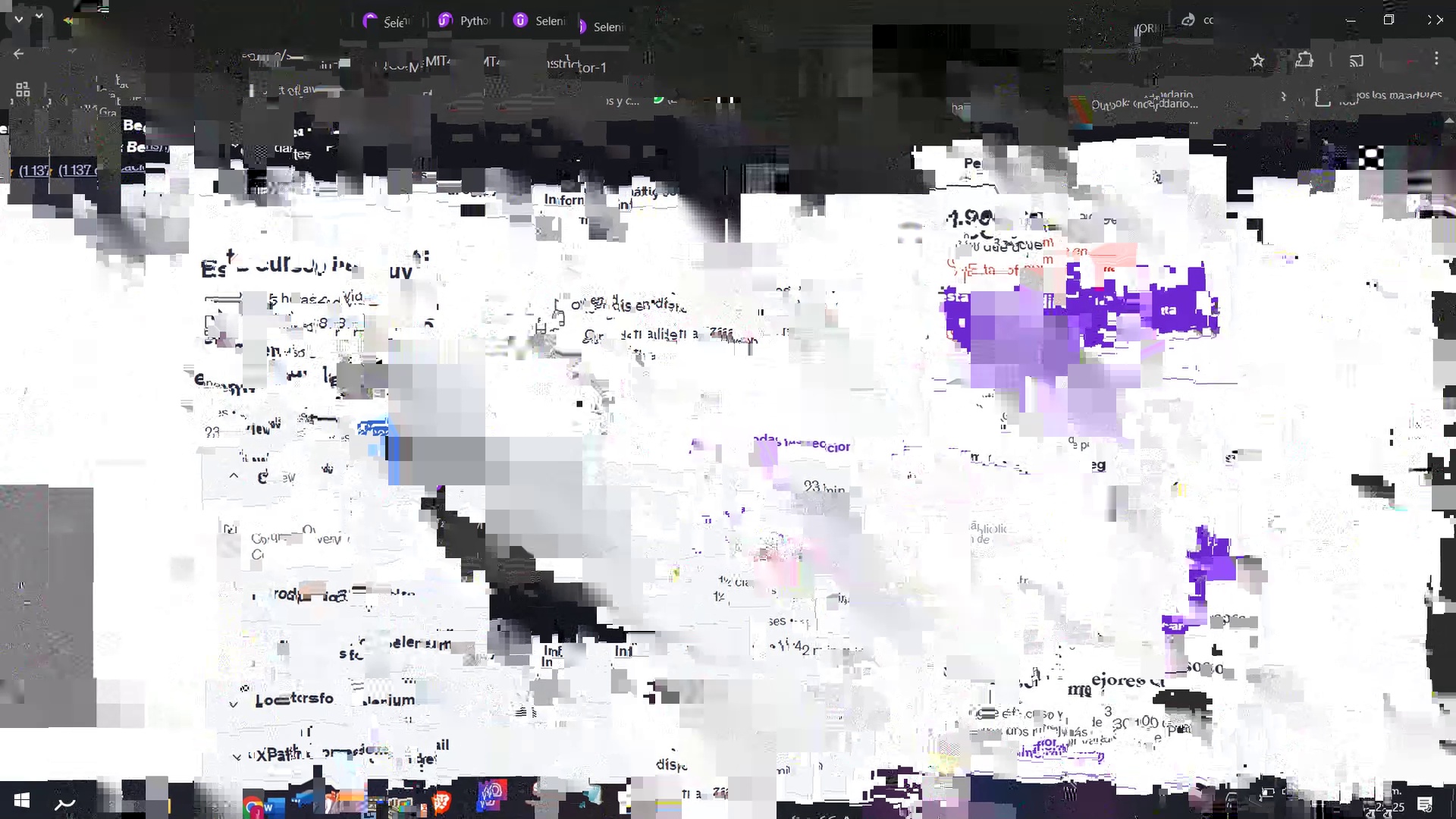 
key(Z)
 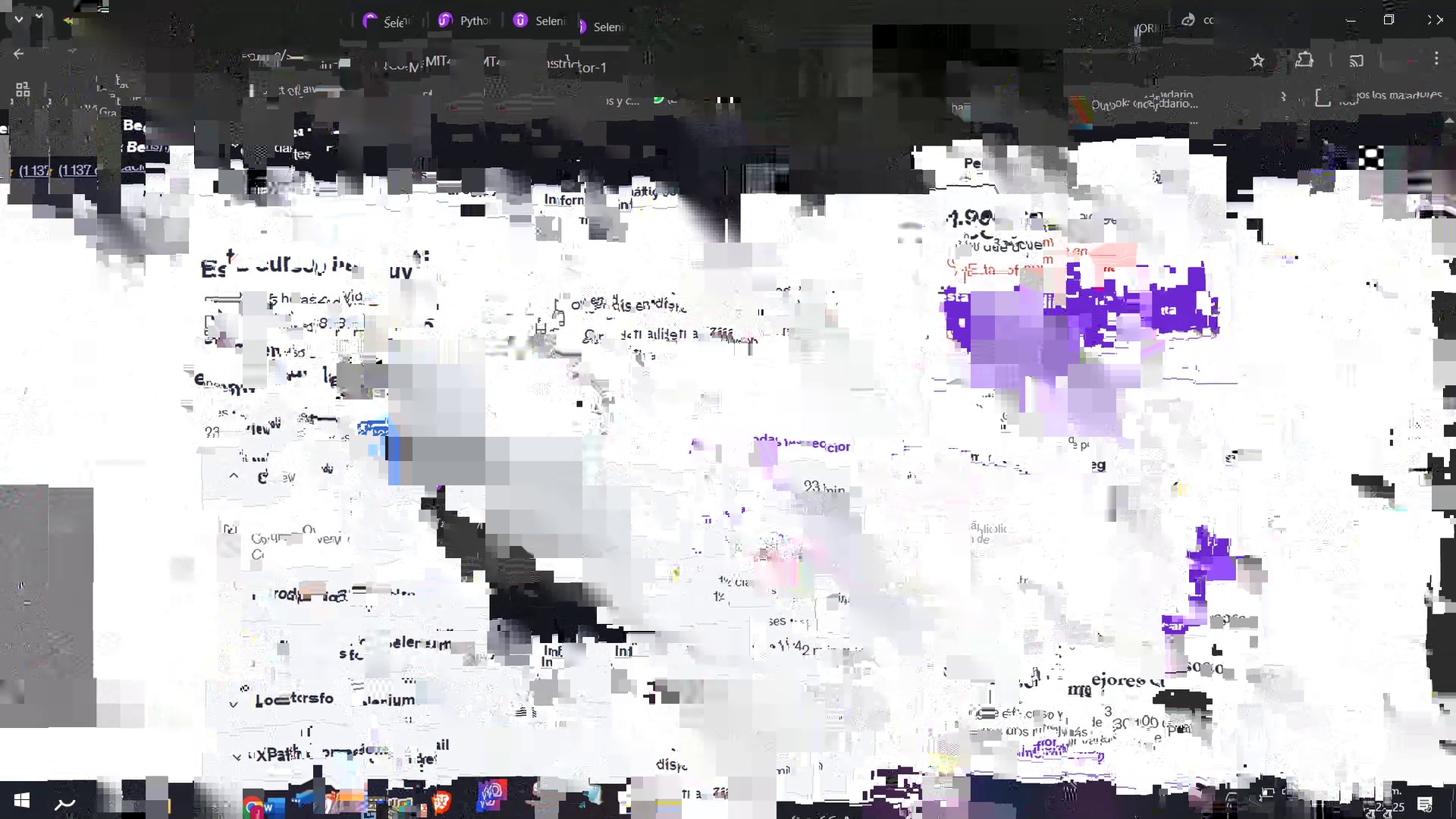 
key(Control+ControlLeft)
 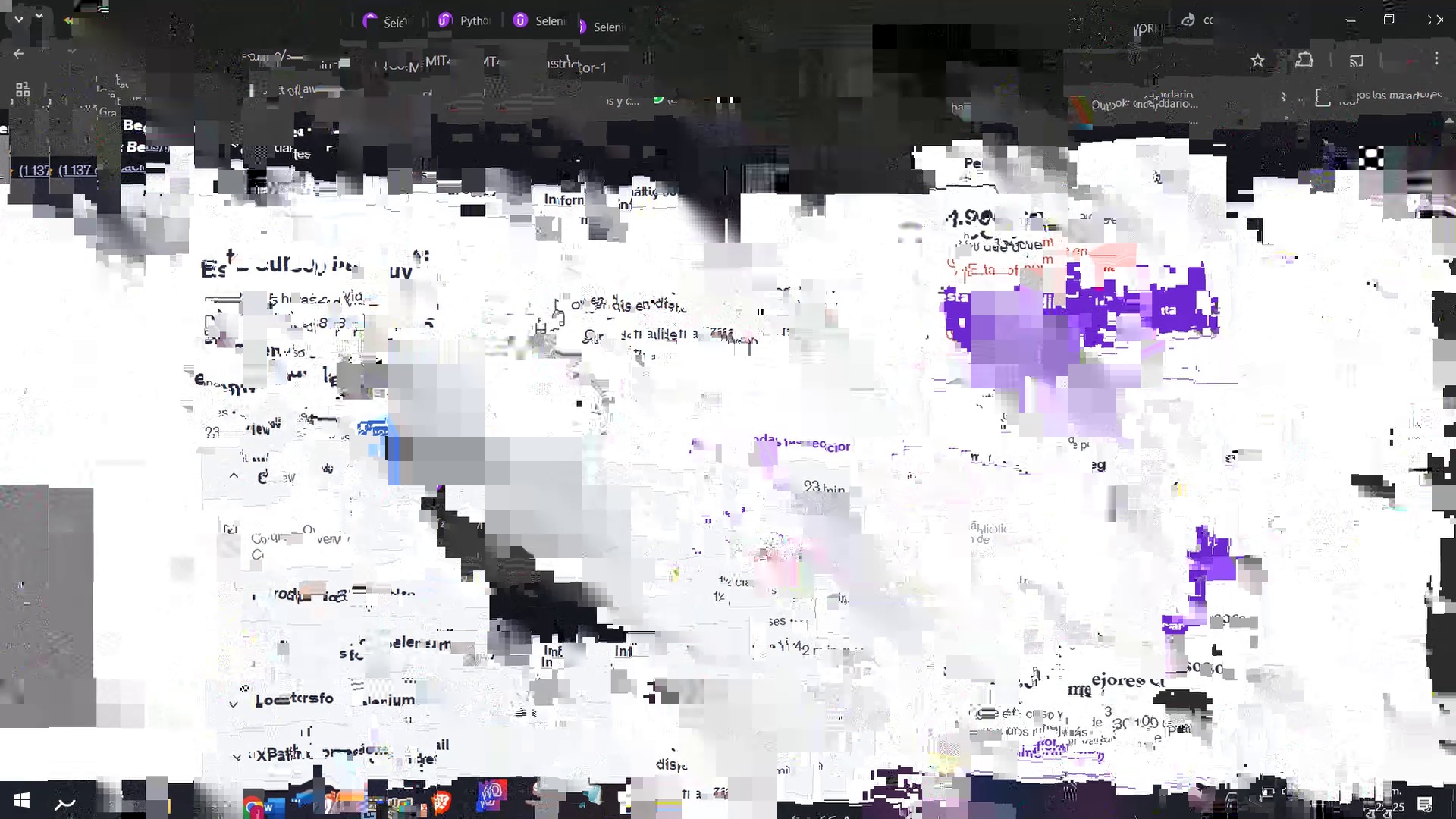 
key(Control+V)
 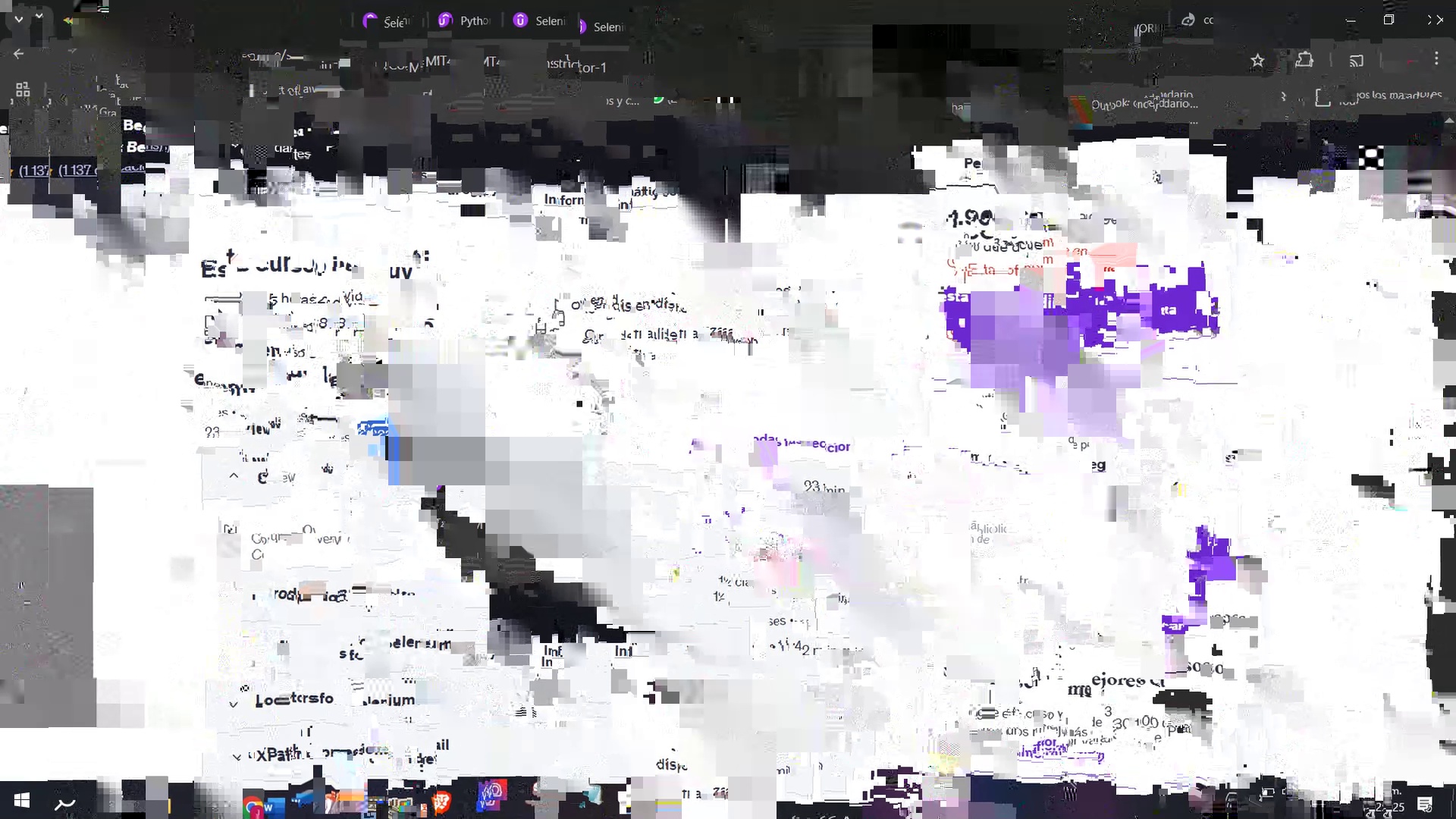 
double_click([1364, 450])
 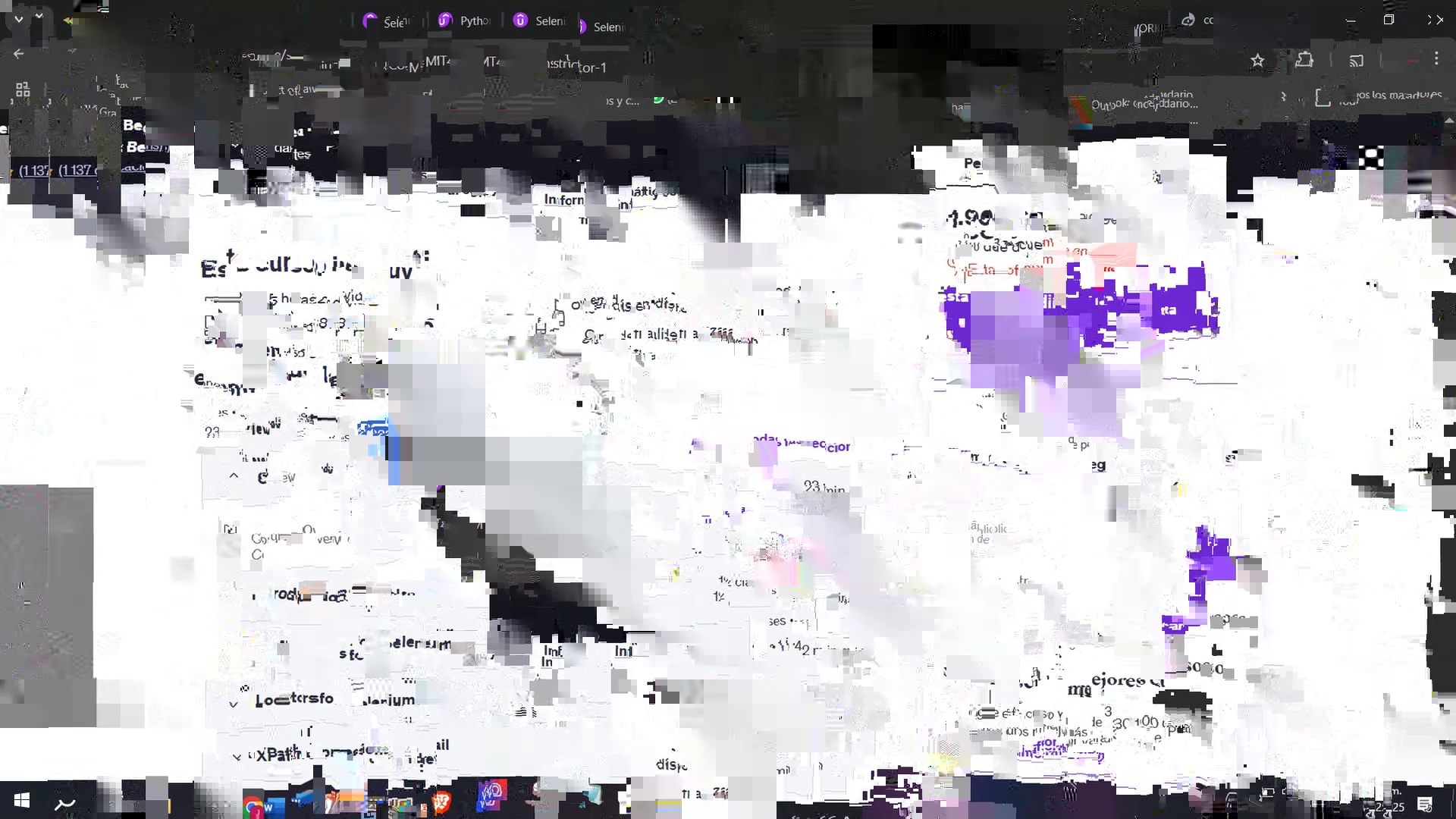 
scroll: coordinate [324, 496], scroll_direction: down, amount: 3.0
 